 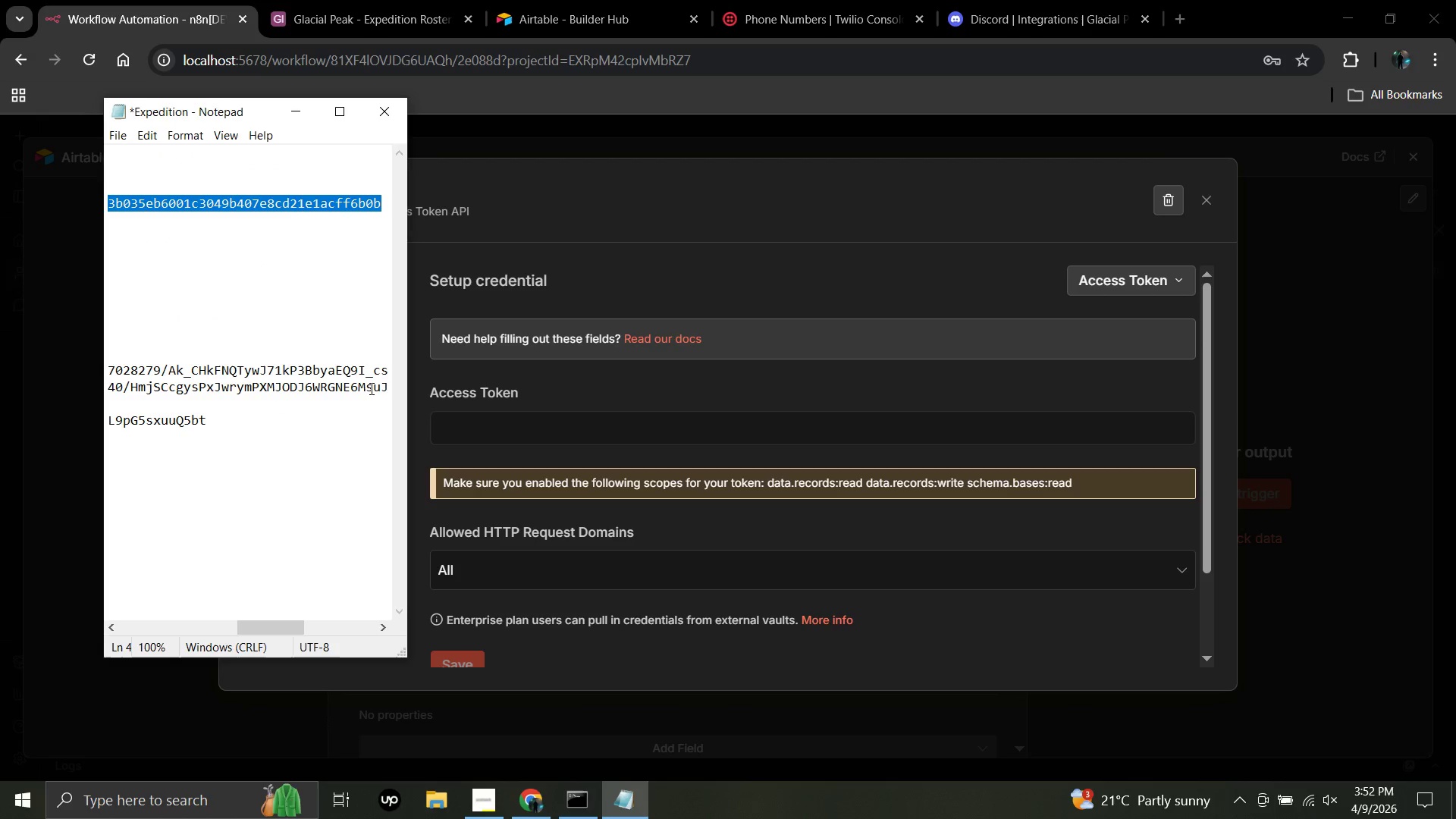 
left_click([535, 424])
 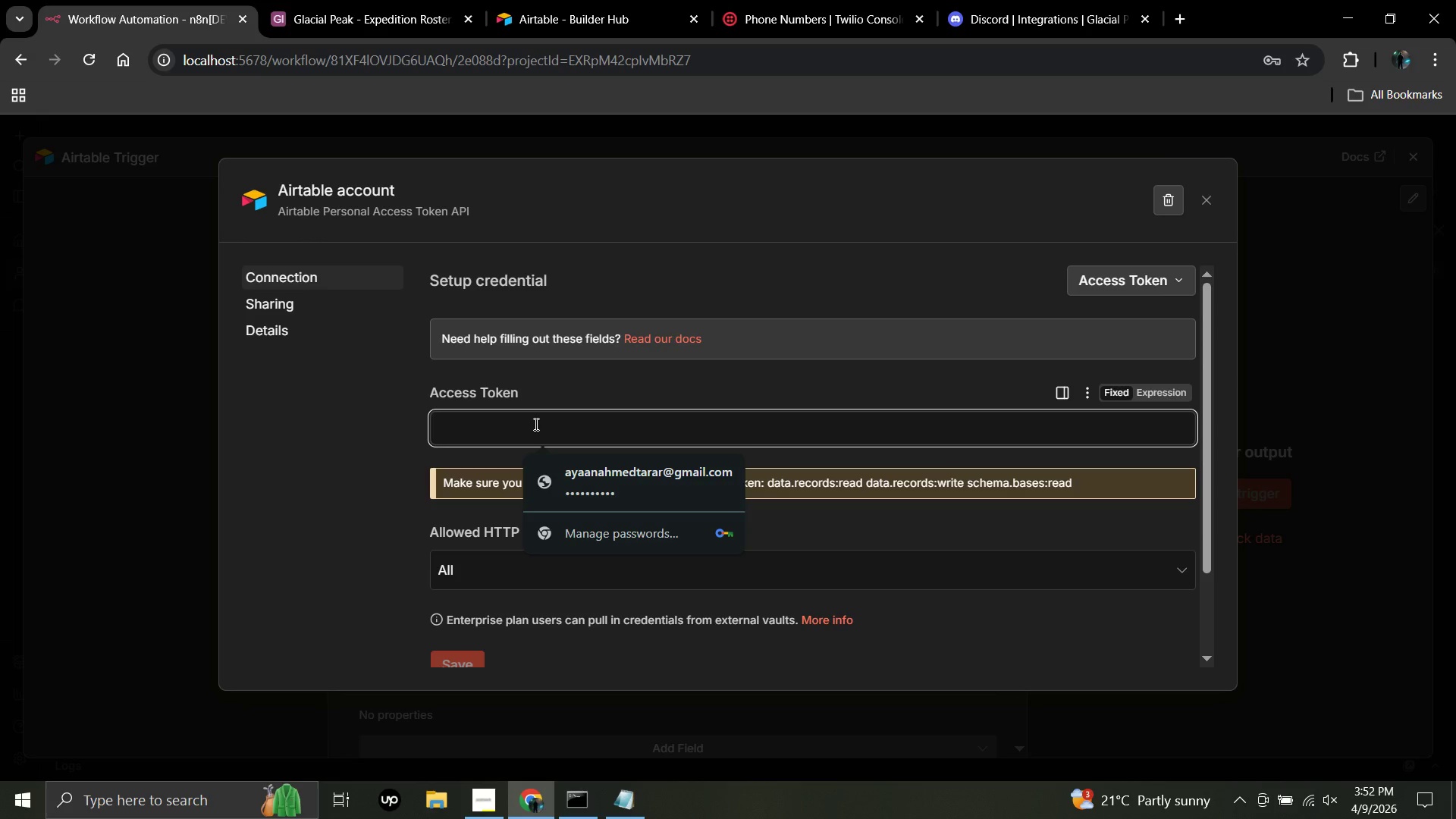 
key(Control+V)
 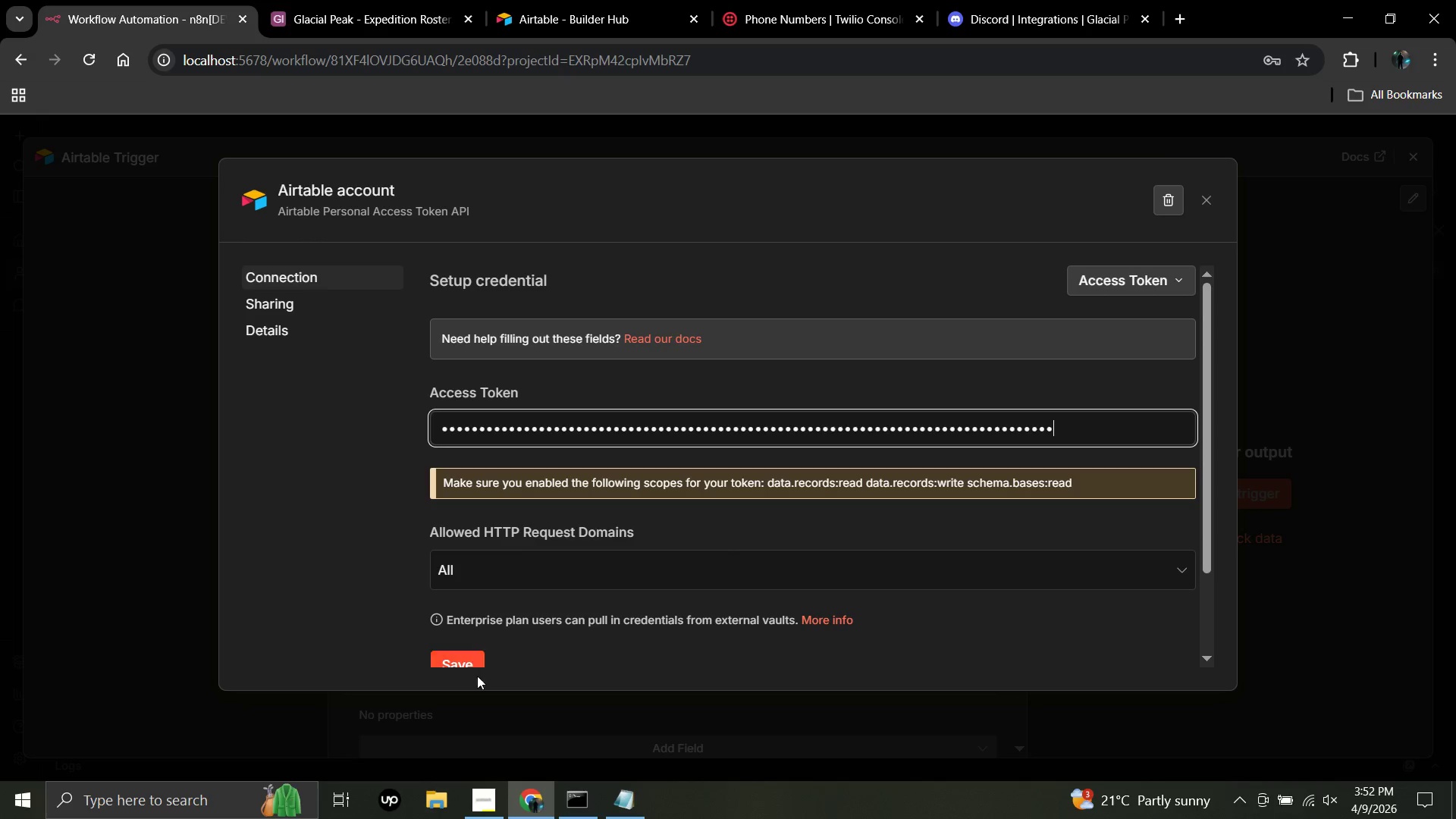 
left_click([475, 653])
 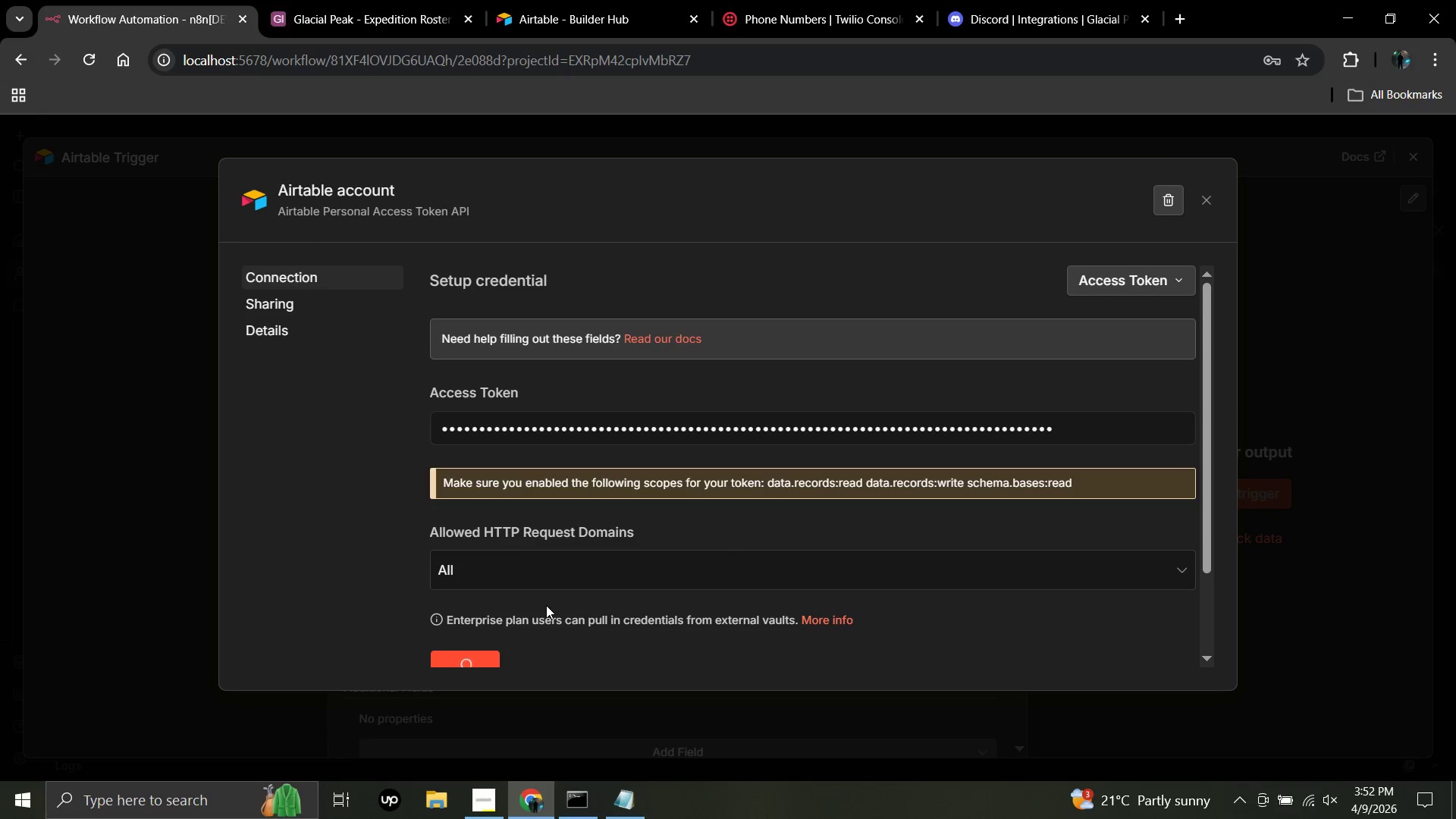 
scroll: coordinate [557, 592], scroll_direction: down, amount: 2.0
 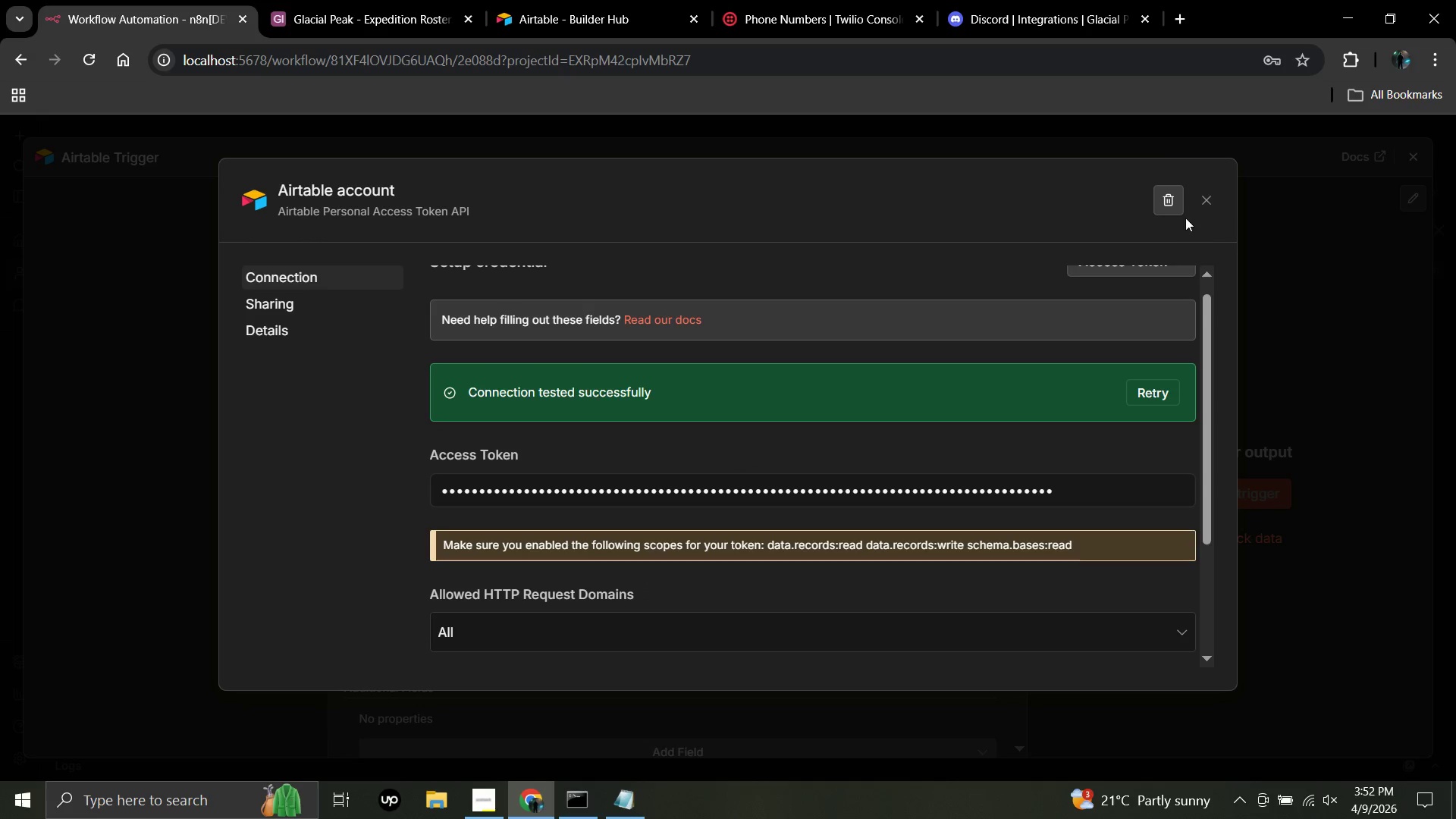 
left_click([1203, 204])
 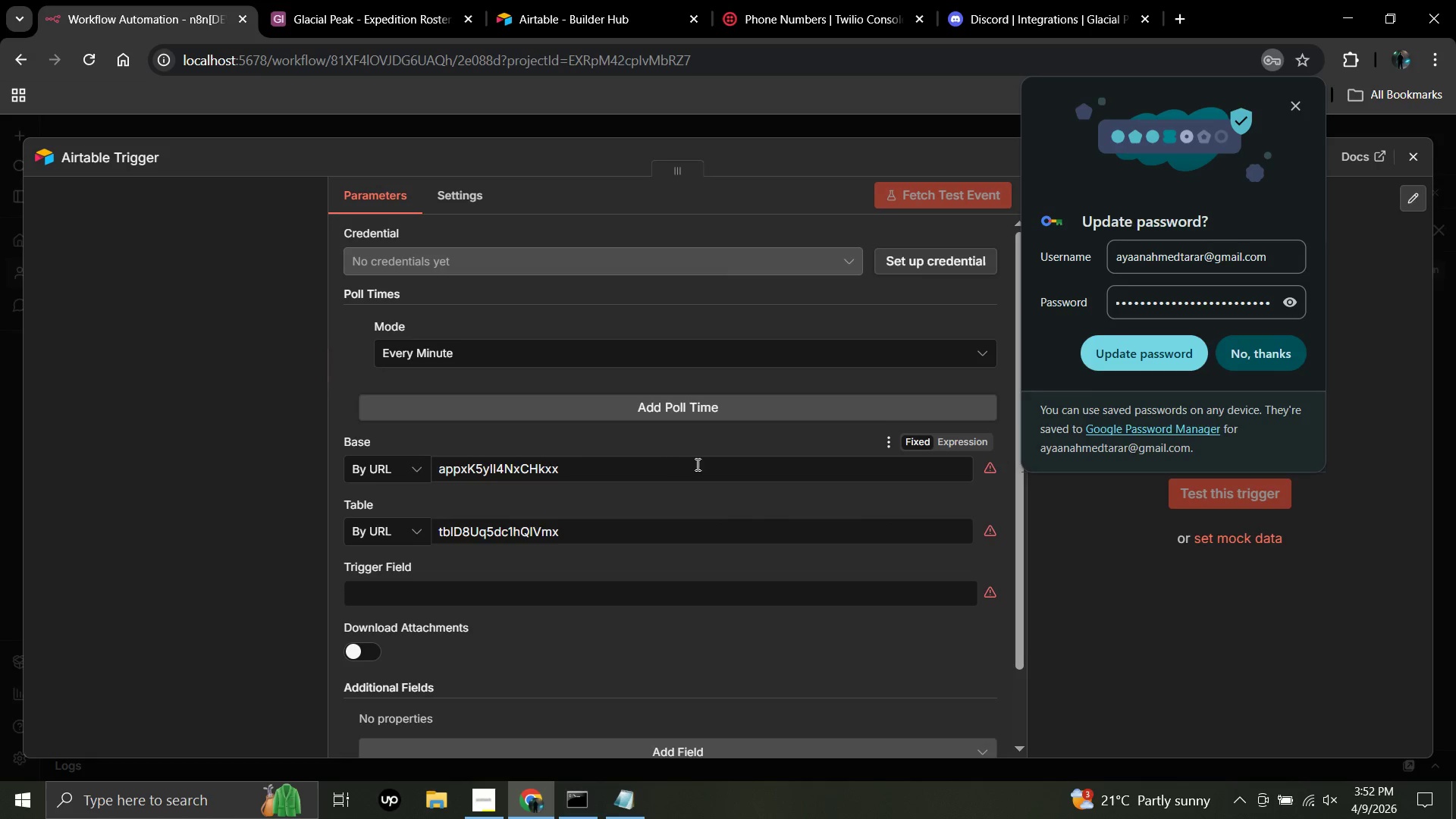 
left_click([698, 466])
 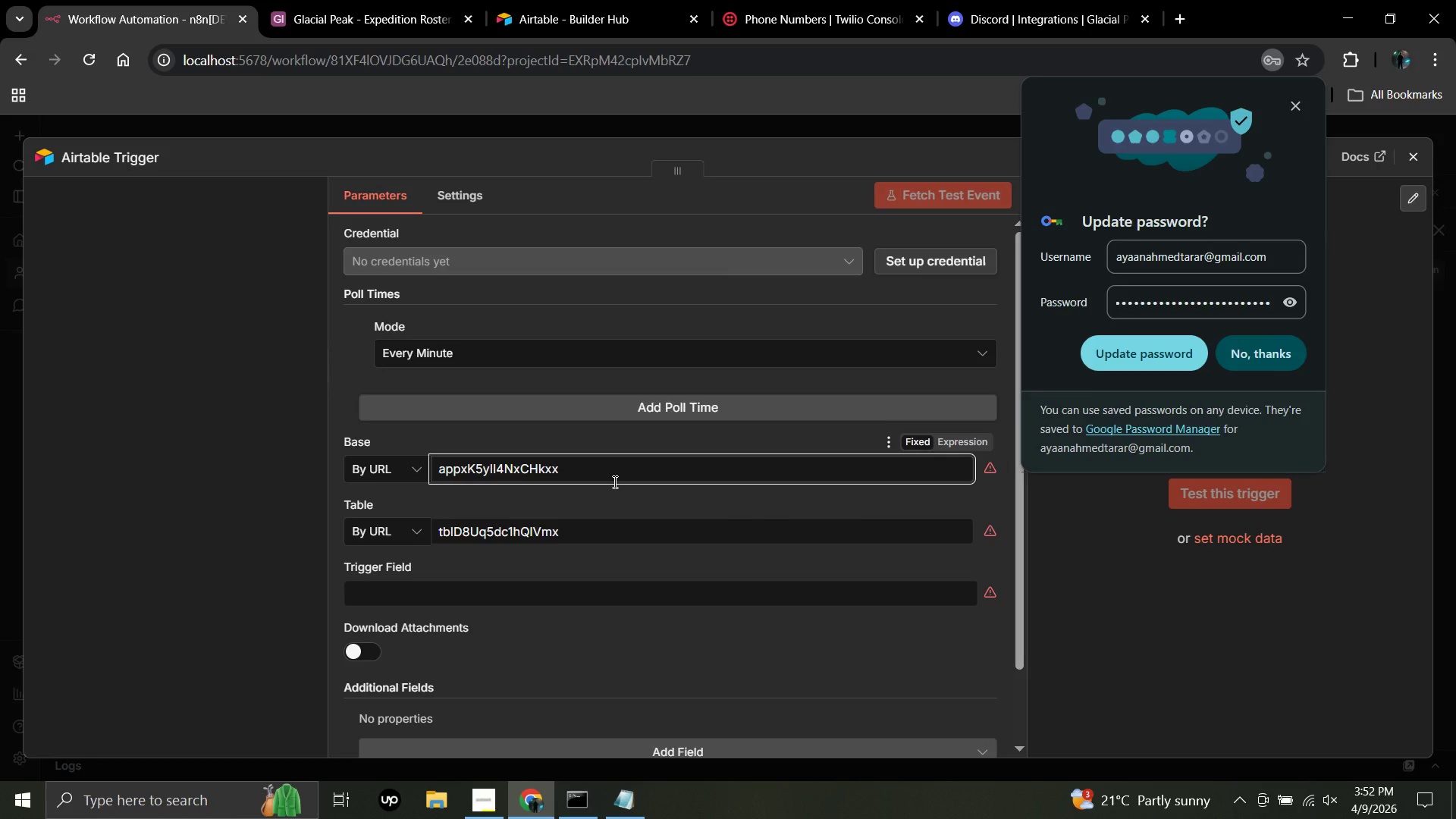 
key(Control+A)
 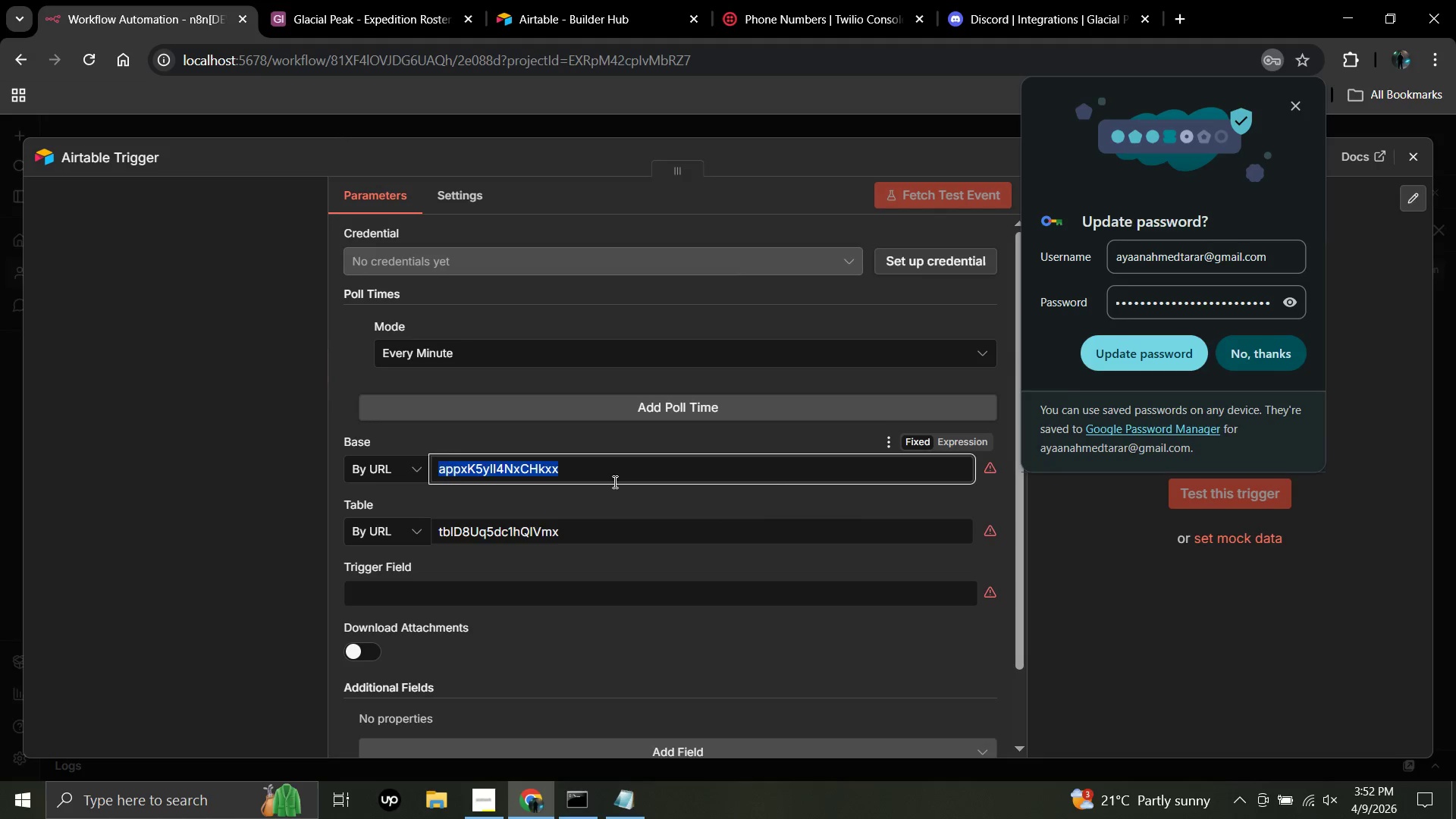 
key(Backspace)
 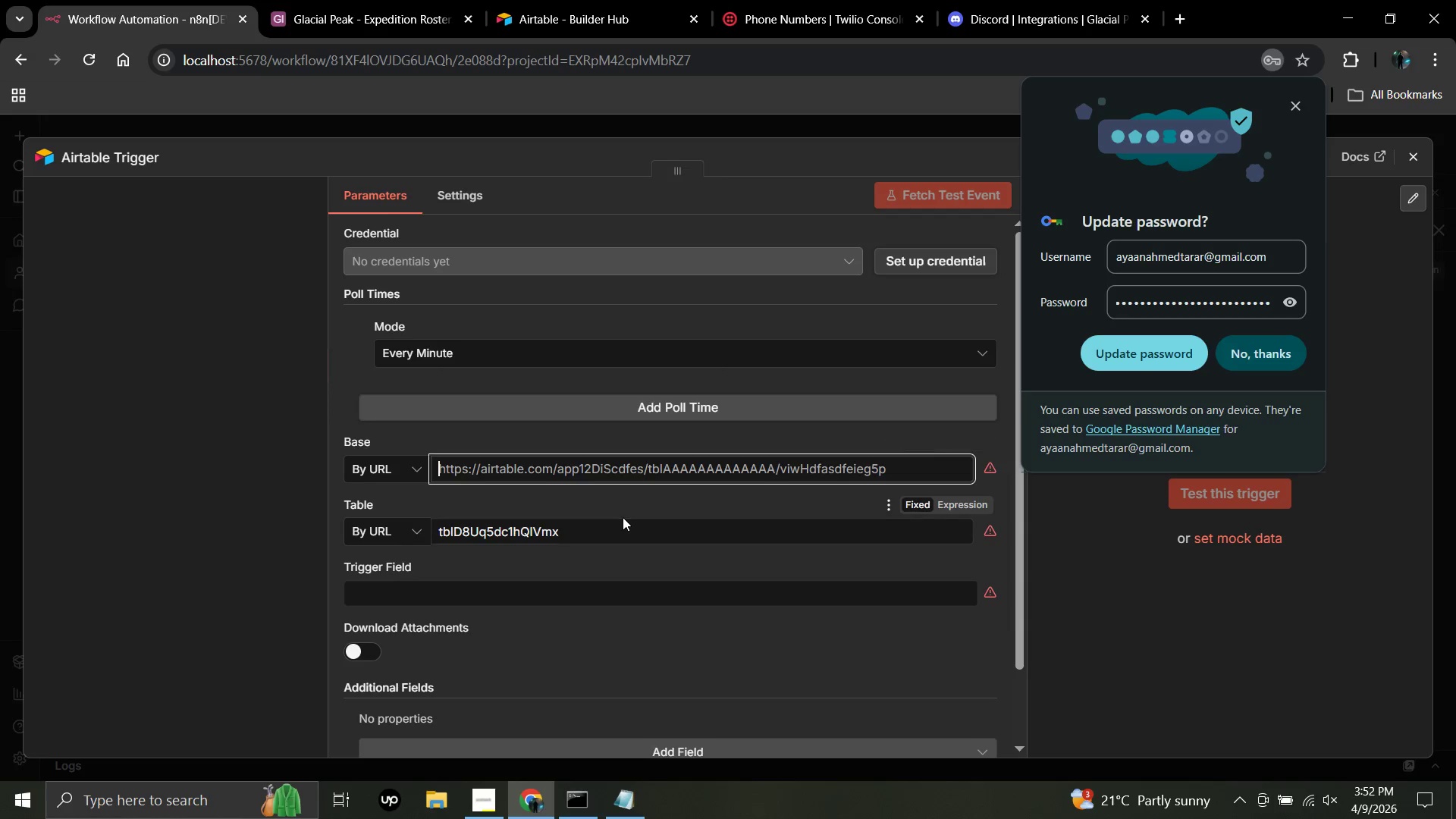 
left_click([612, 499])
 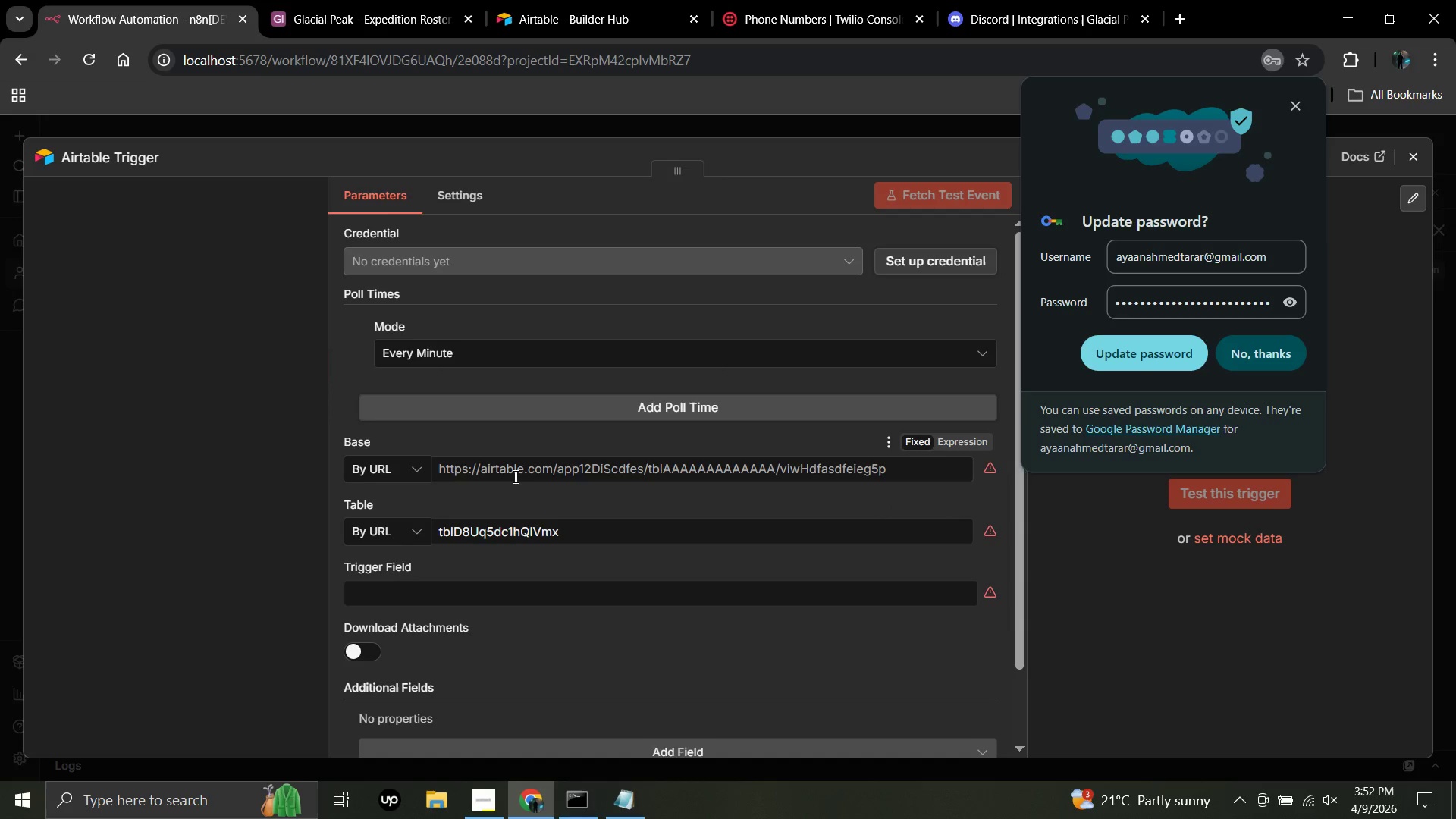 
left_click([514, 476])
 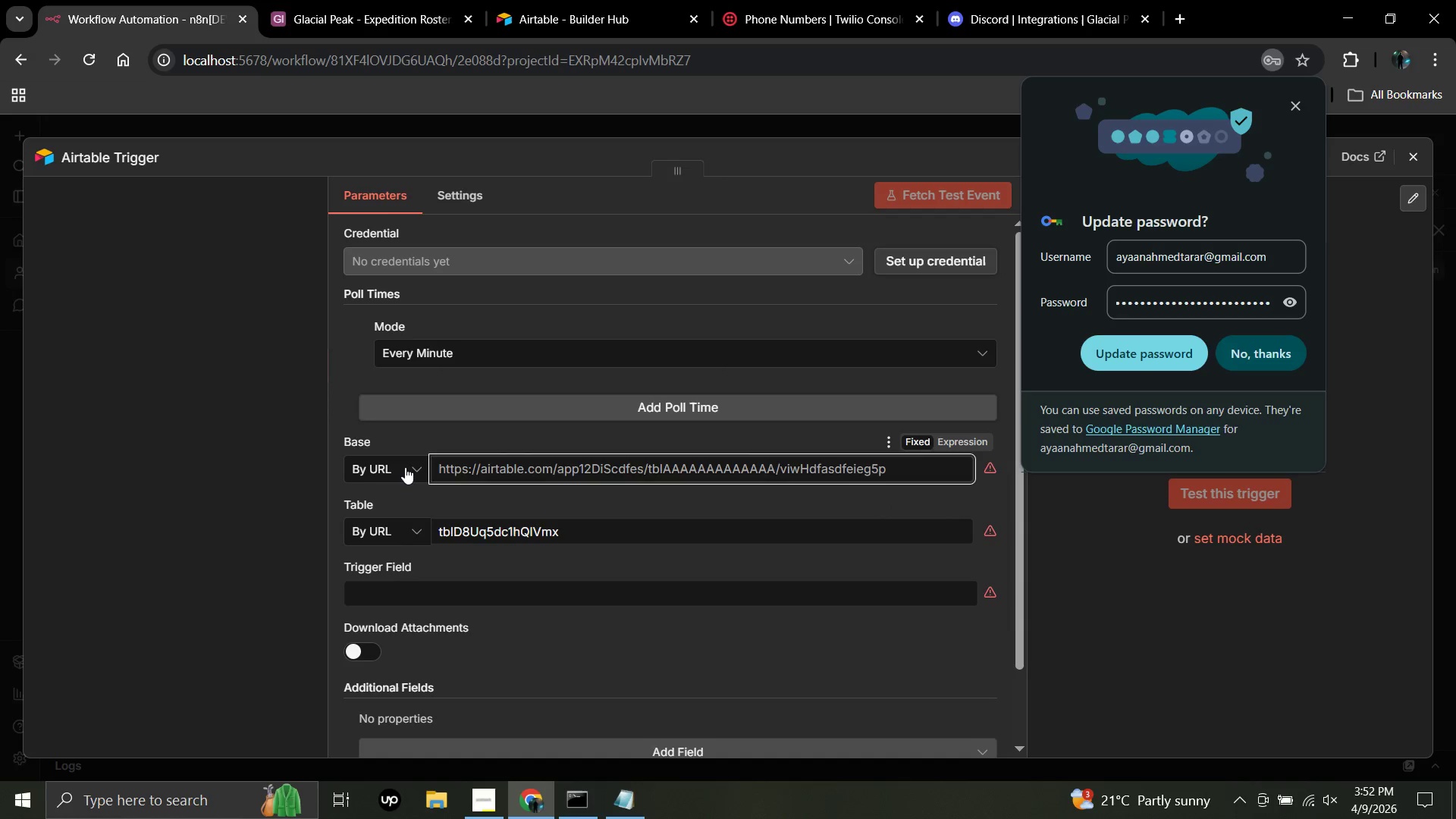 
left_click([405, 467])
 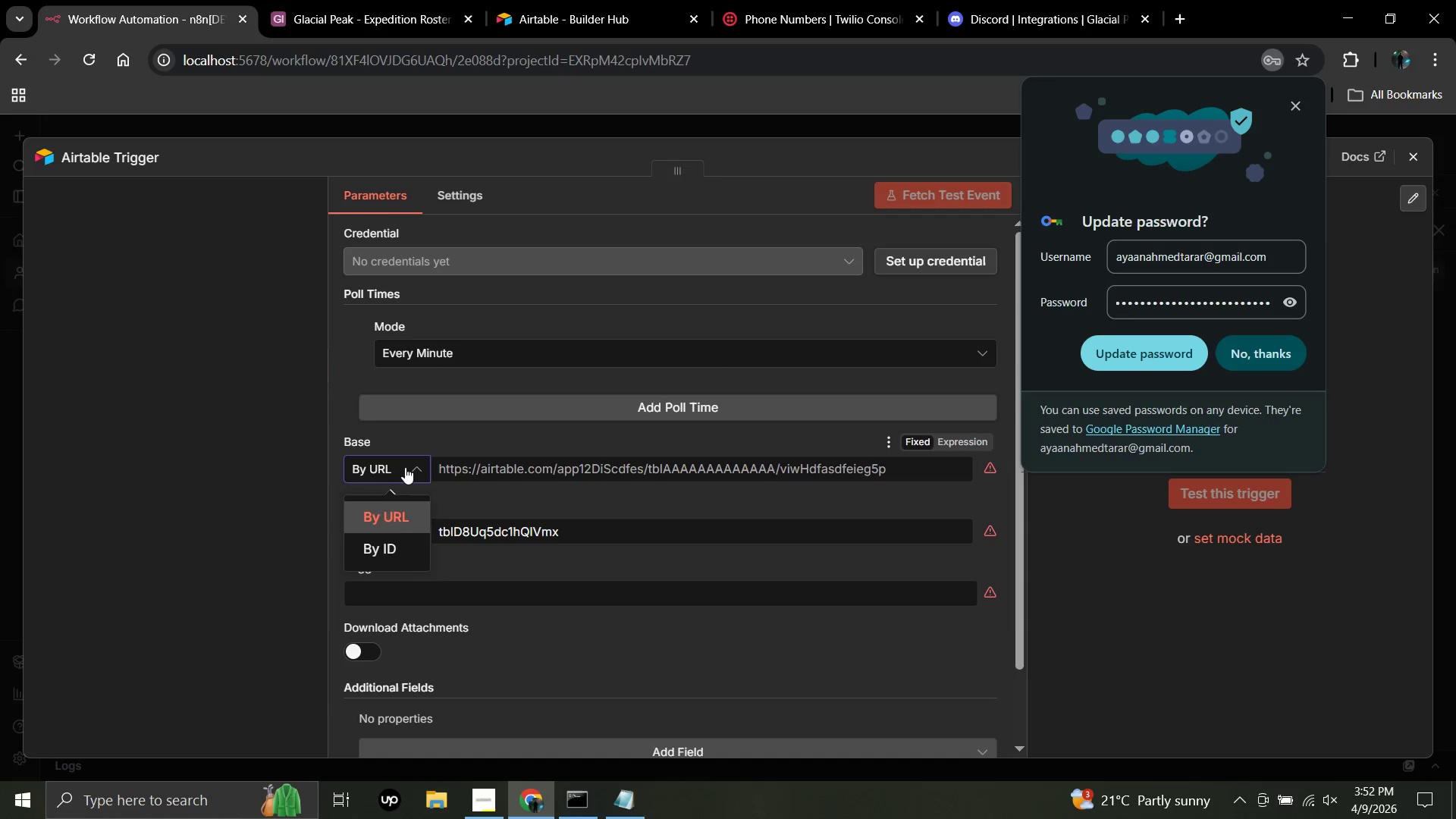 
left_click([405, 467])
 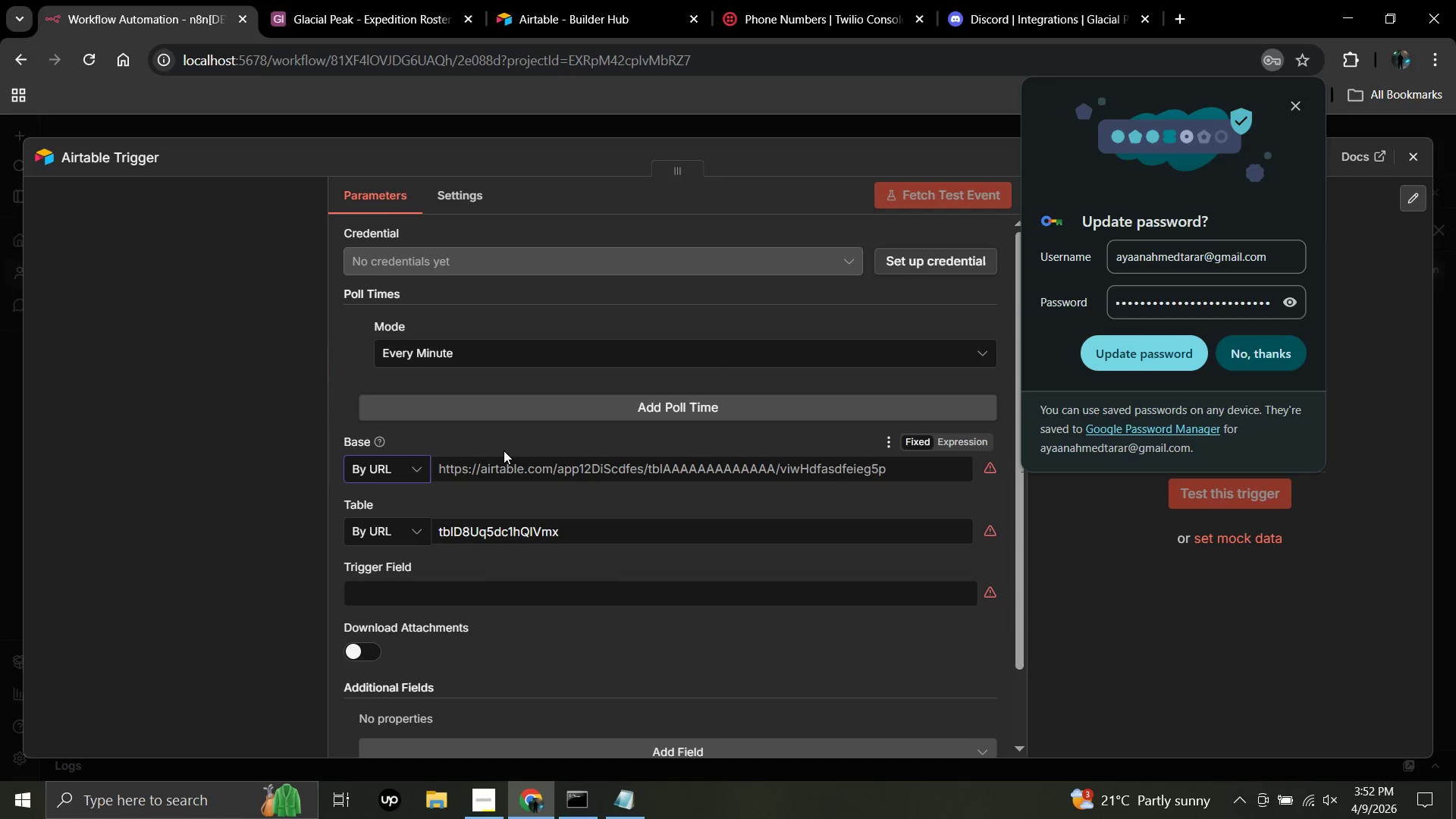 
left_click([504, 450])
 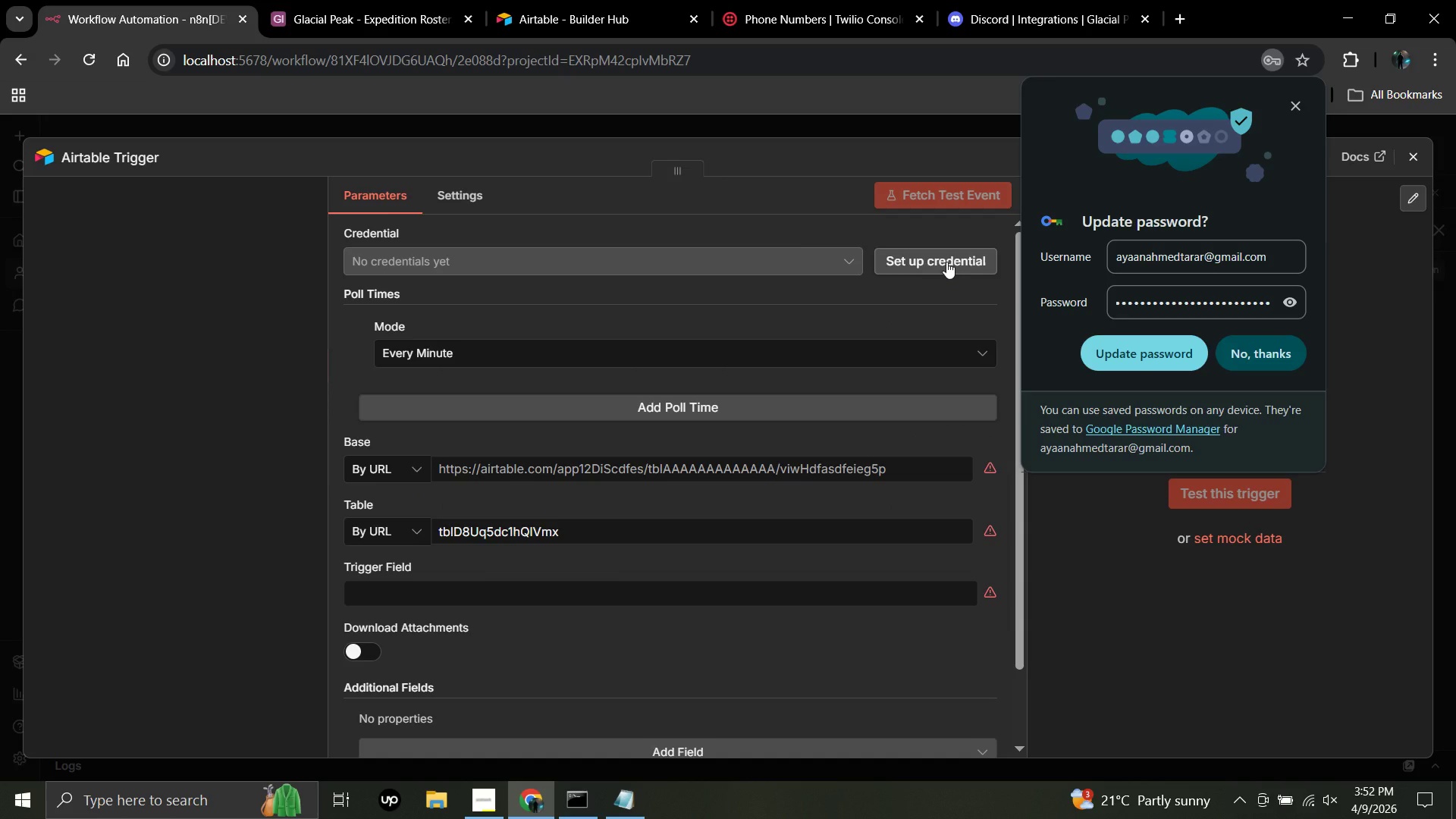 
left_click([946, 262])
 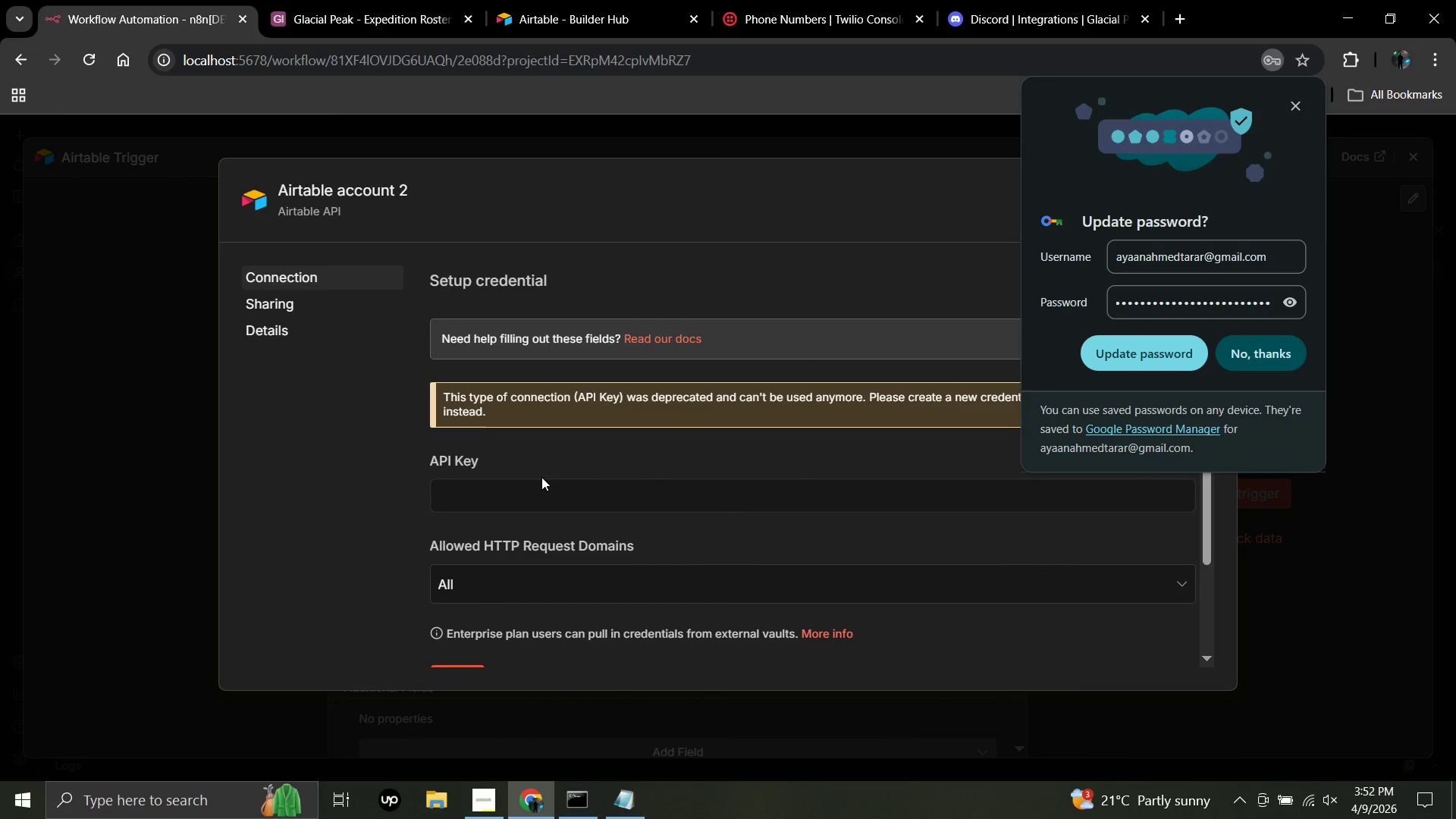 
scroll: coordinate [550, 464], scroll_direction: down, amount: 5.0
 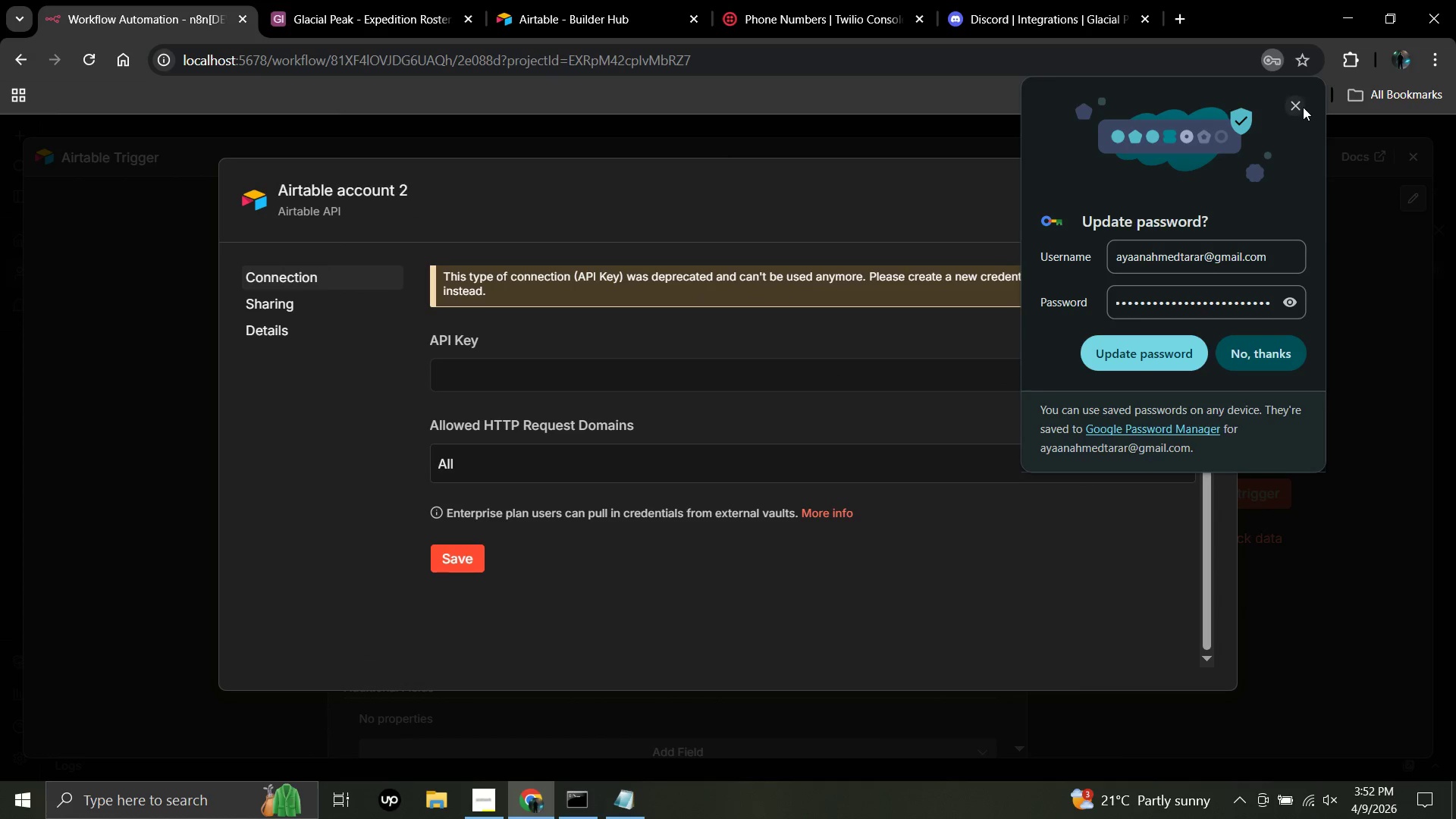 
left_click([1298, 104])
 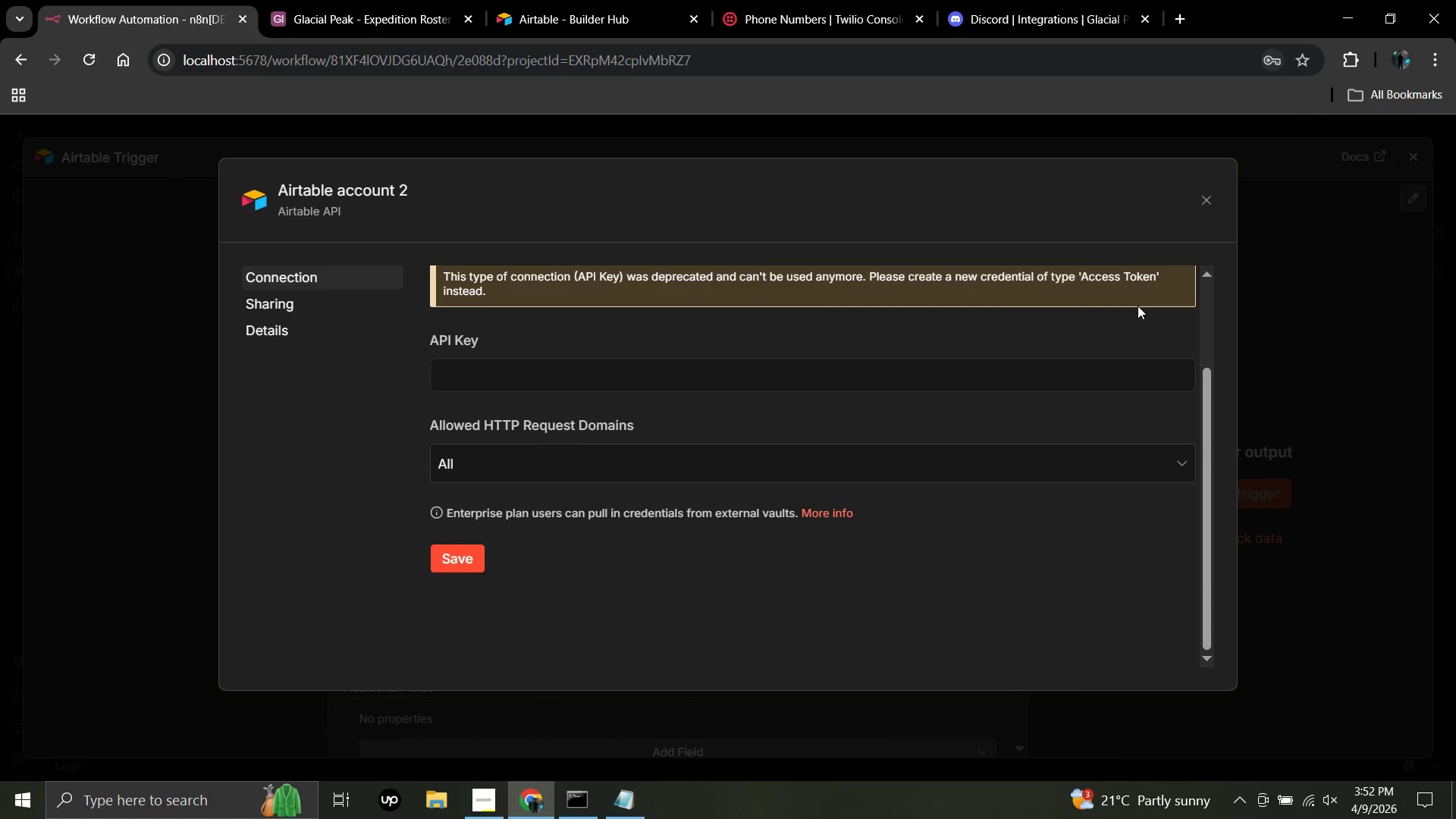 
scroll: coordinate [1116, 337], scroll_direction: up, amount: 3.0
 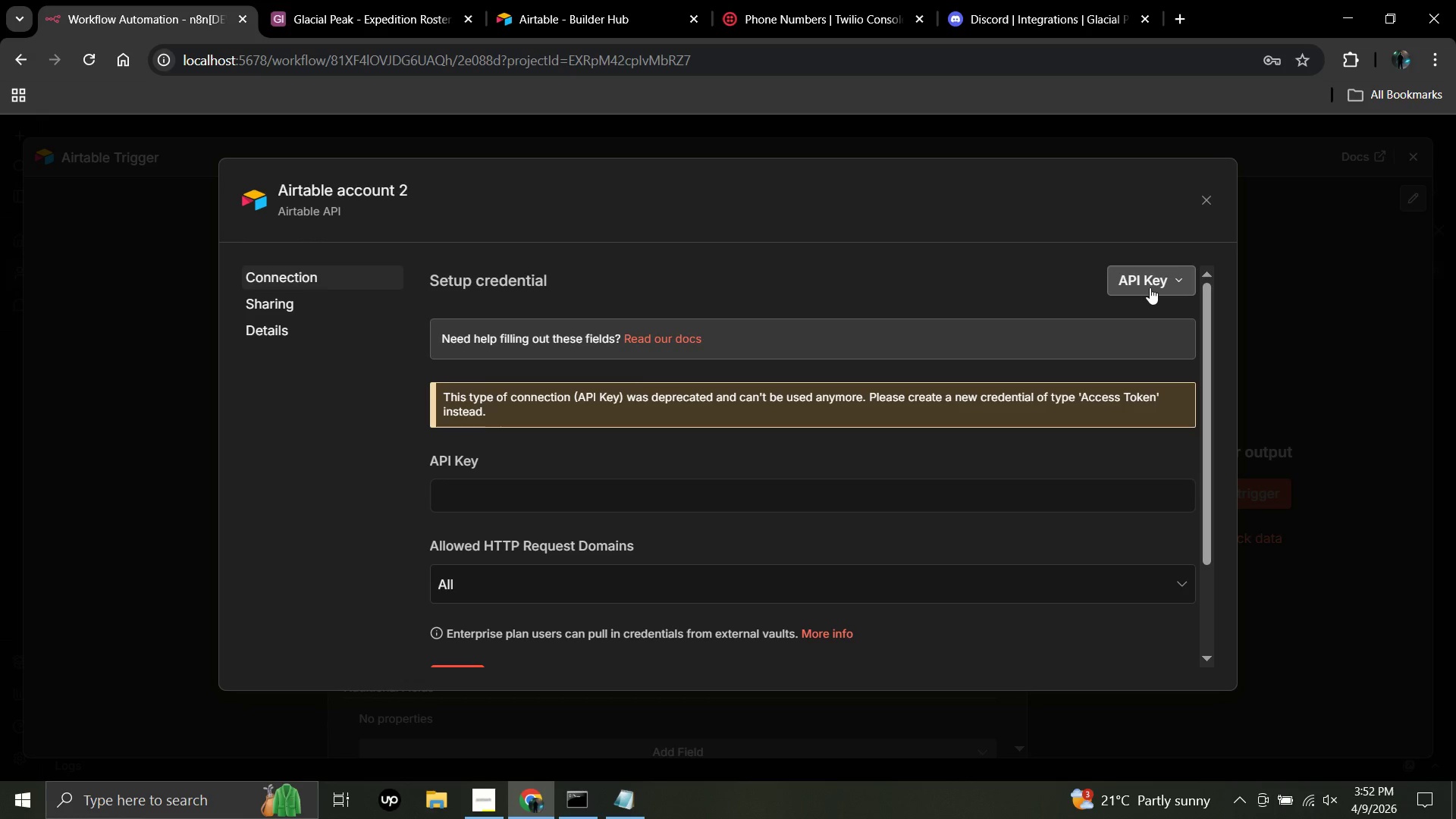 
left_click([1150, 287])
 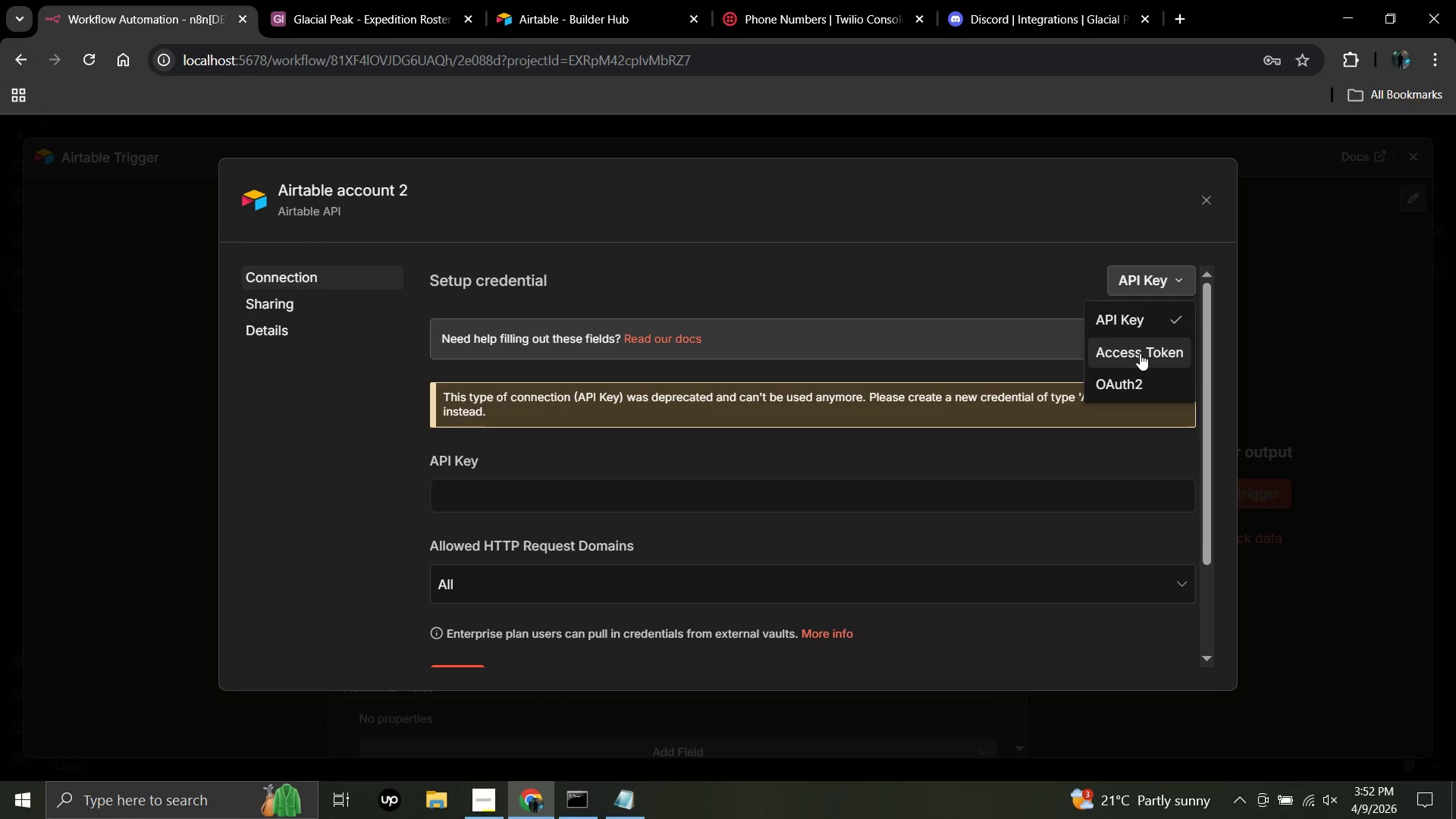 
left_click([1140, 353])
 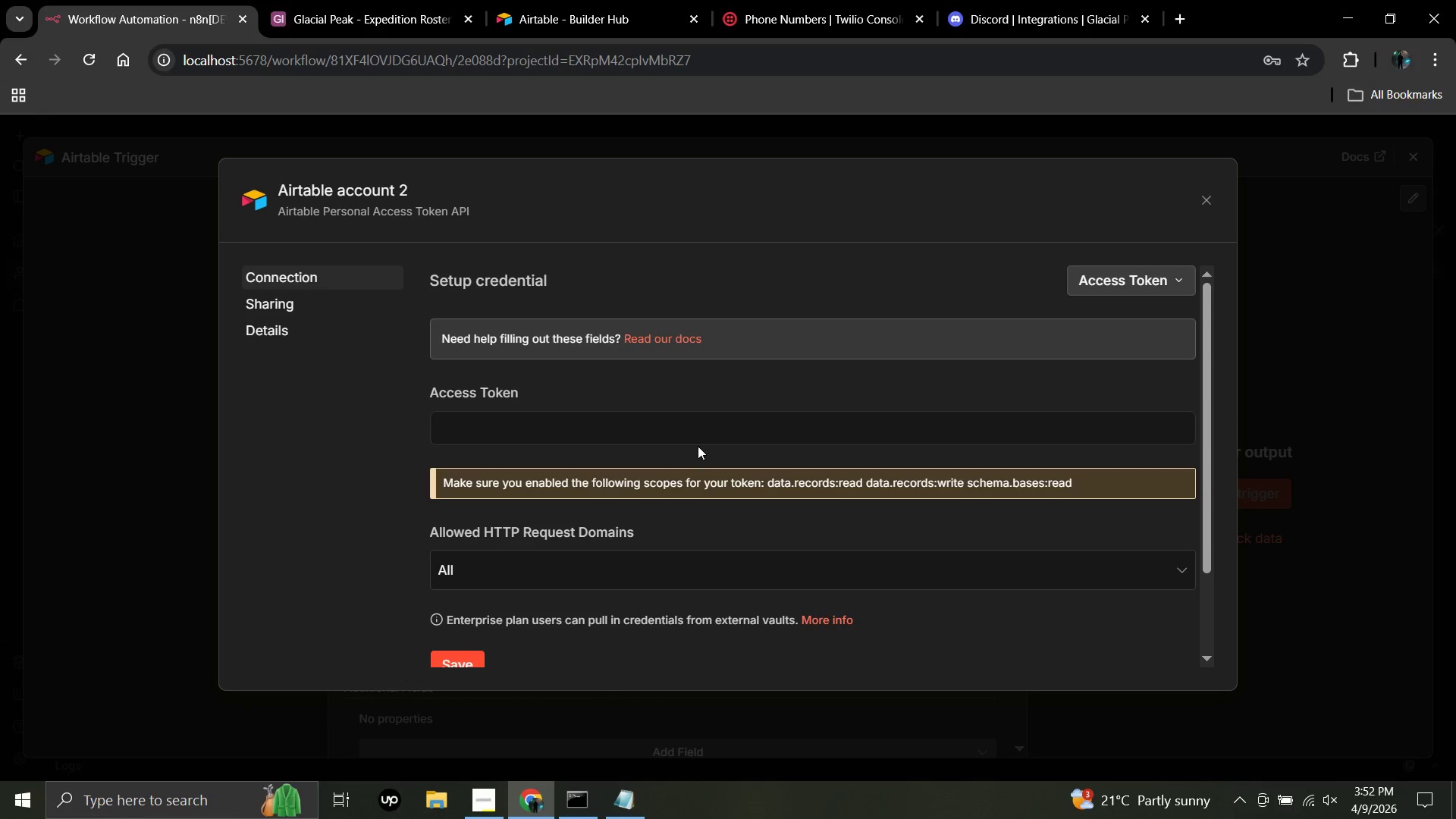 
left_click([701, 436])
 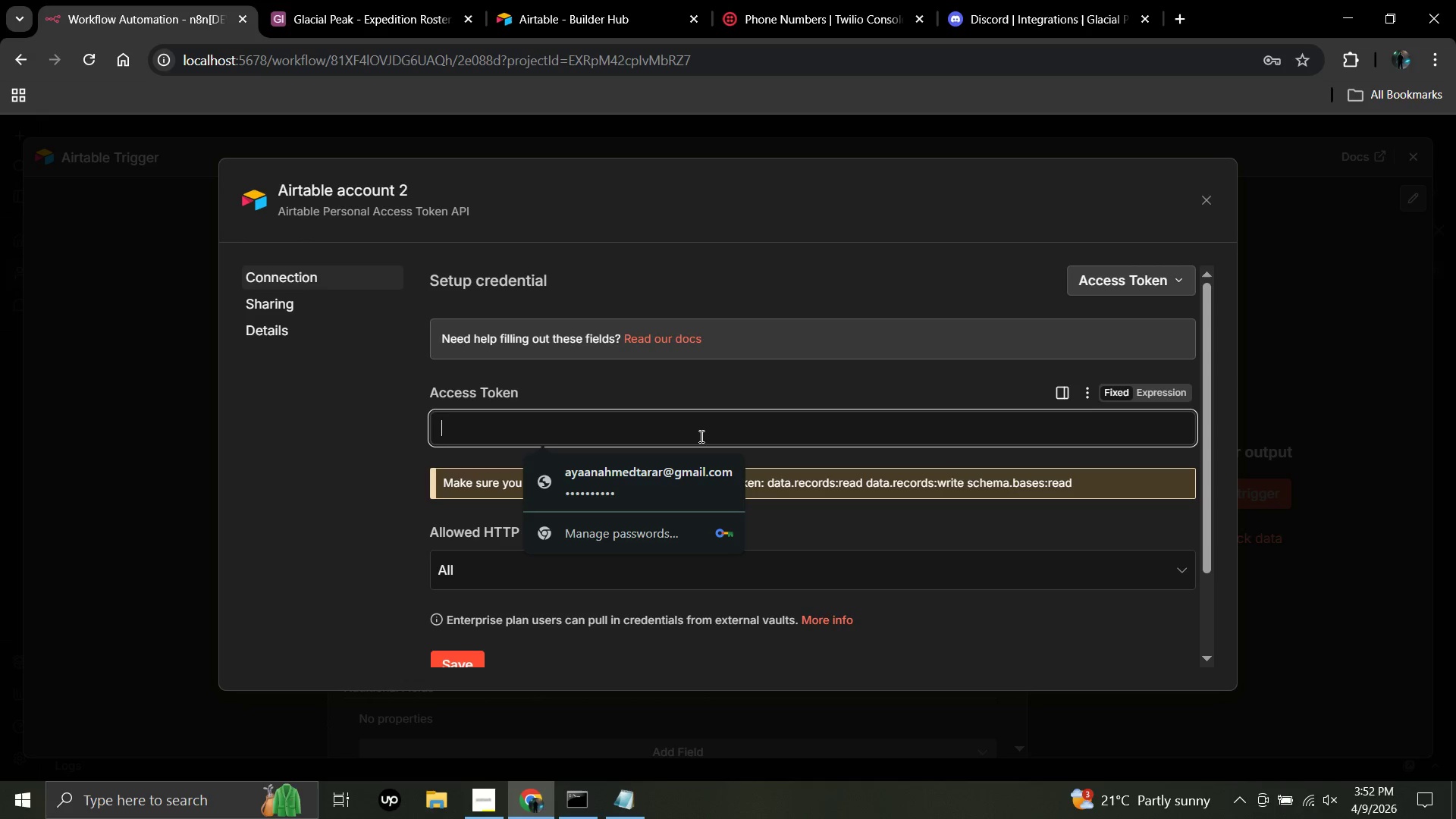 
key(Control+V)
 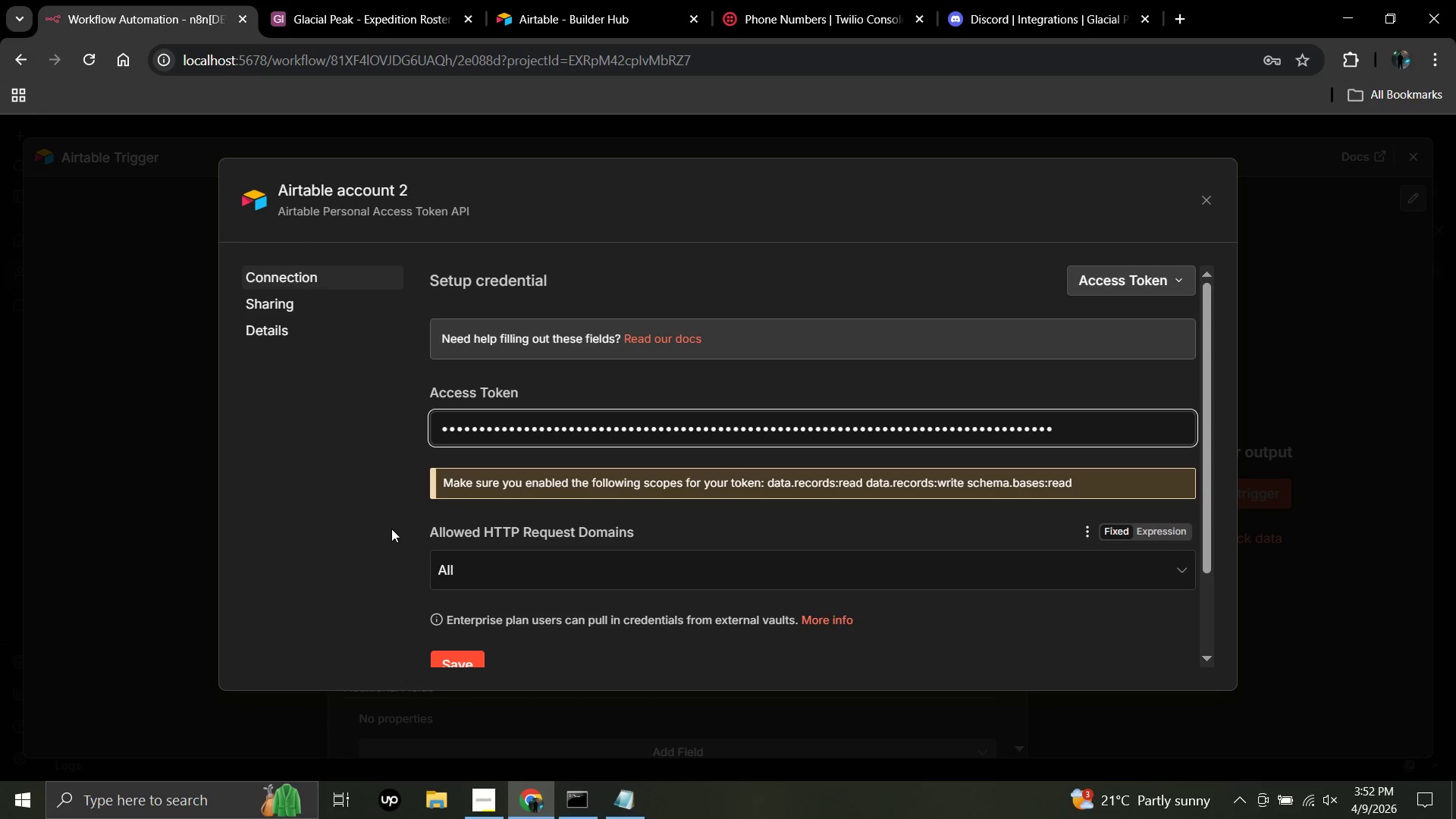 
left_click([406, 521])
 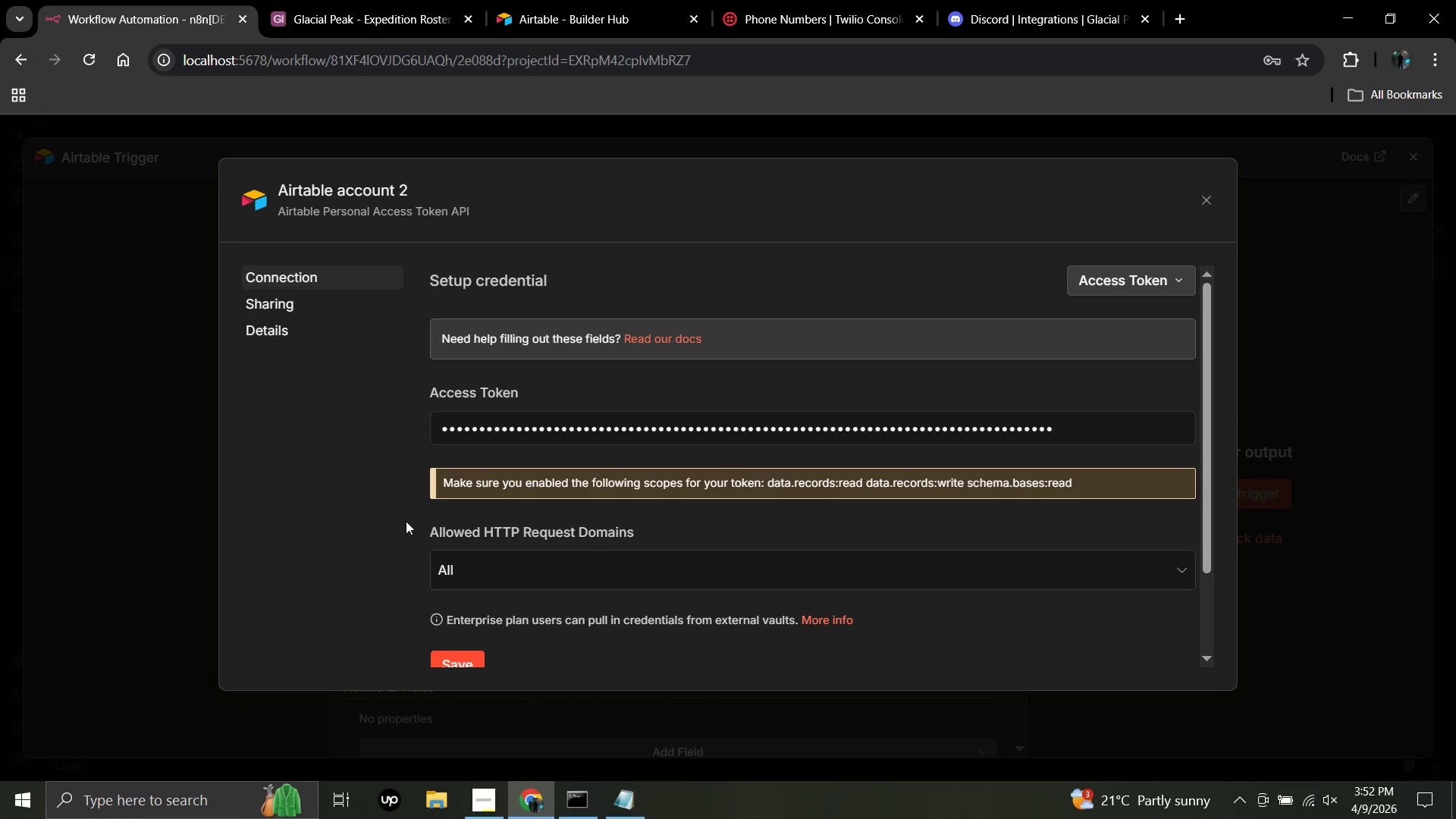 
scroll: coordinate [519, 538], scroll_direction: down, amount: 6.0
 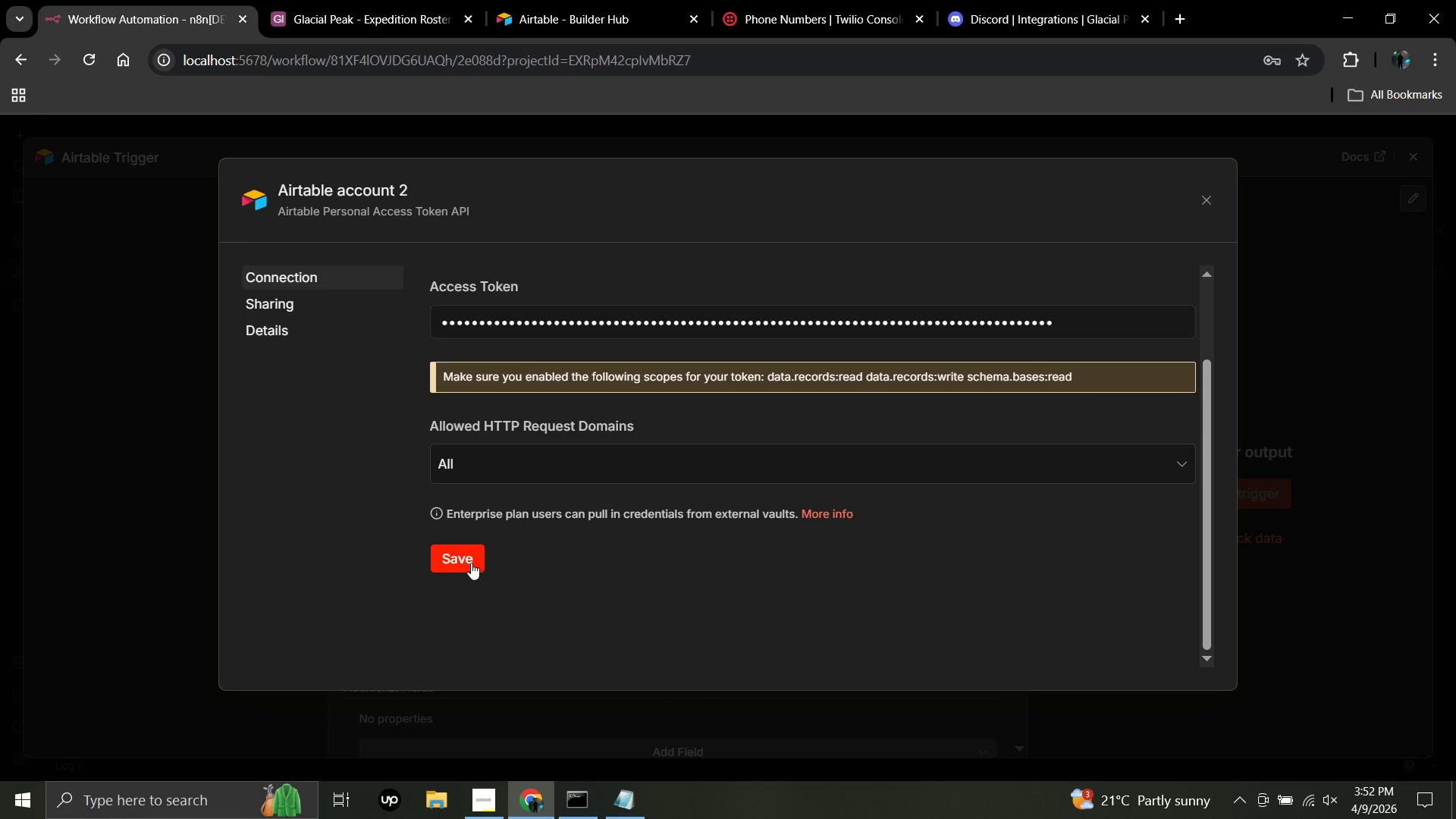 
left_click([470, 563])
 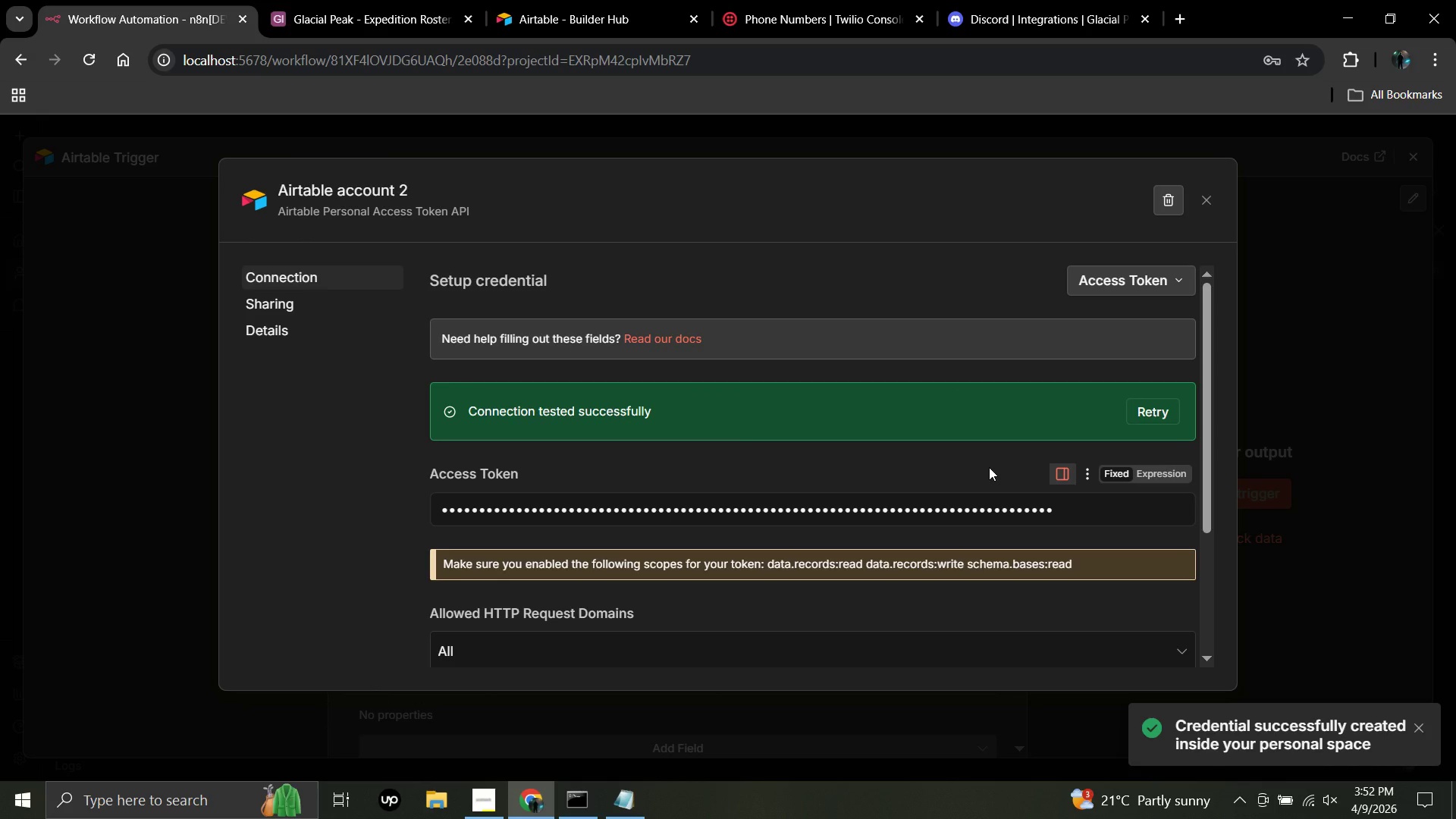 
scroll: coordinate [701, 502], scroll_direction: down, amount: 3.0
 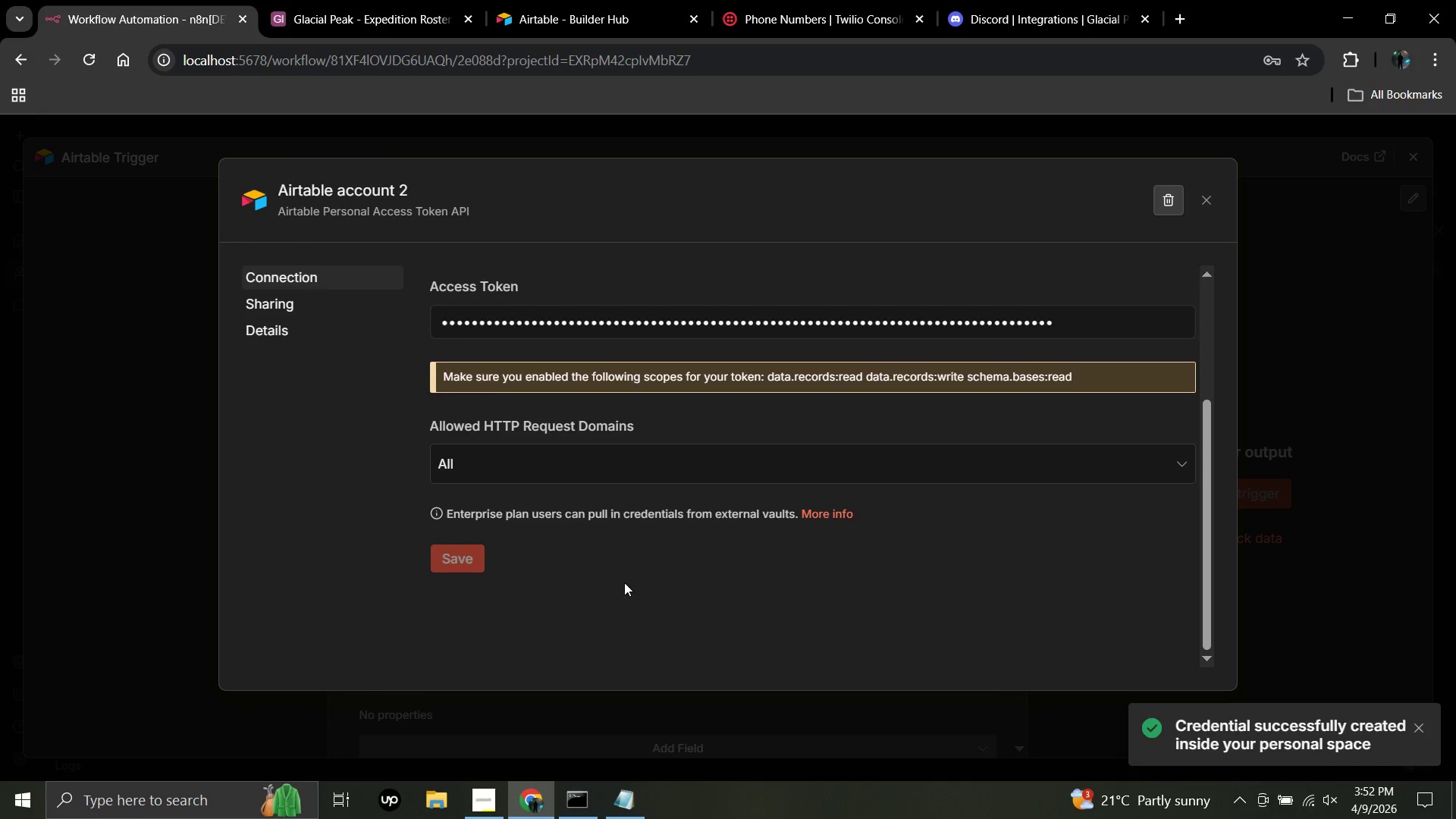 
scroll: coordinate [628, 579], scroll_direction: up, amount: 3.0
 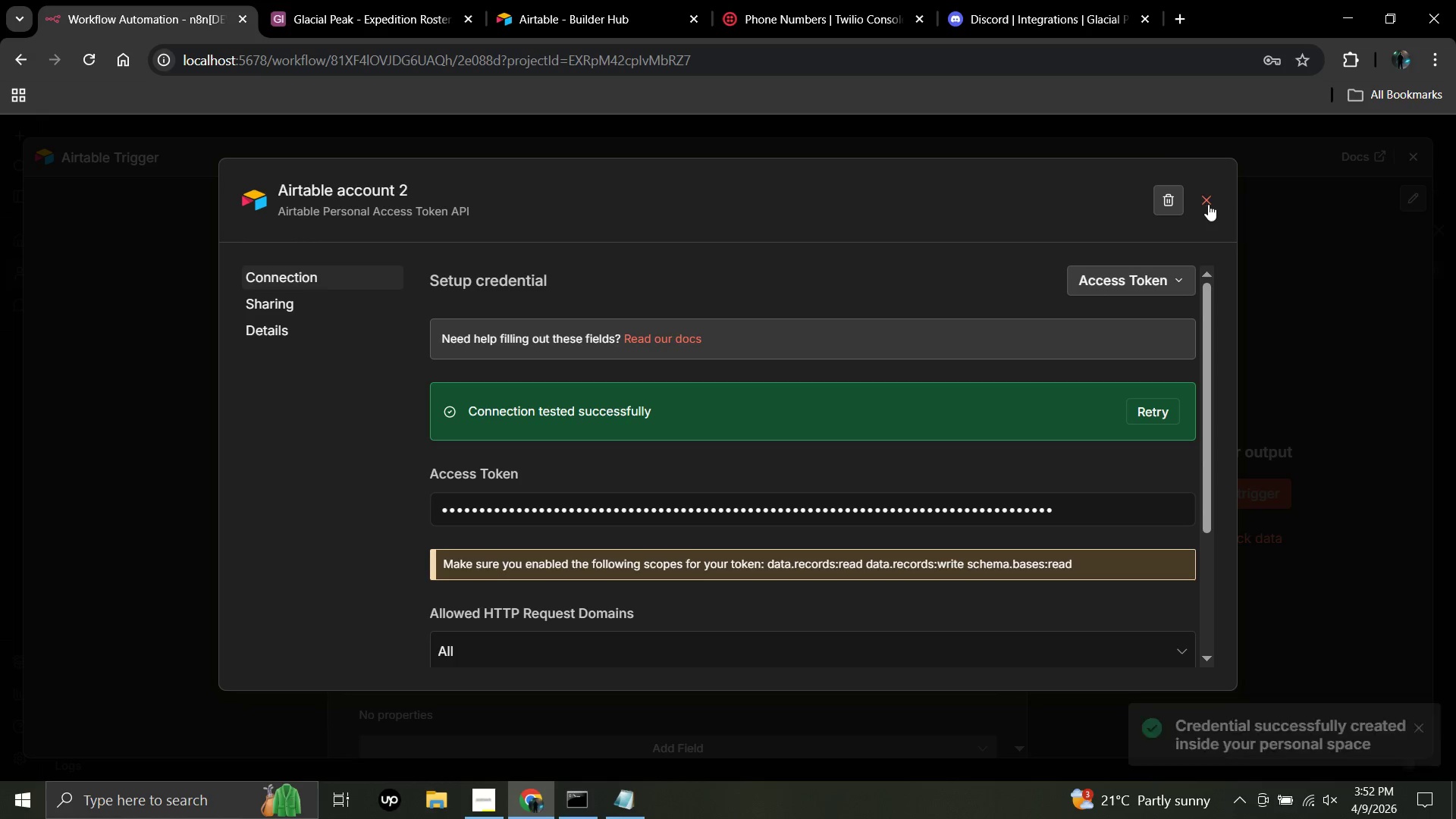 
left_click([1208, 204])
 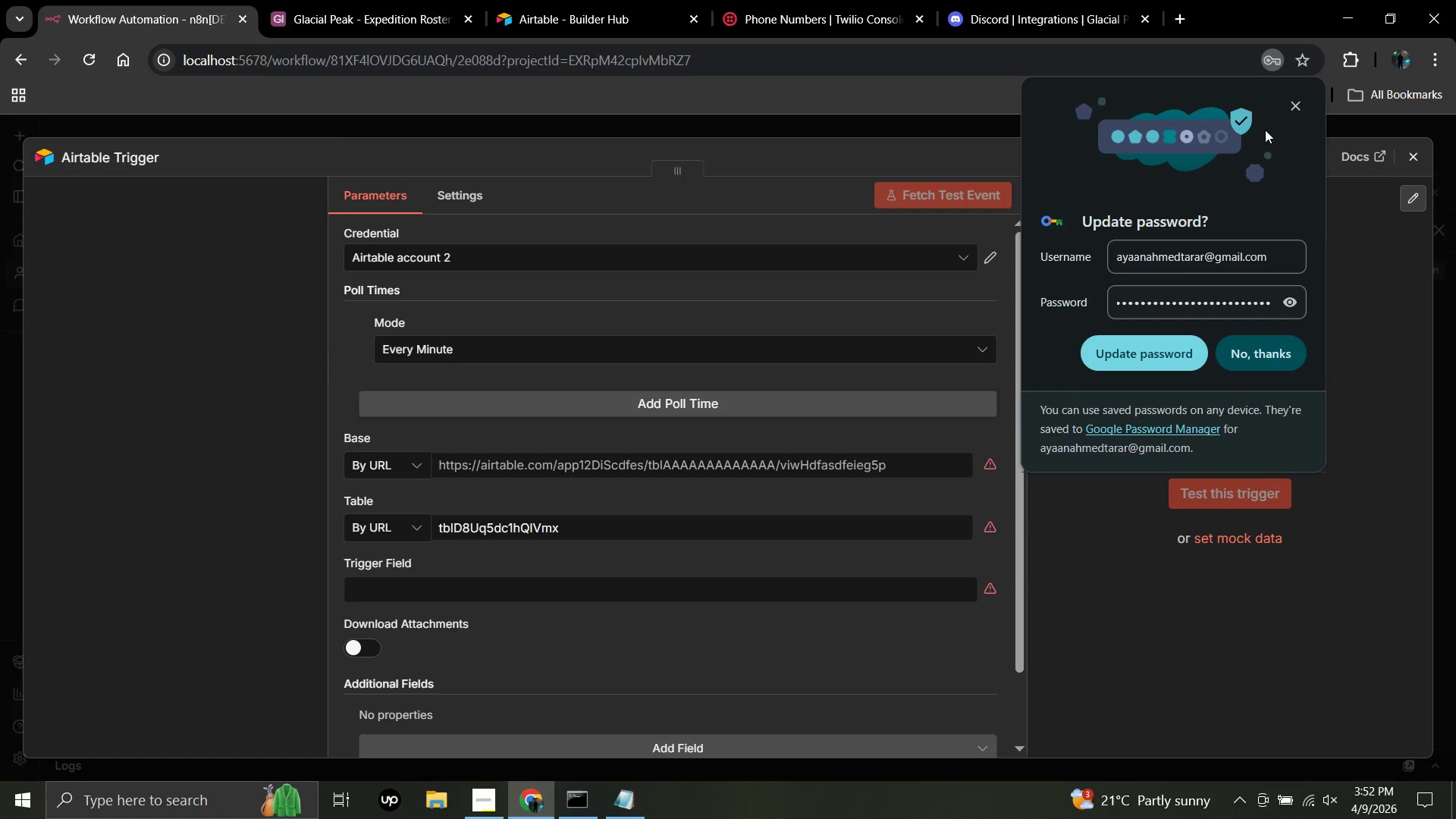 
left_click([1298, 95])
 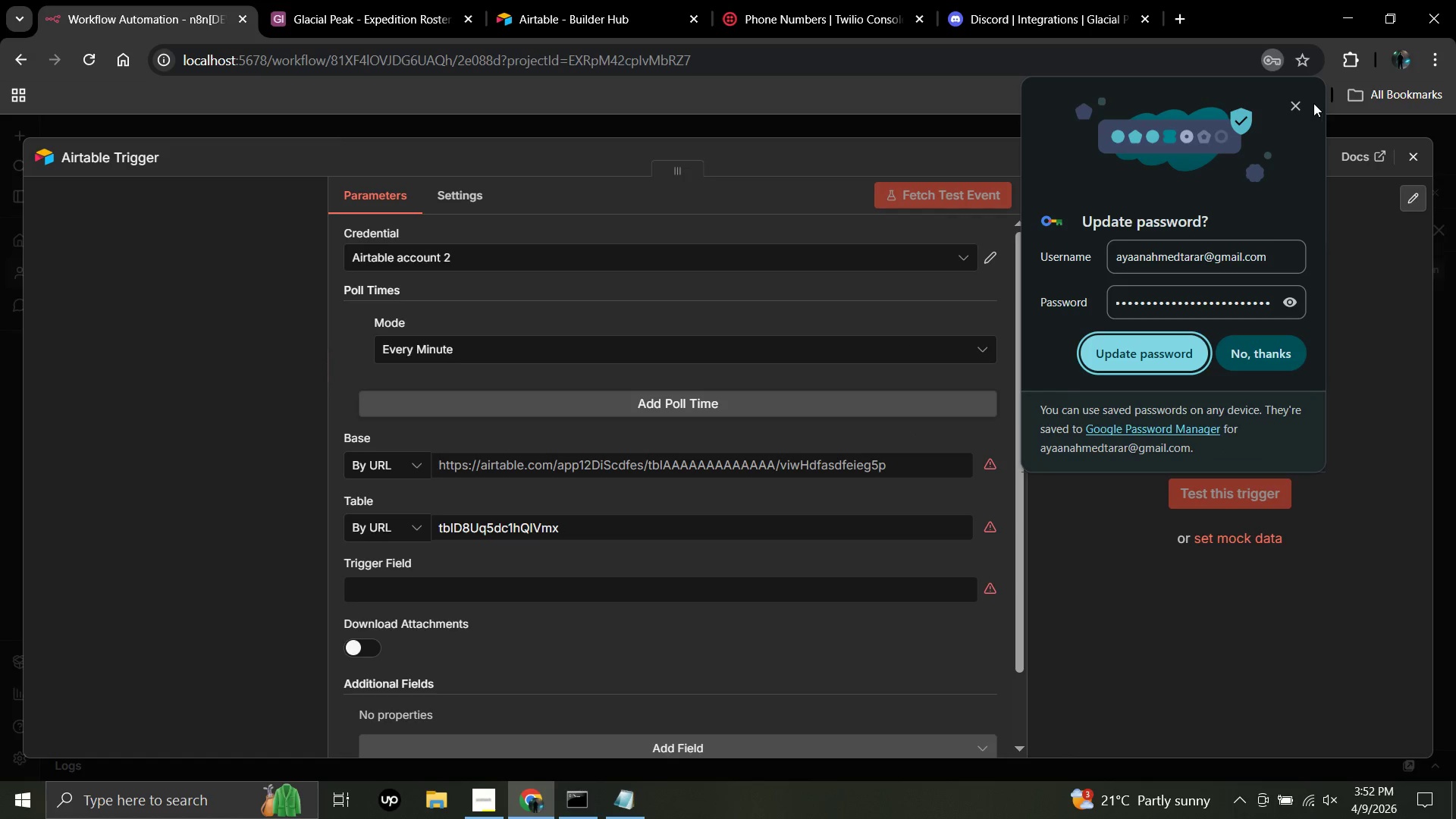 
left_click([1294, 104])
 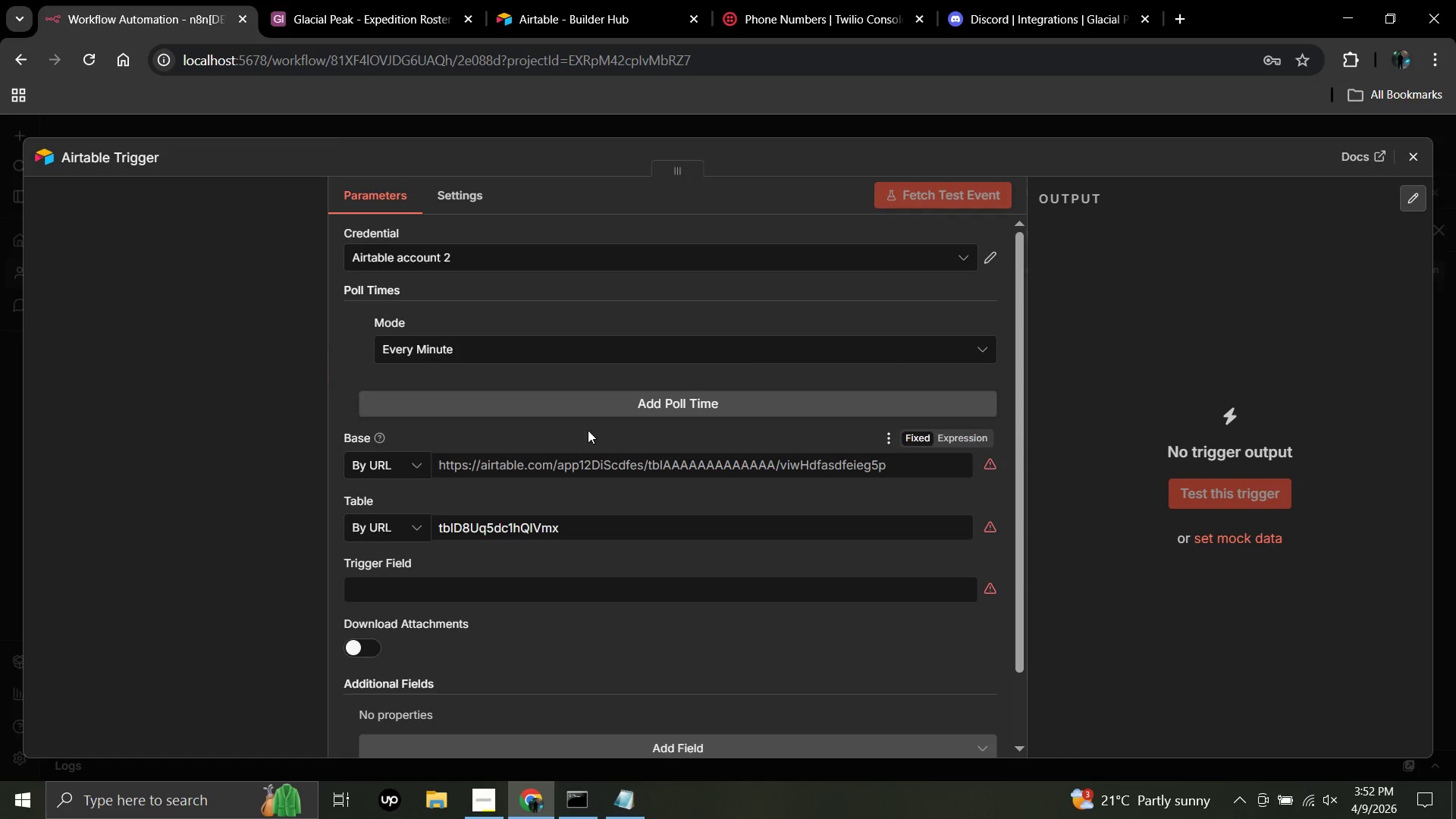 
left_click([523, 480])
 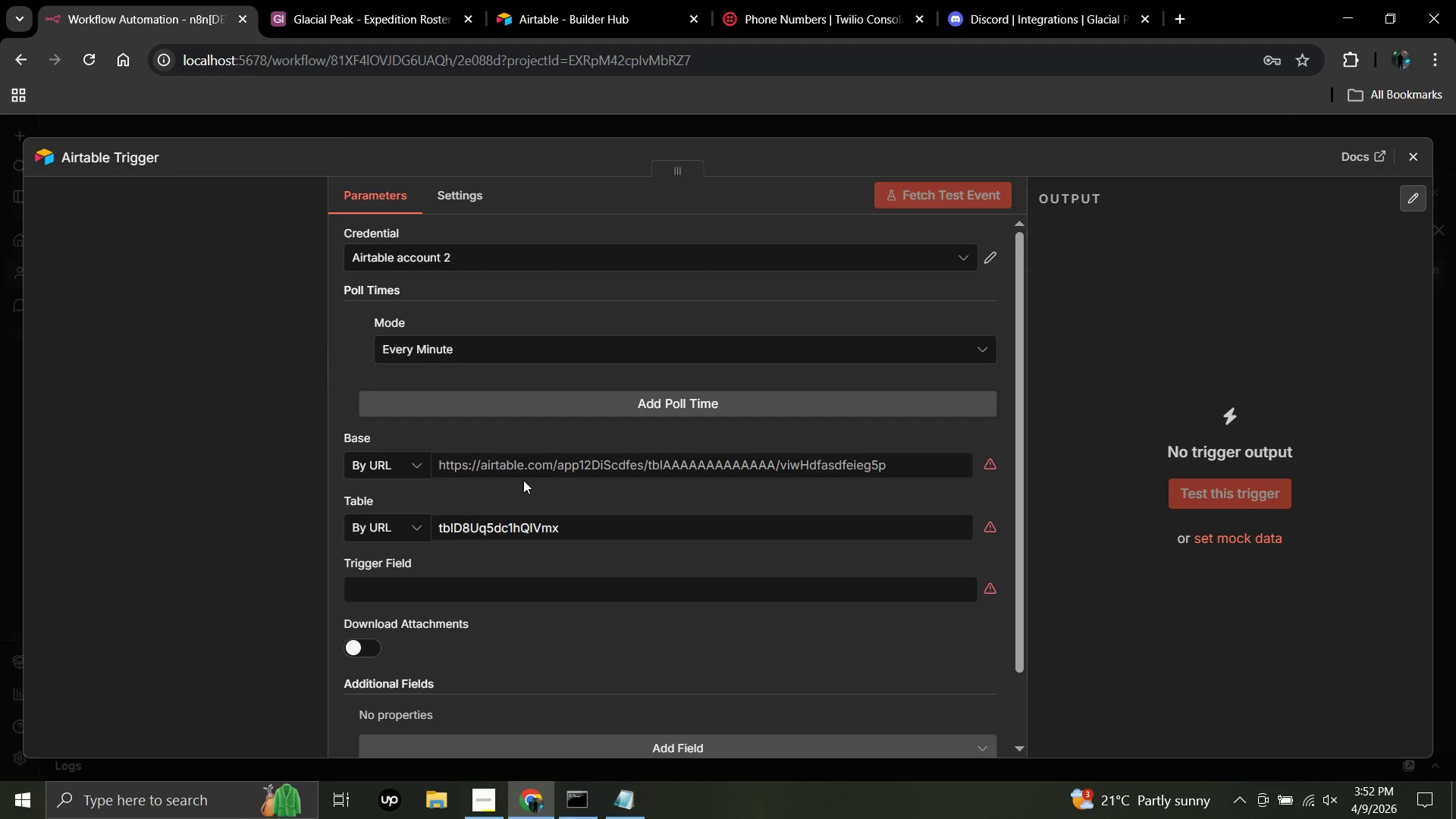 
wait(6.14)
 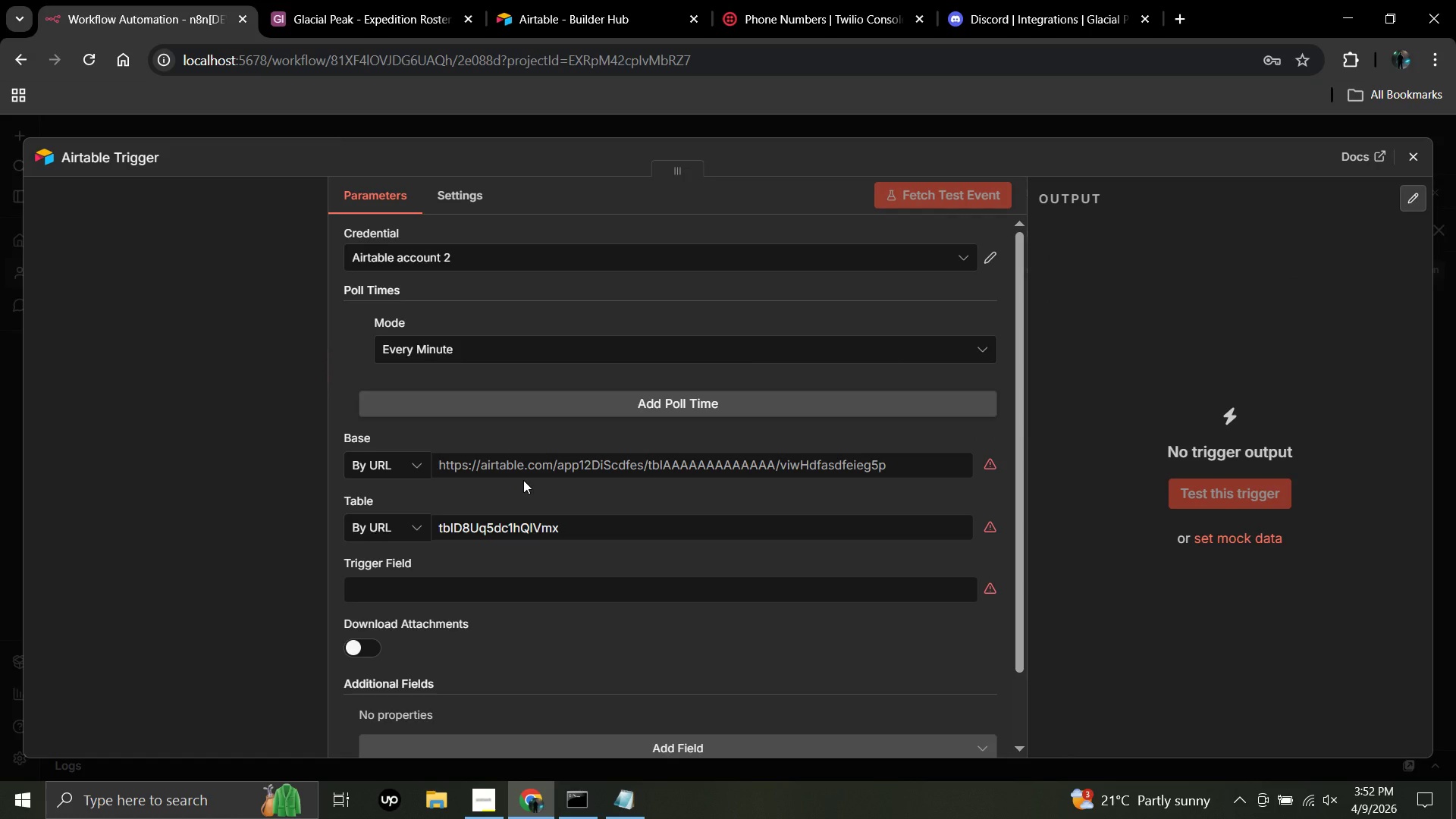 
left_click([899, 471])
 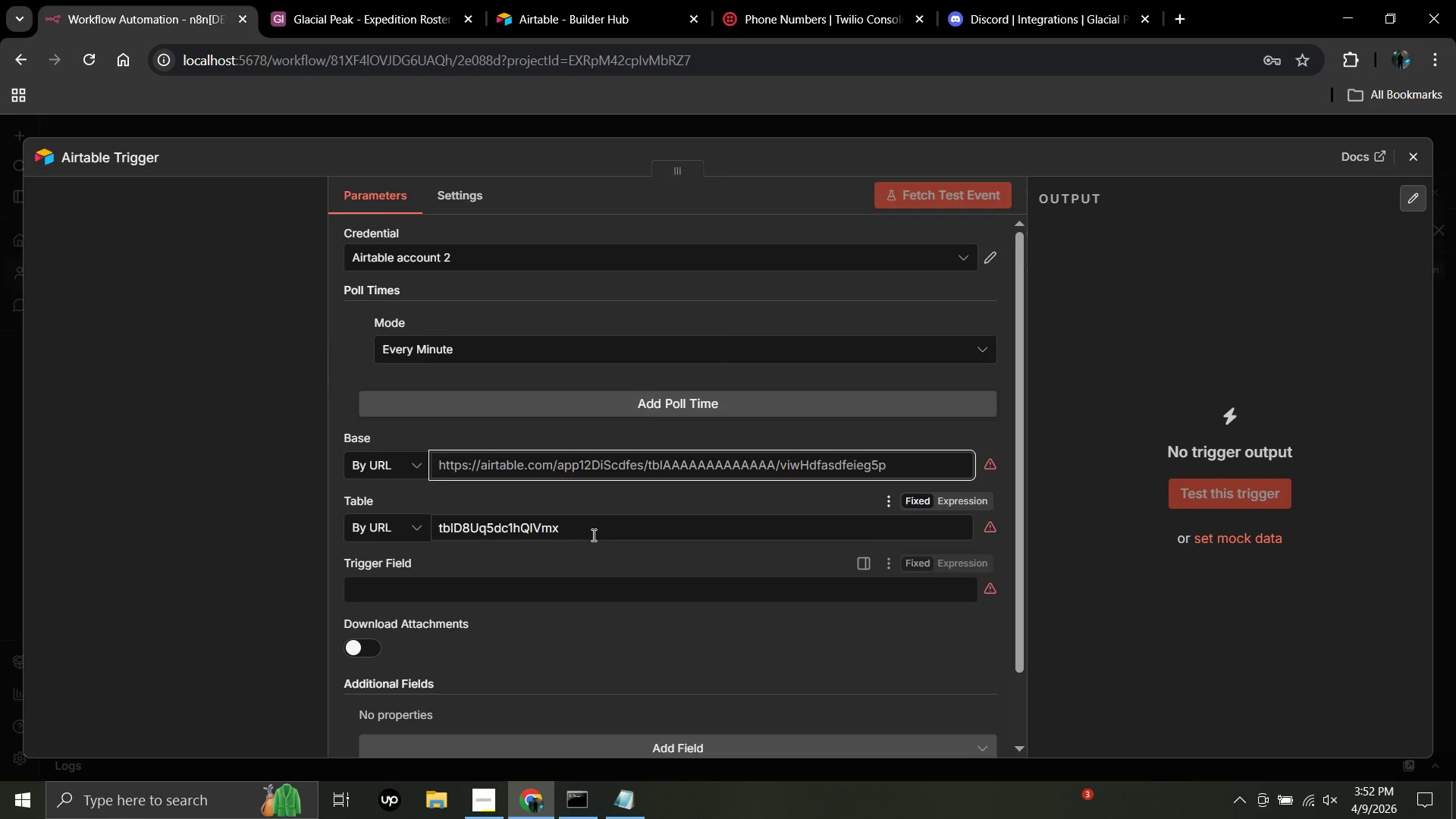 
left_click_drag(start_coordinate=[594, 532], to_coordinate=[280, 538])
 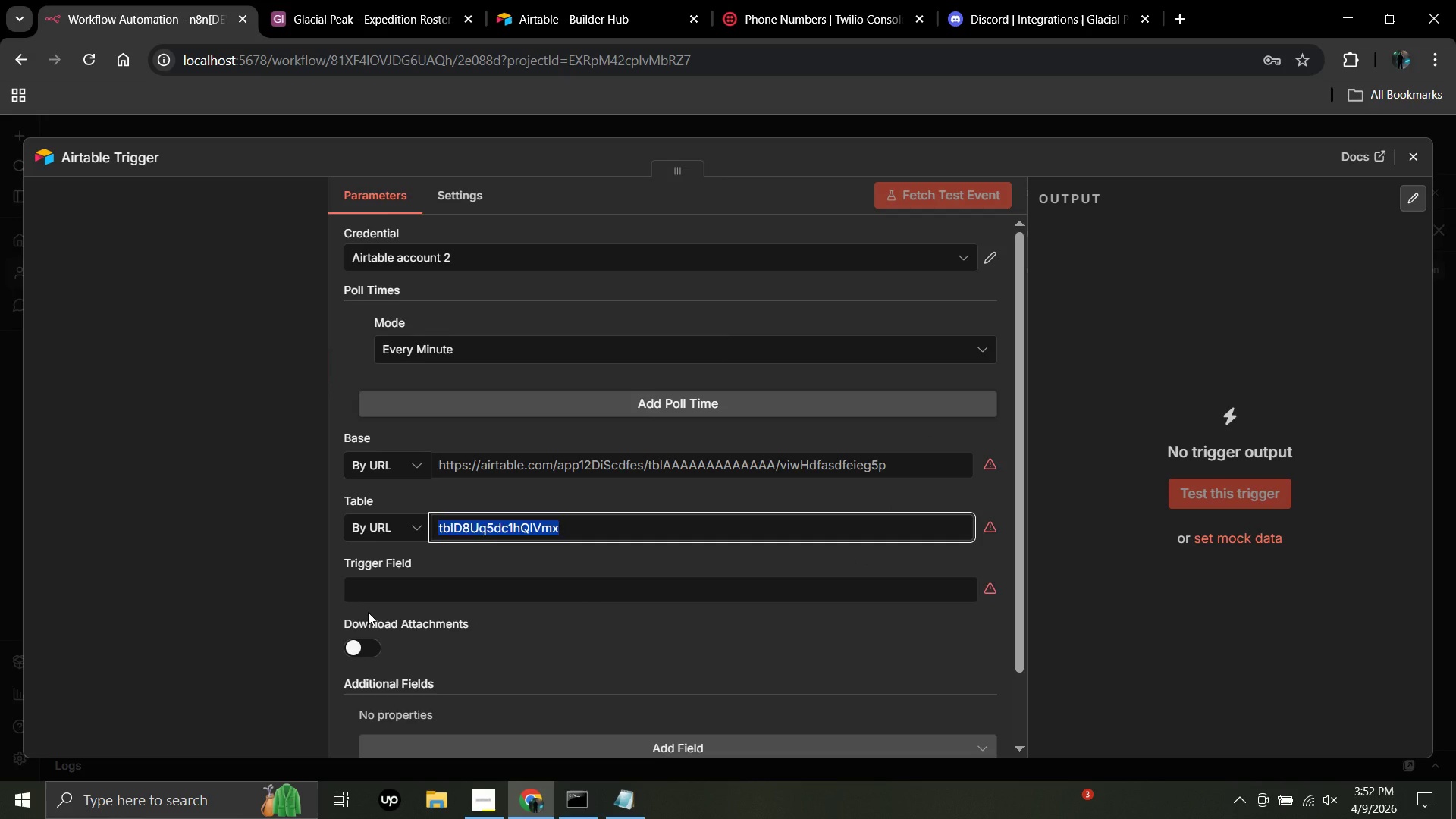 
key(Backspace)
 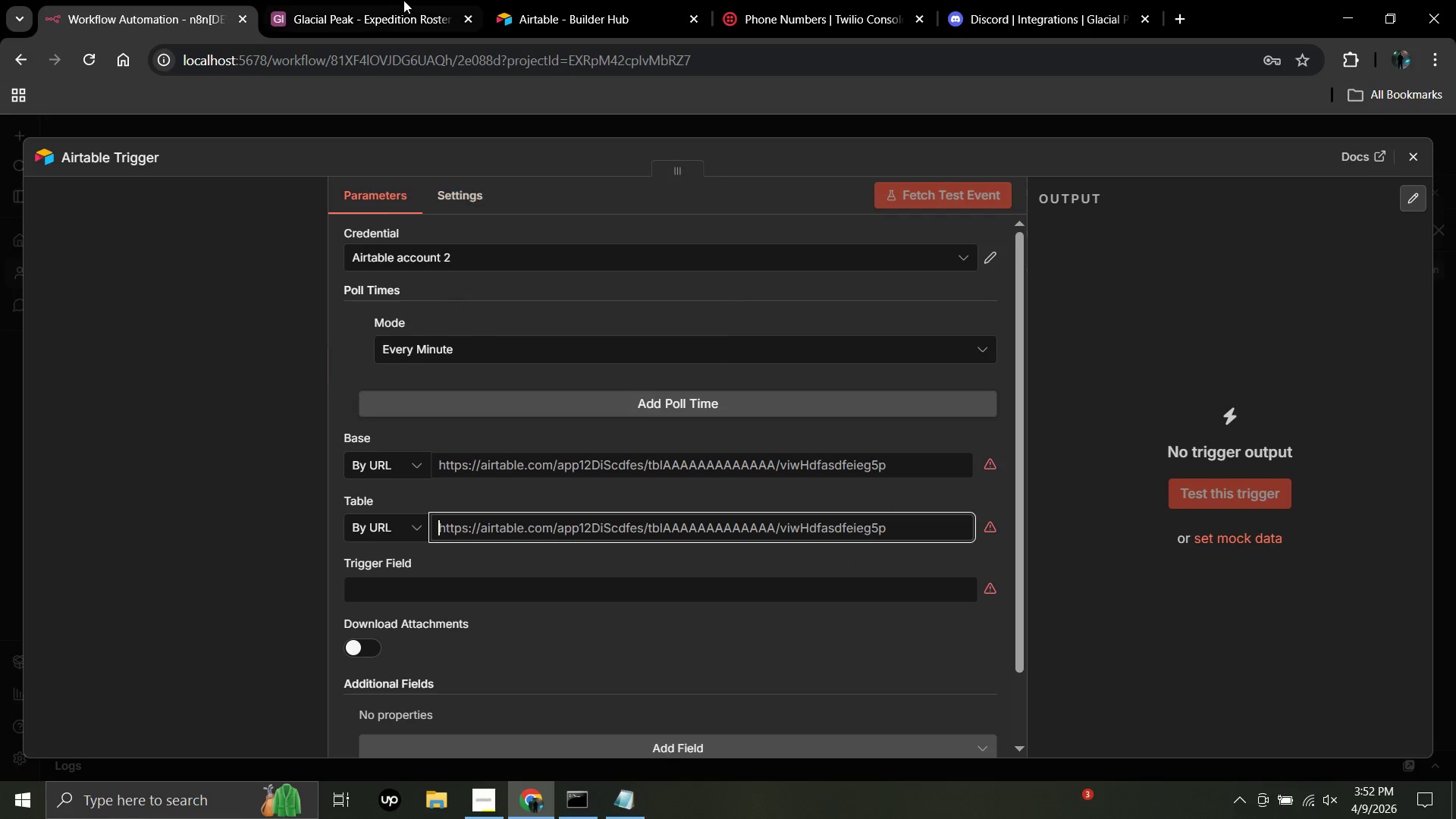 
left_click([417, 0])
 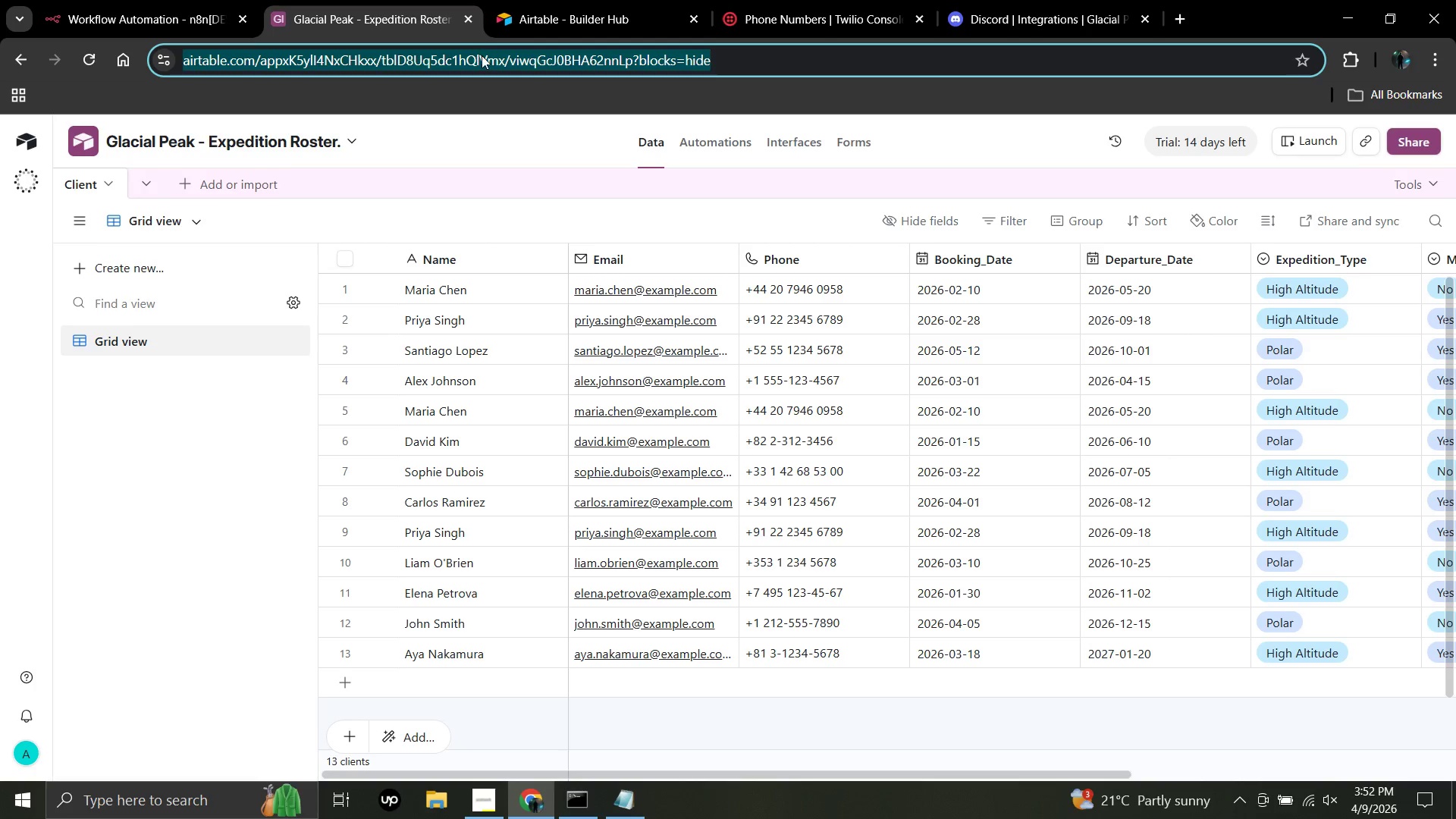 
left_click([482, 55])
 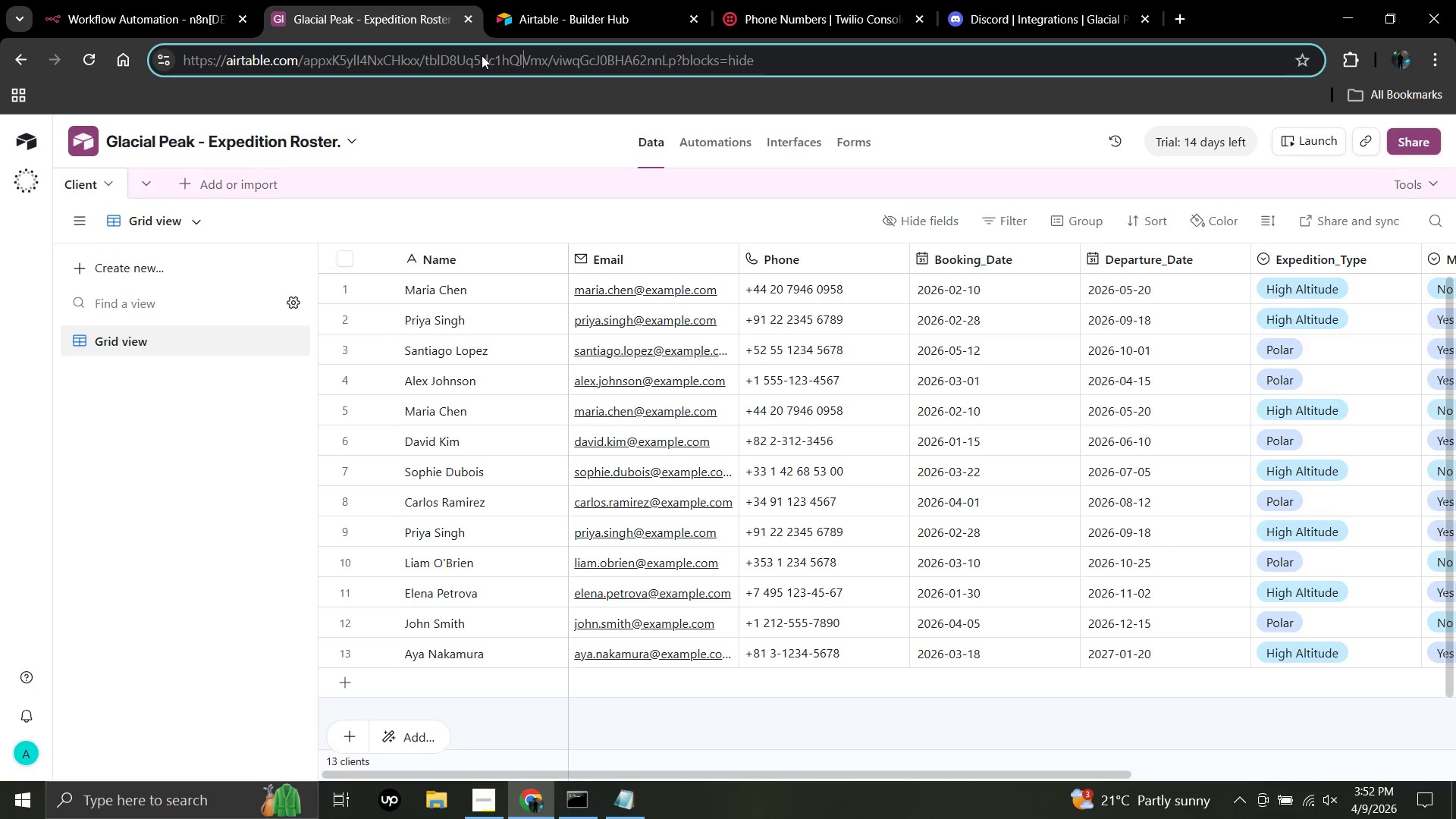 
key(Control+A)
 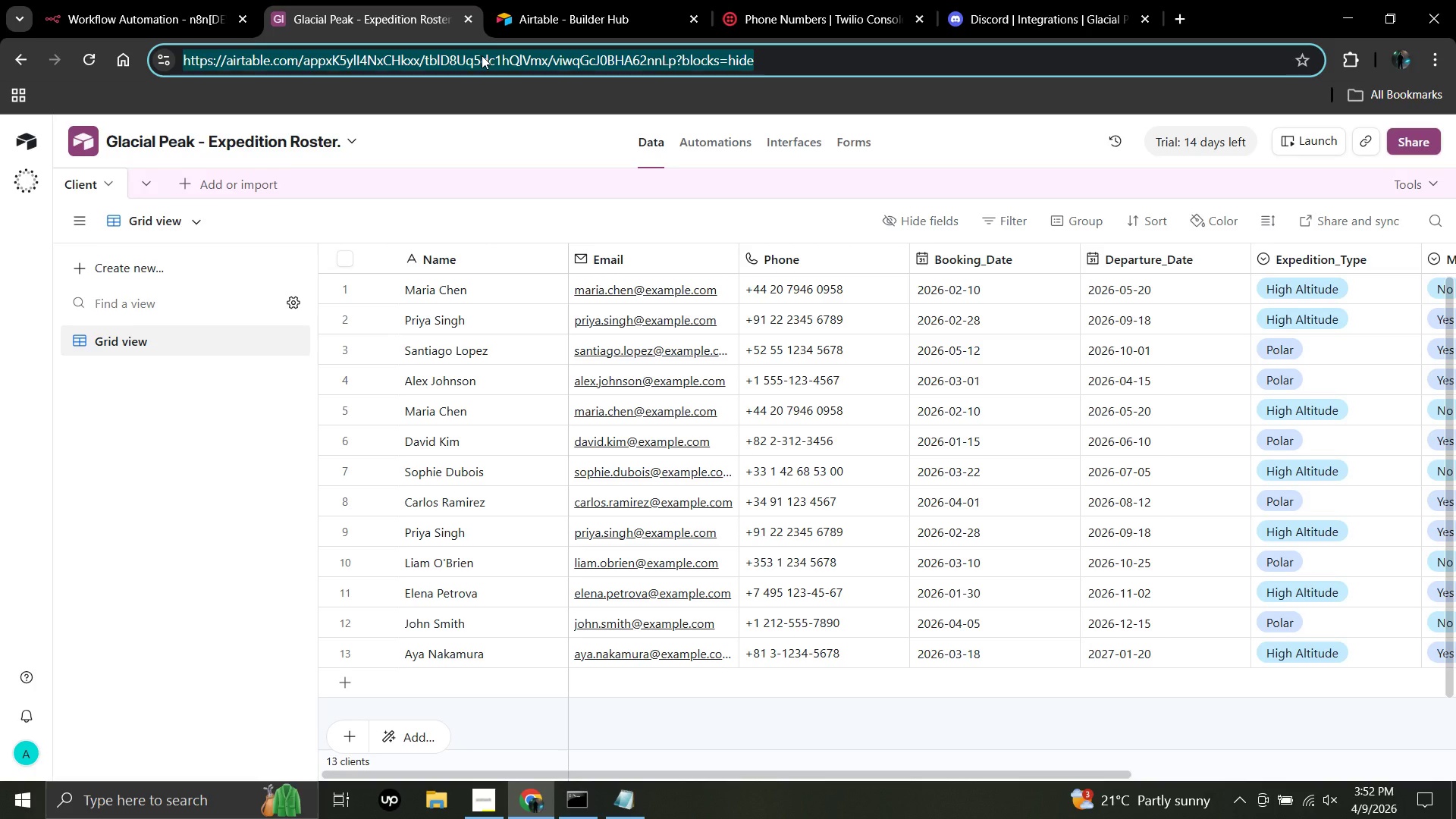 
key(Control+C)
 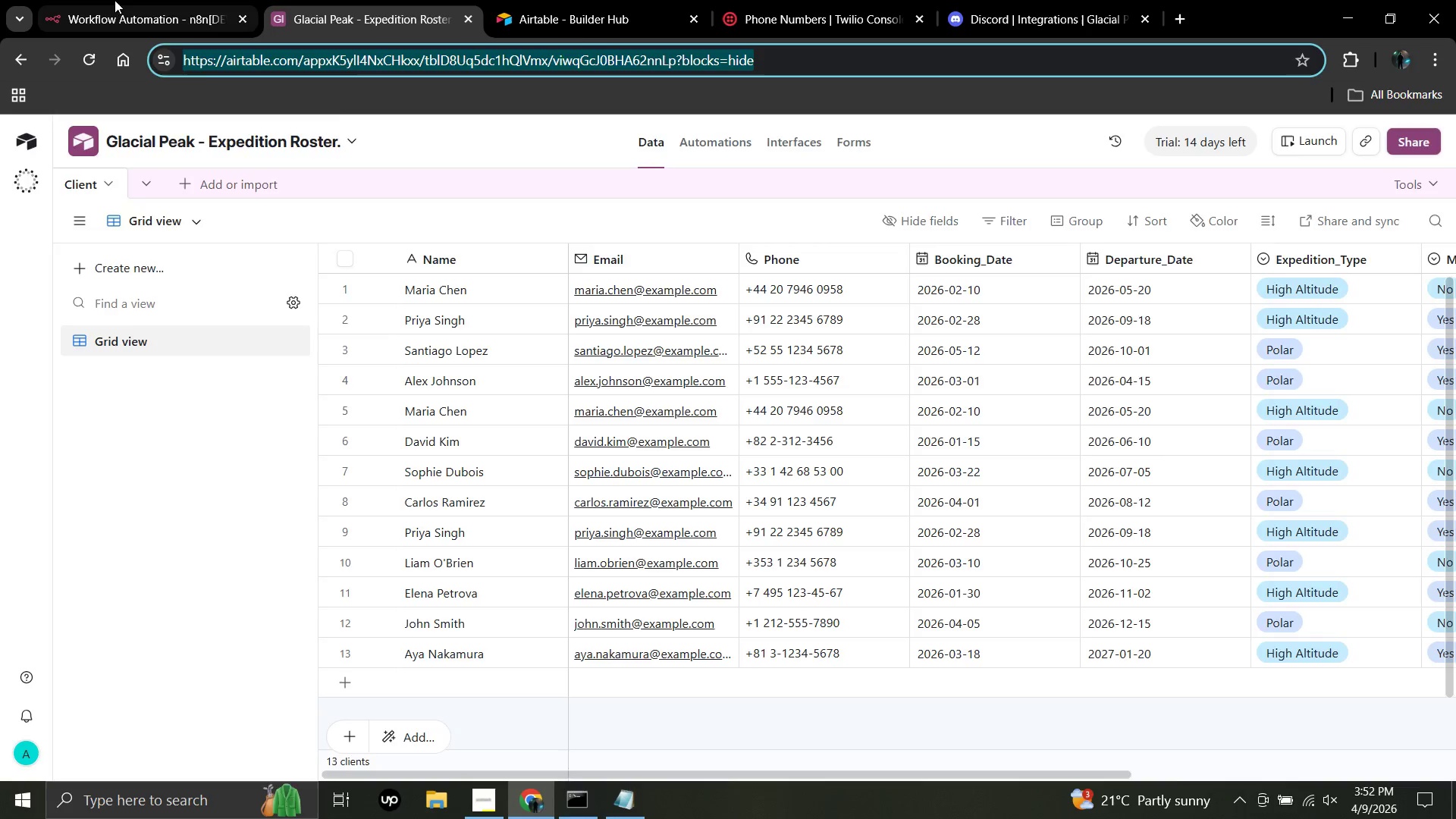 
left_click([115, 0])
 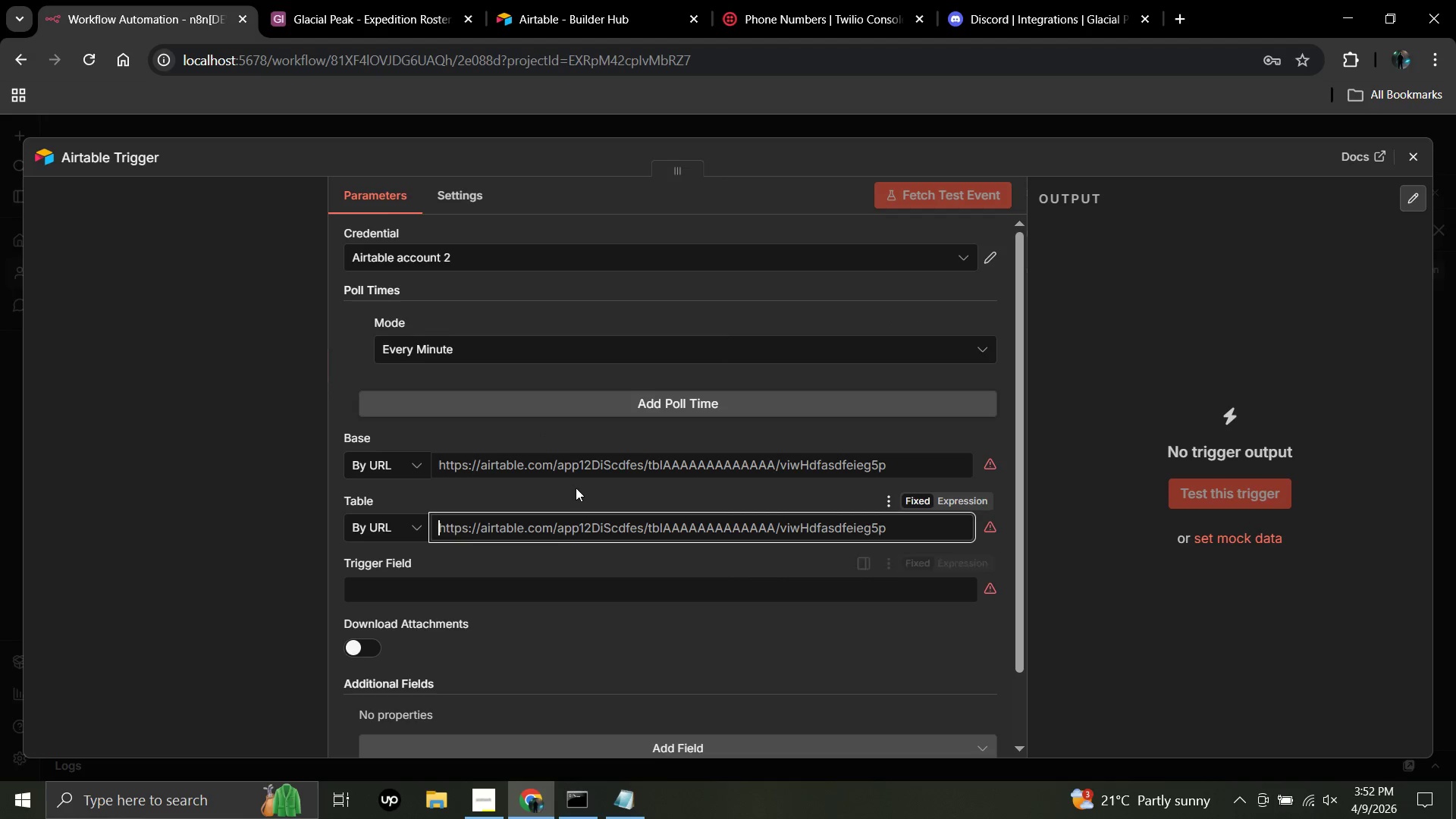 
left_click([575, 472])
 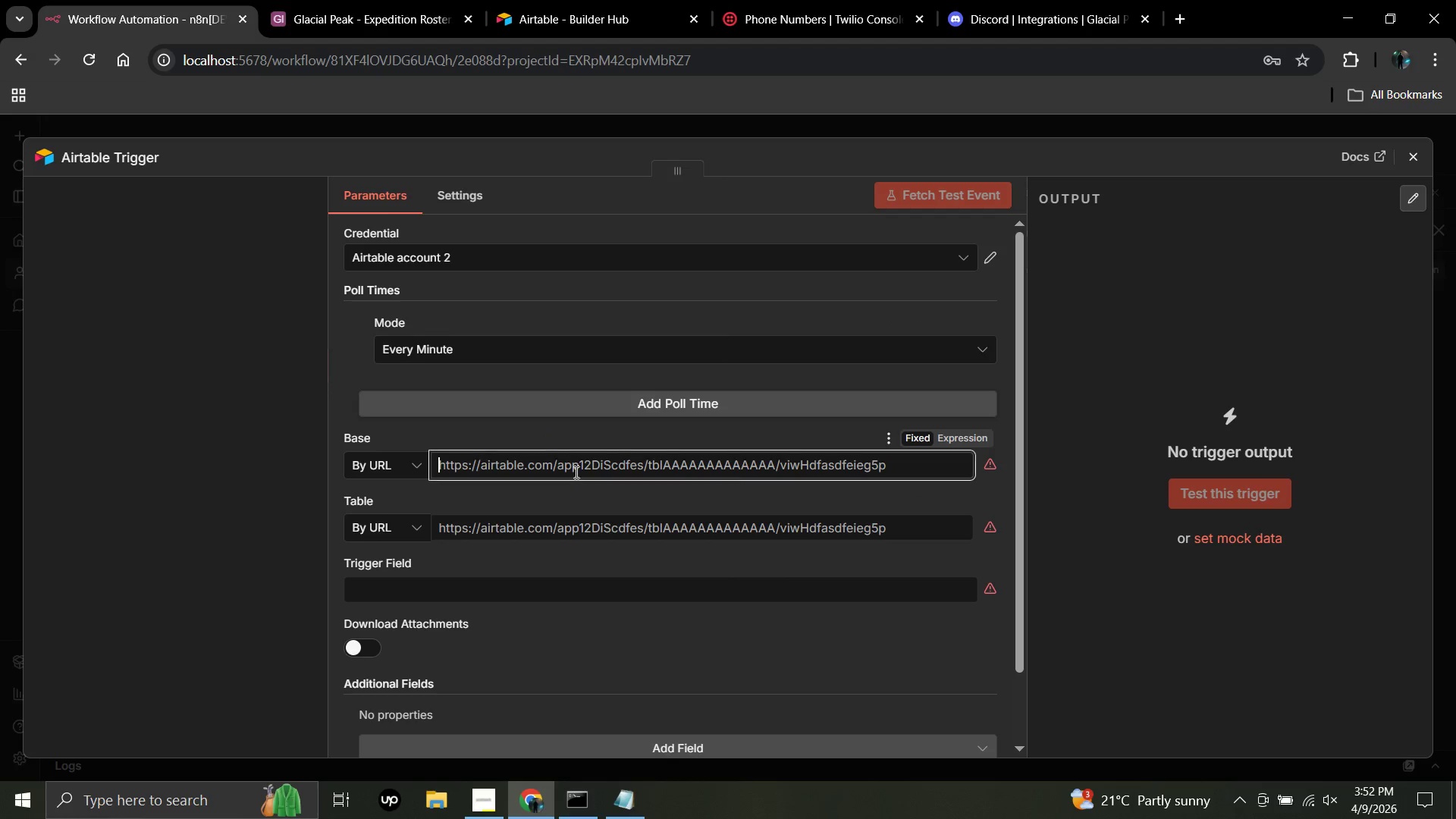 
key(Control+V)
 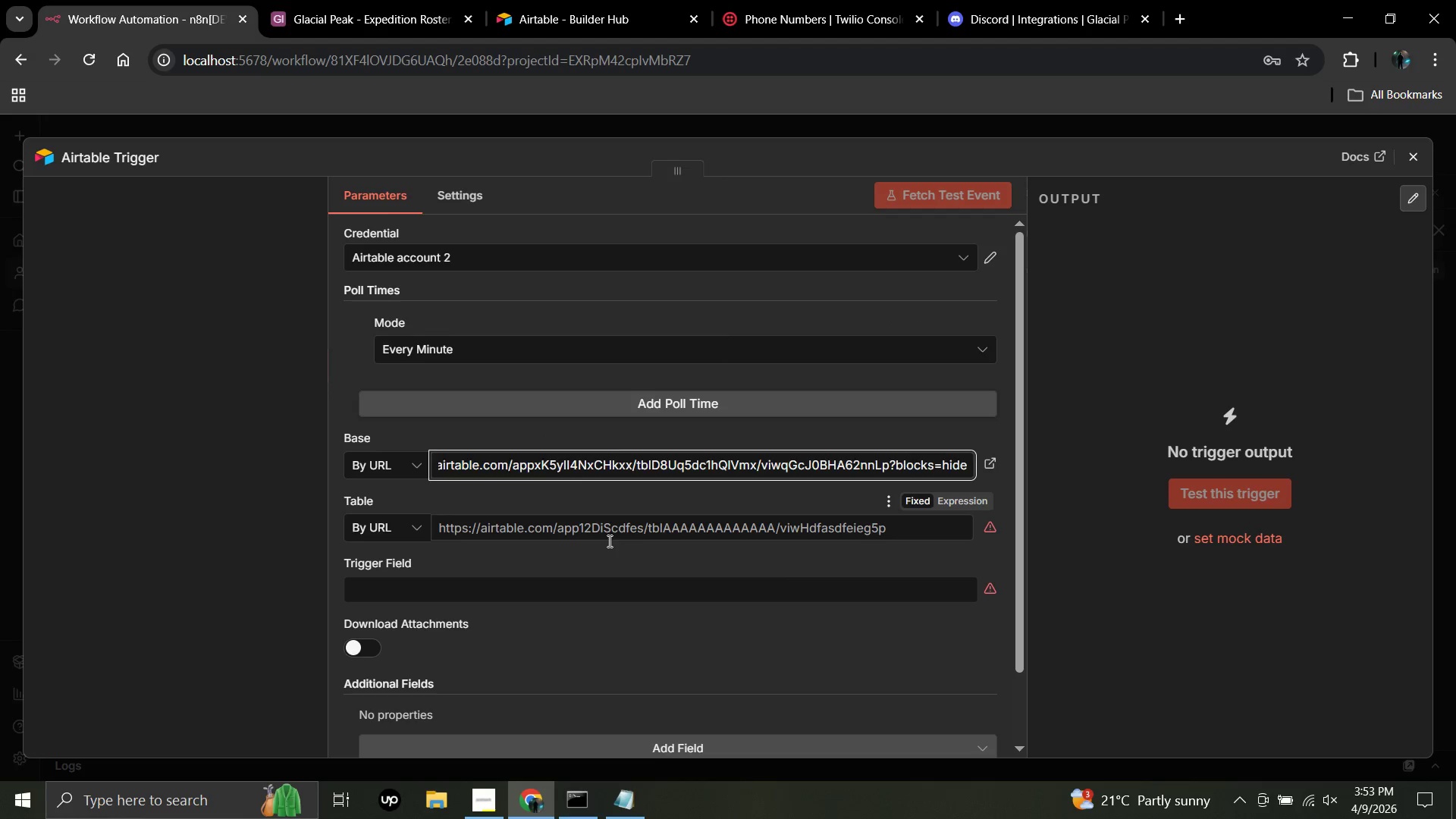 
left_click([608, 541])
 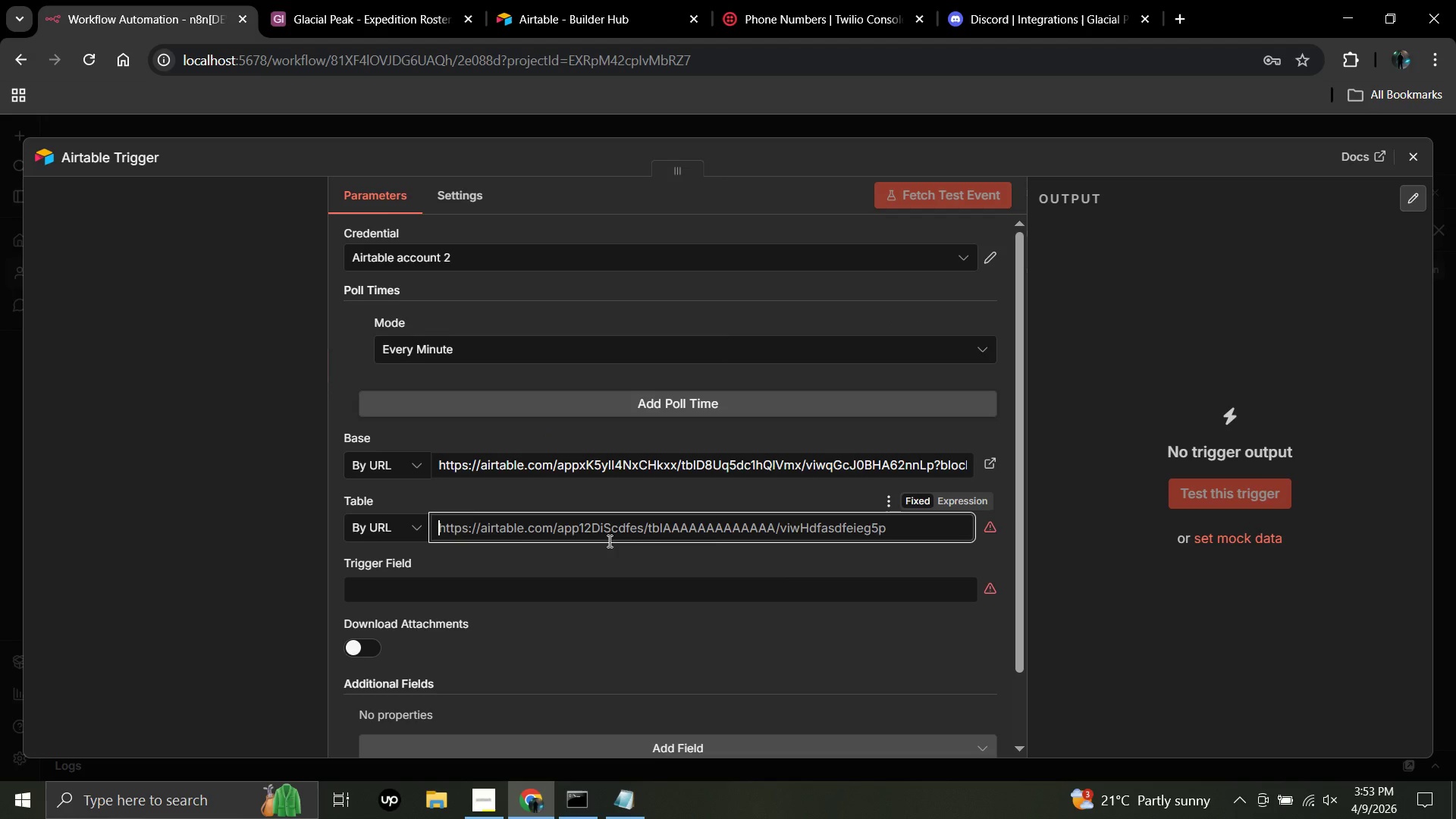 
key(Control+V)
 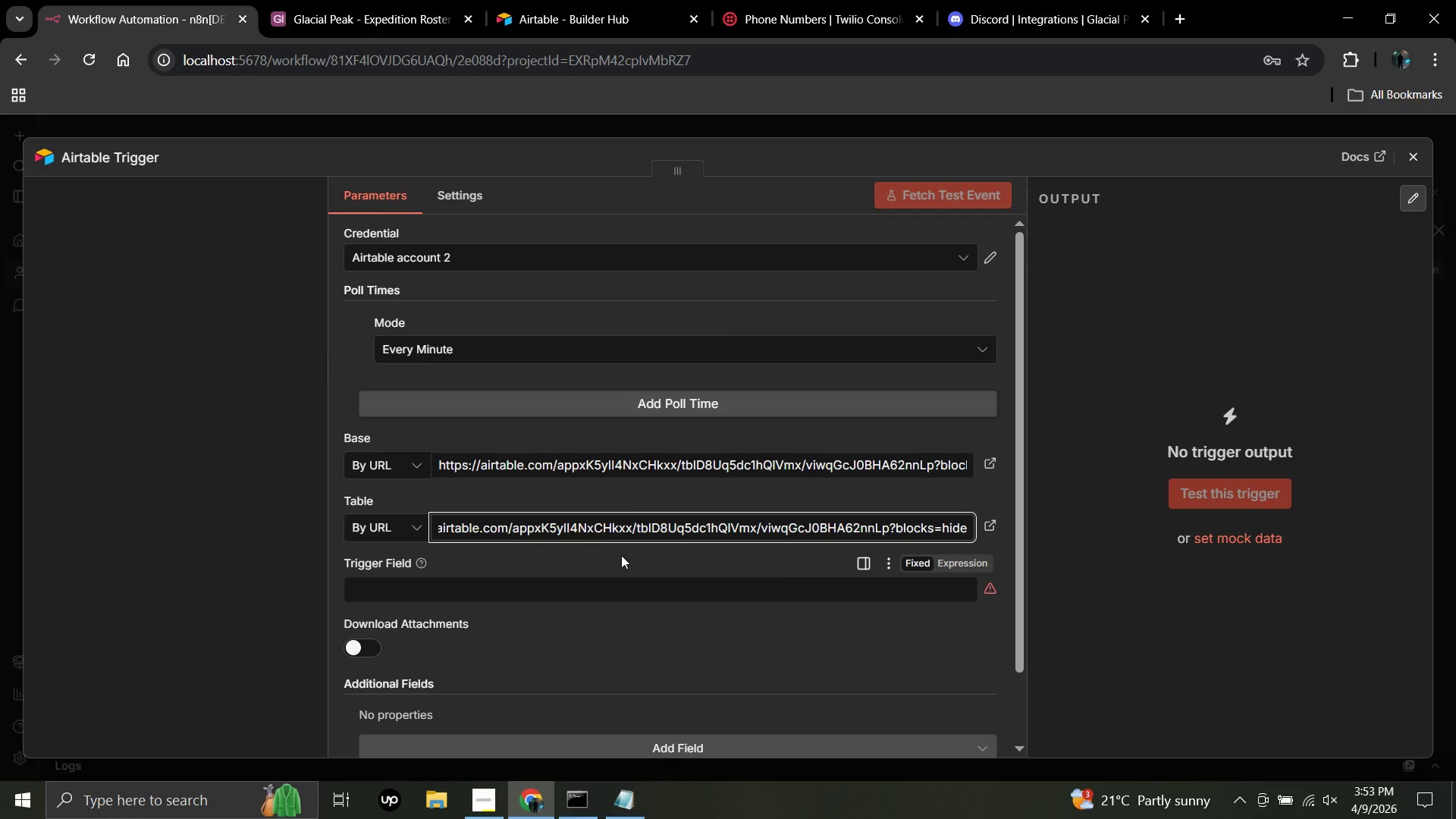 
left_click([621, 555])
 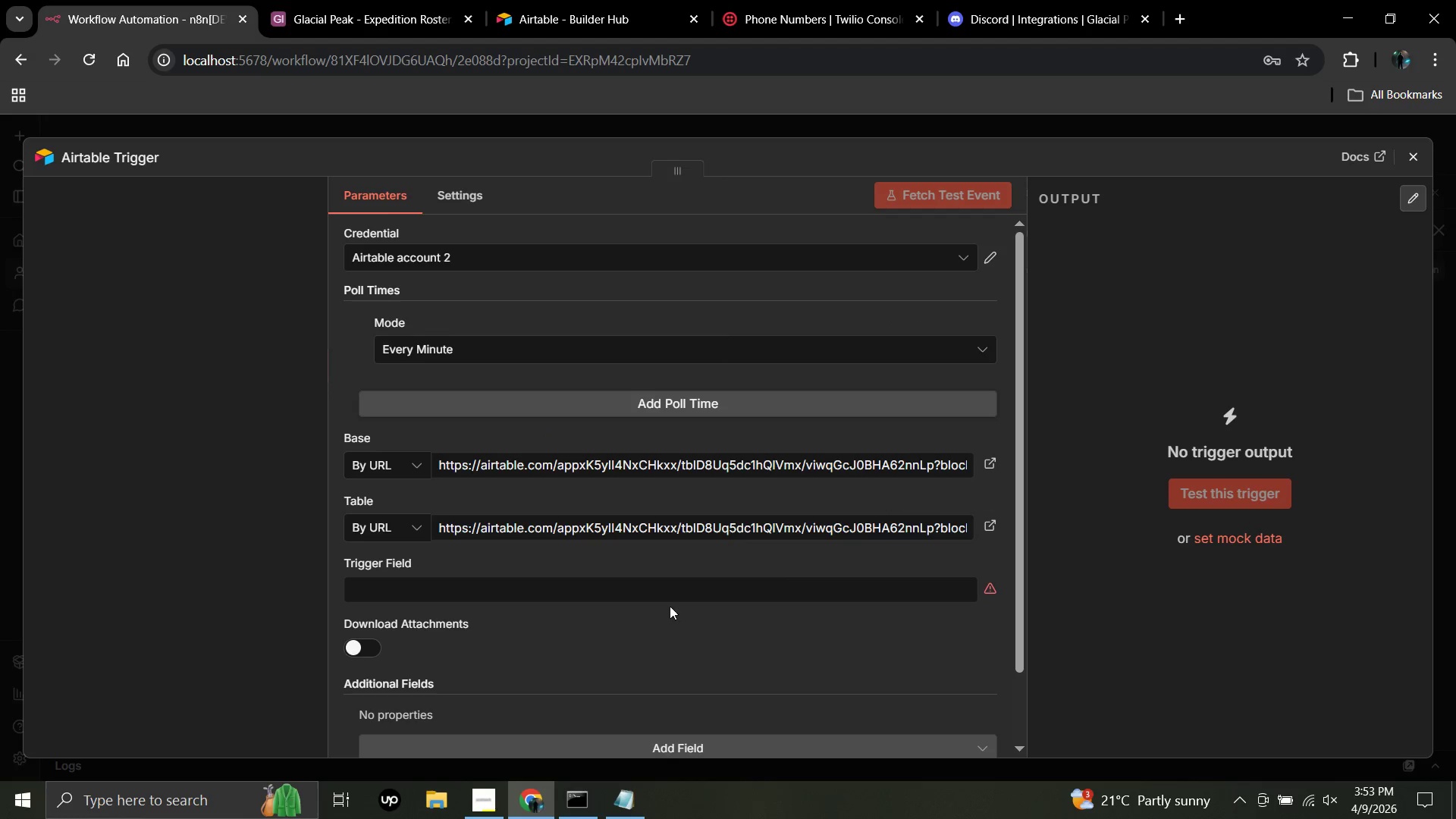 
left_click([658, 601])
 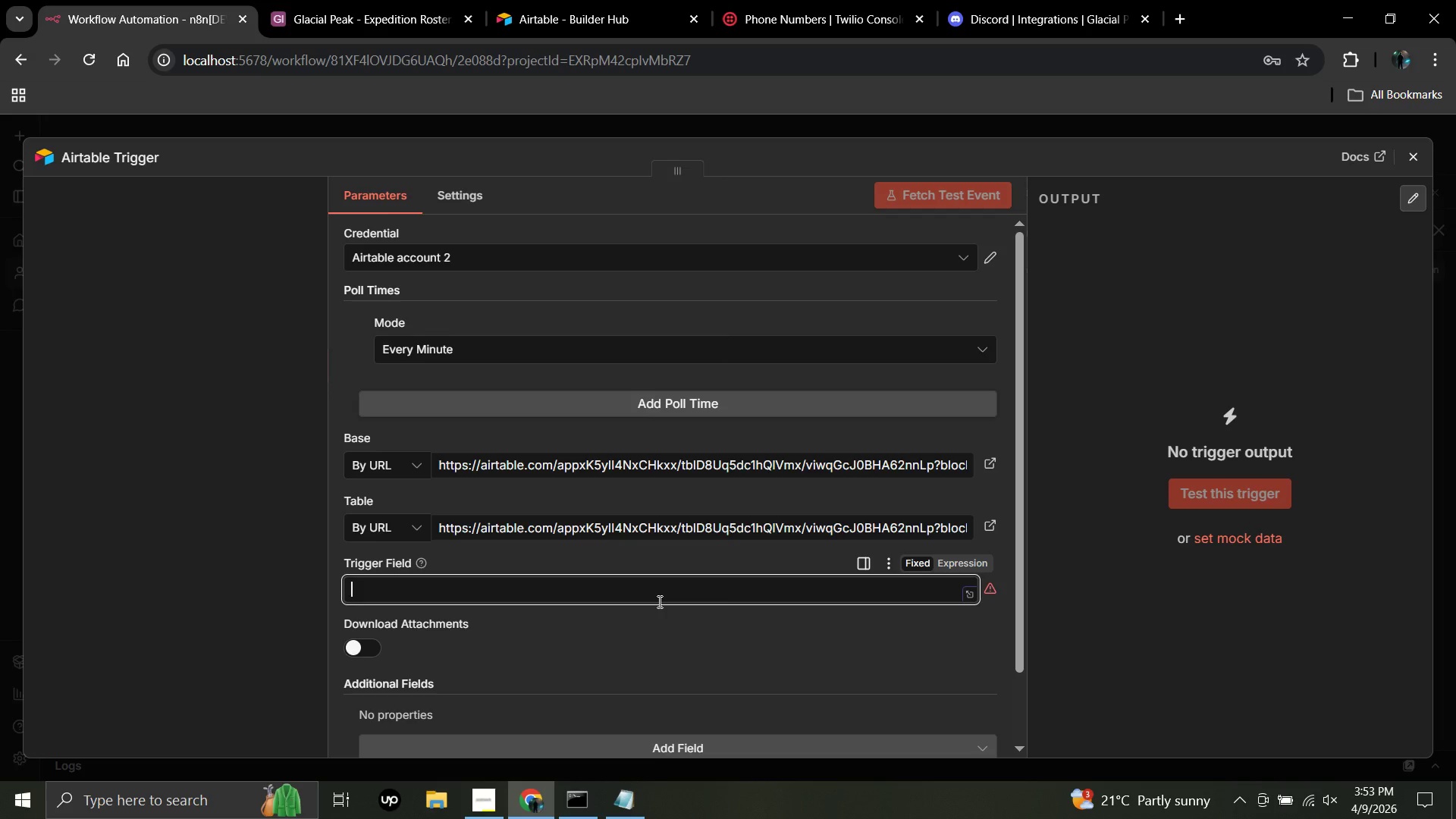 
wait(8.11)
 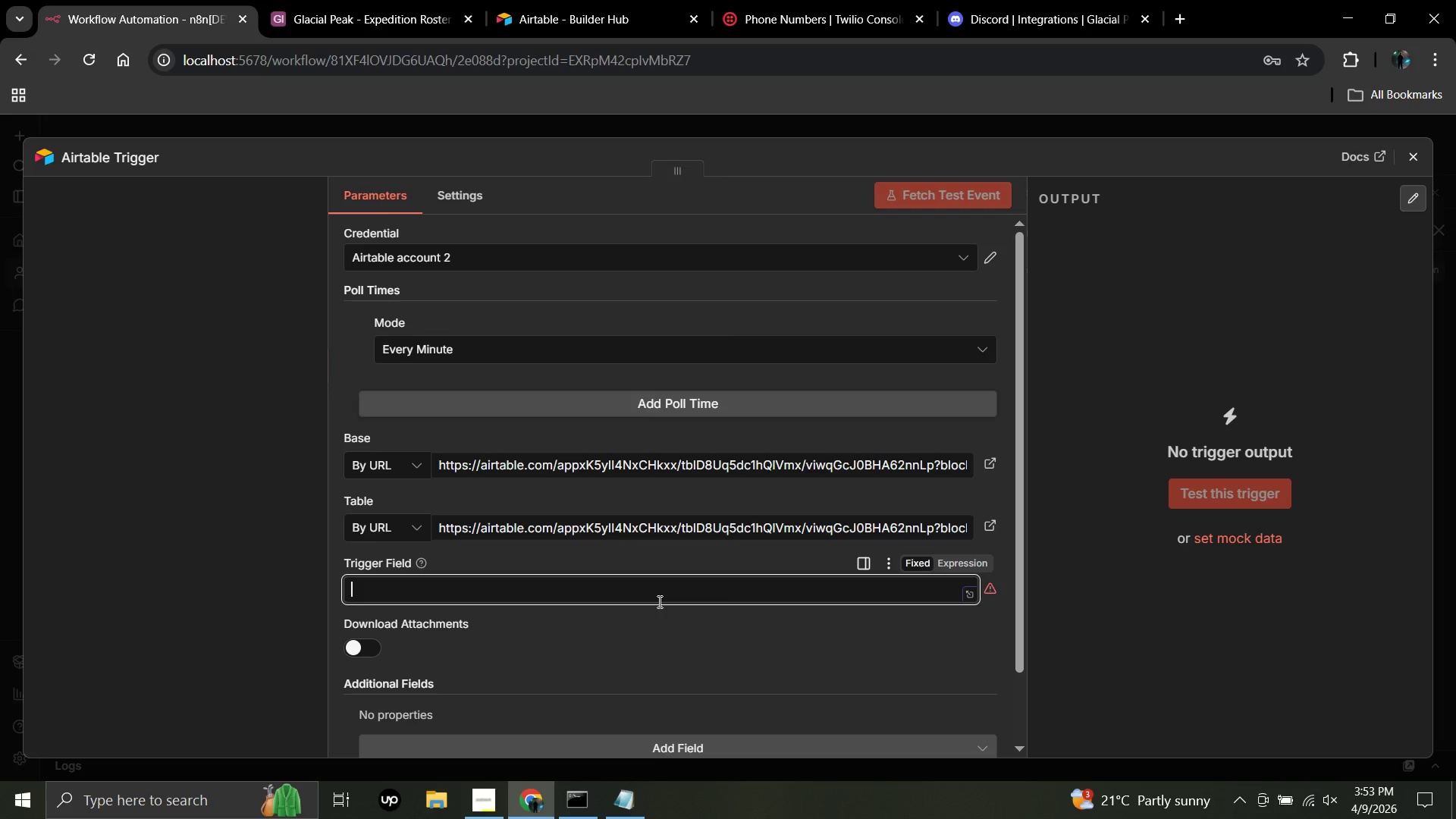 
left_click([940, 198])
 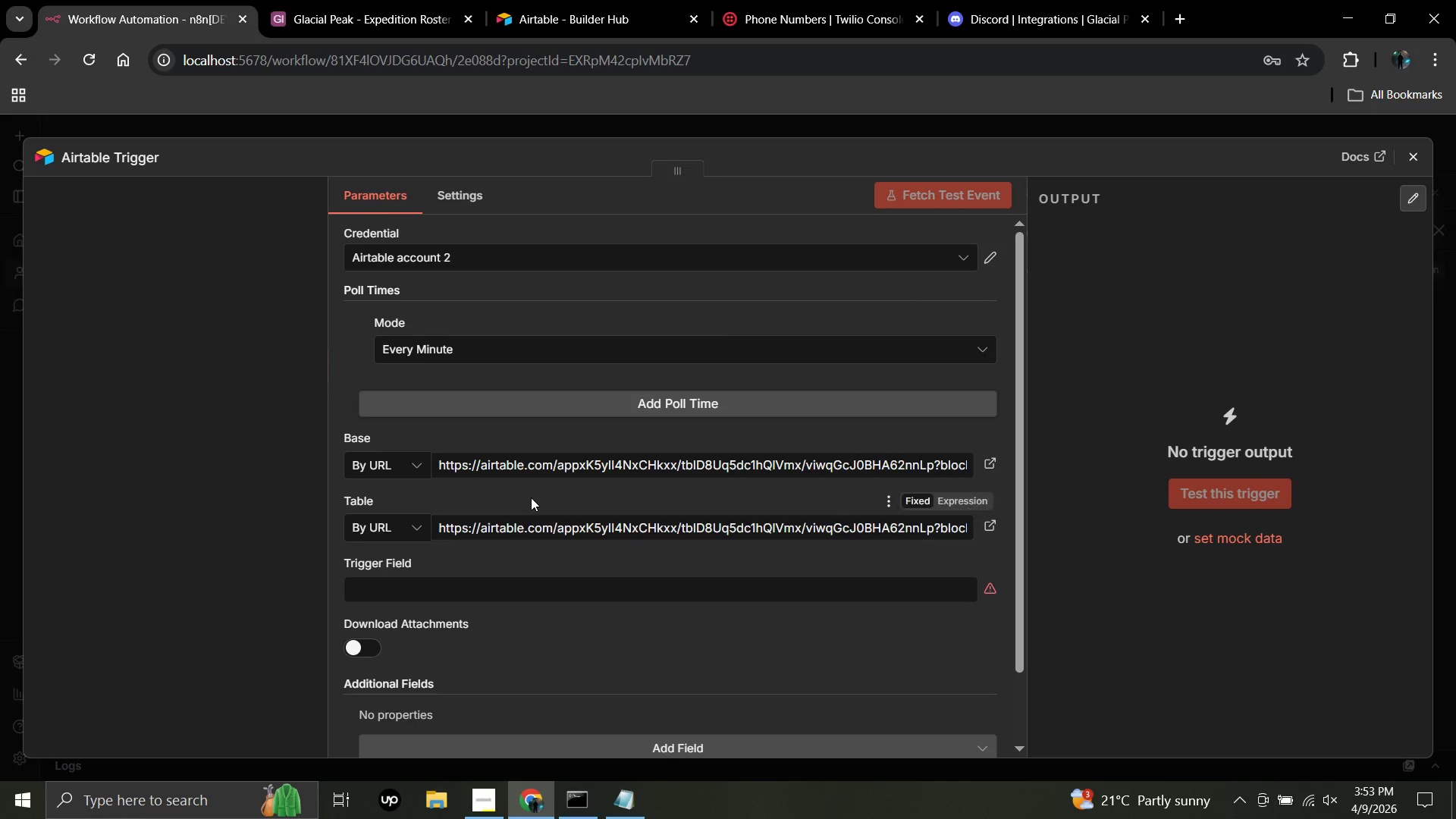 
scroll: coordinate [531, 497], scroll_direction: up, amount: 3.0
 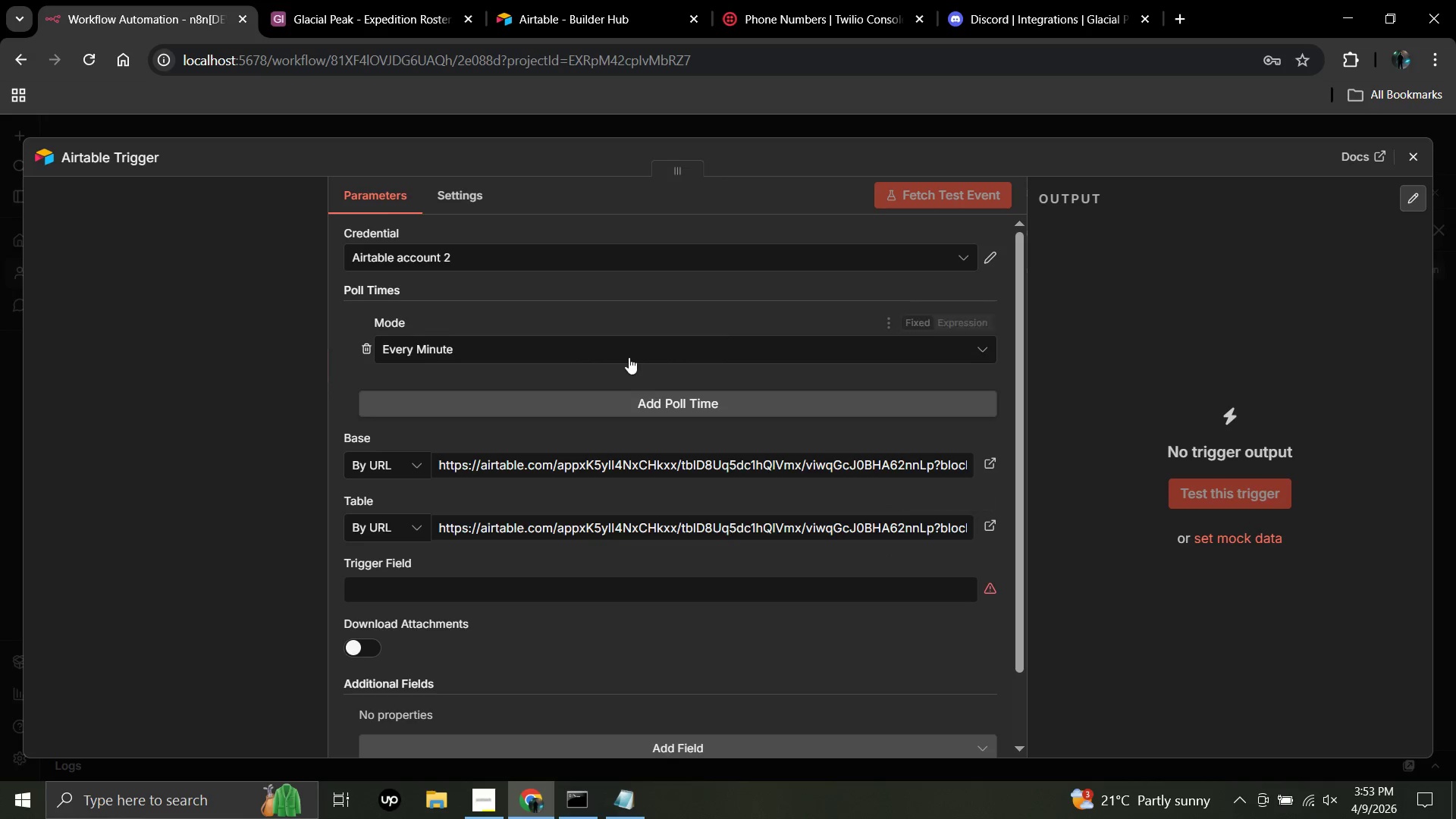 
left_click([629, 357])
 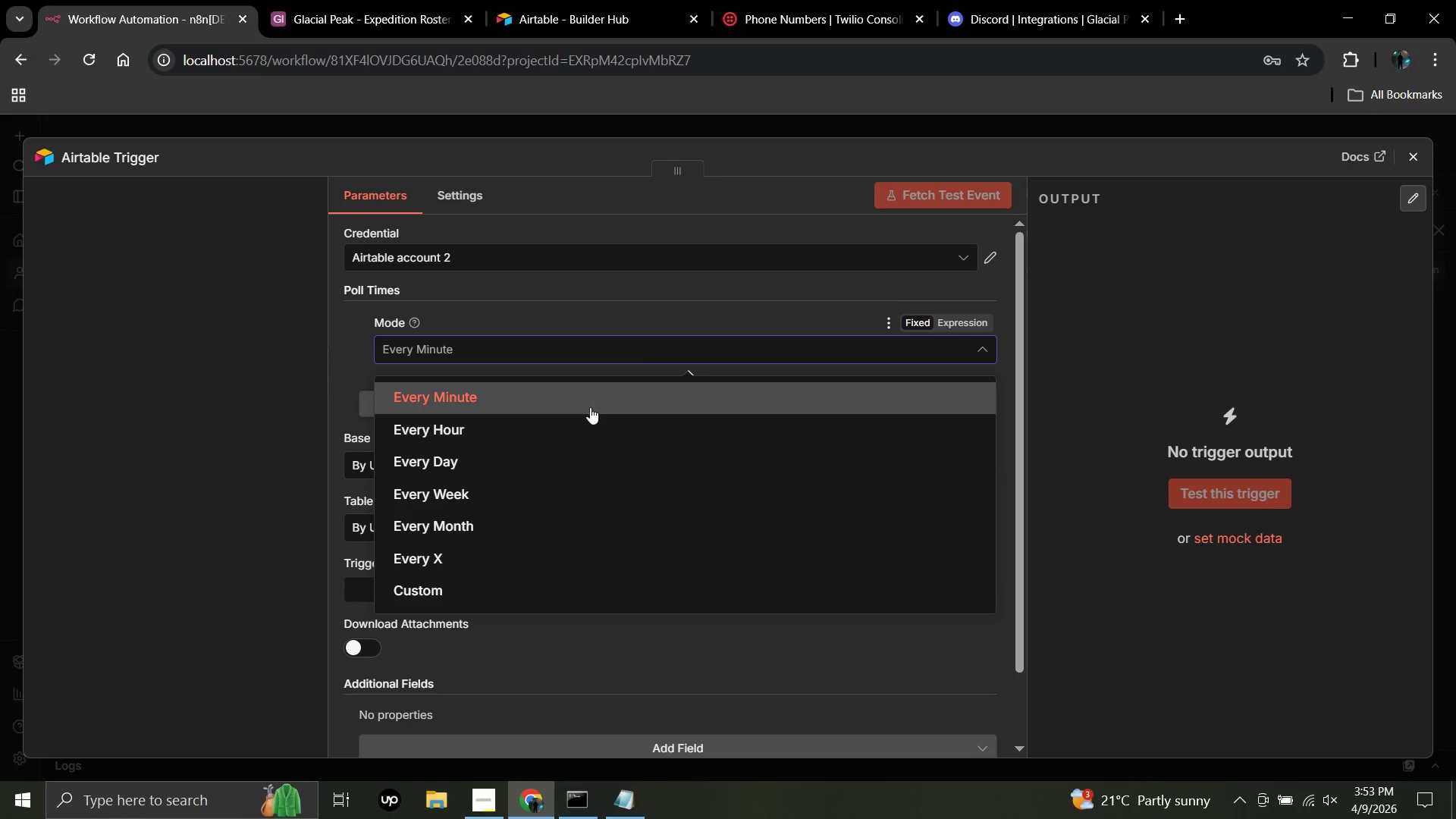 
scroll: coordinate [590, 407], scroll_direction: up, amount: 3.0
 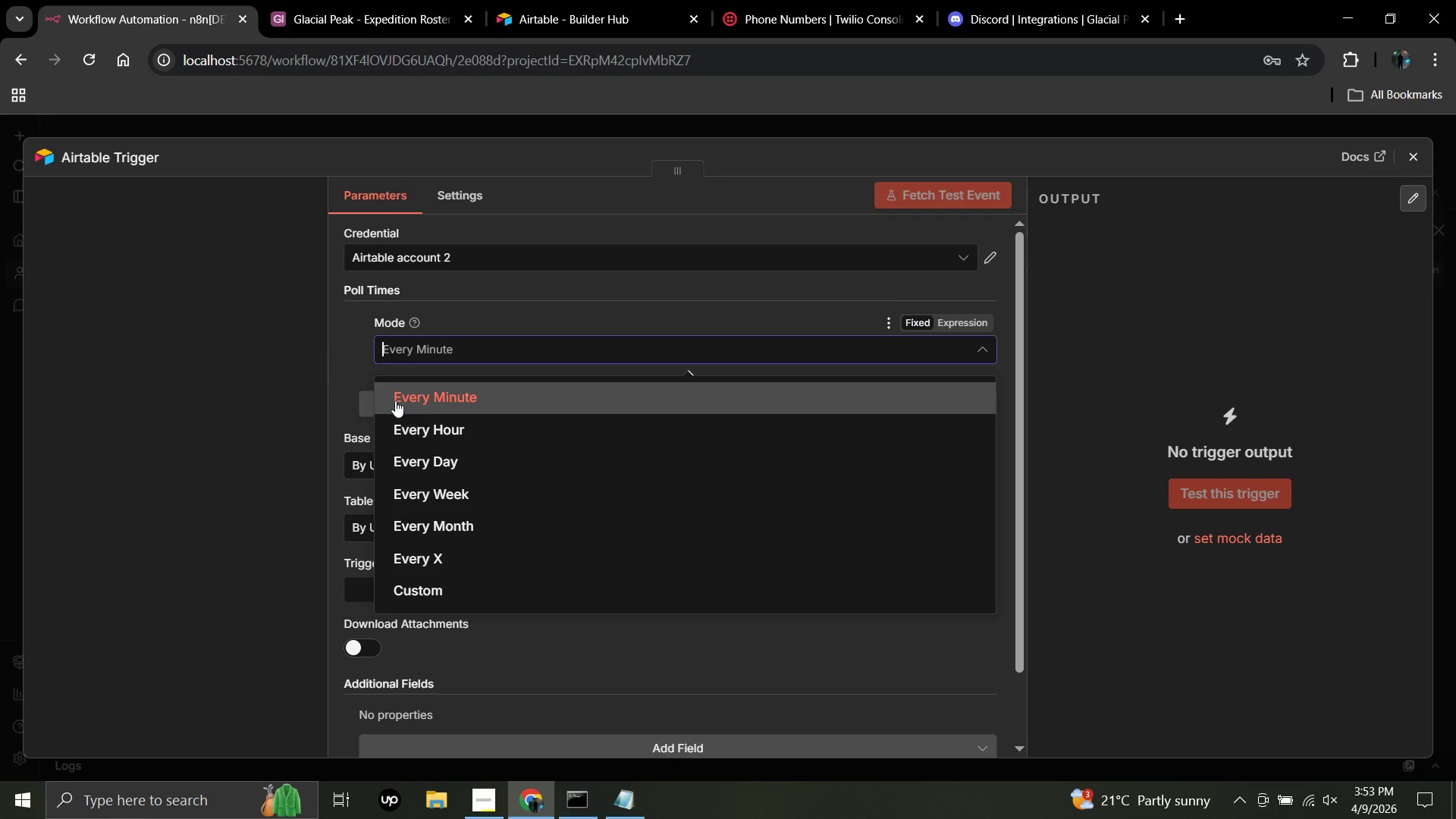 
left_click([351, 365])
 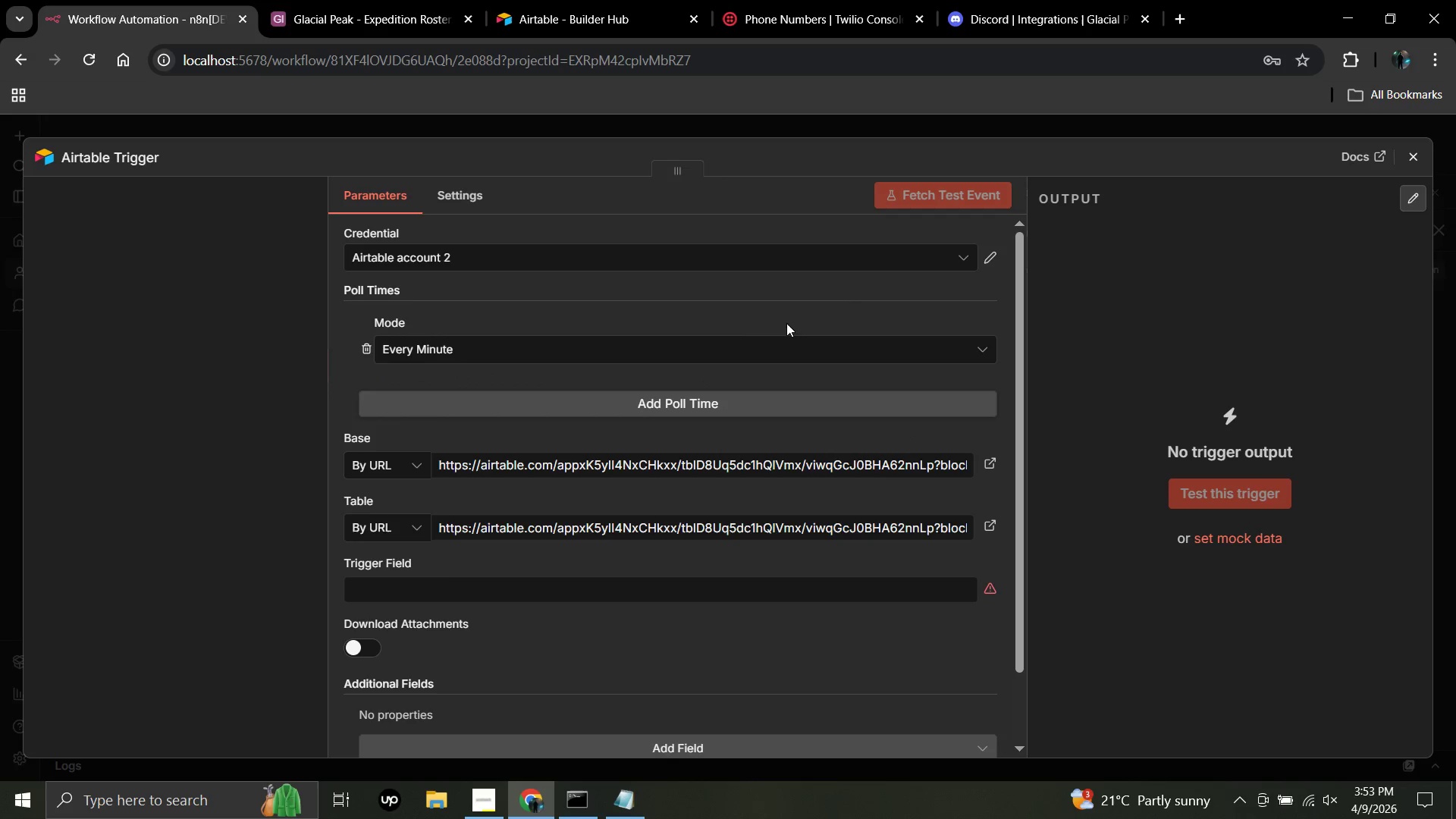 
left_click([917, 262])
 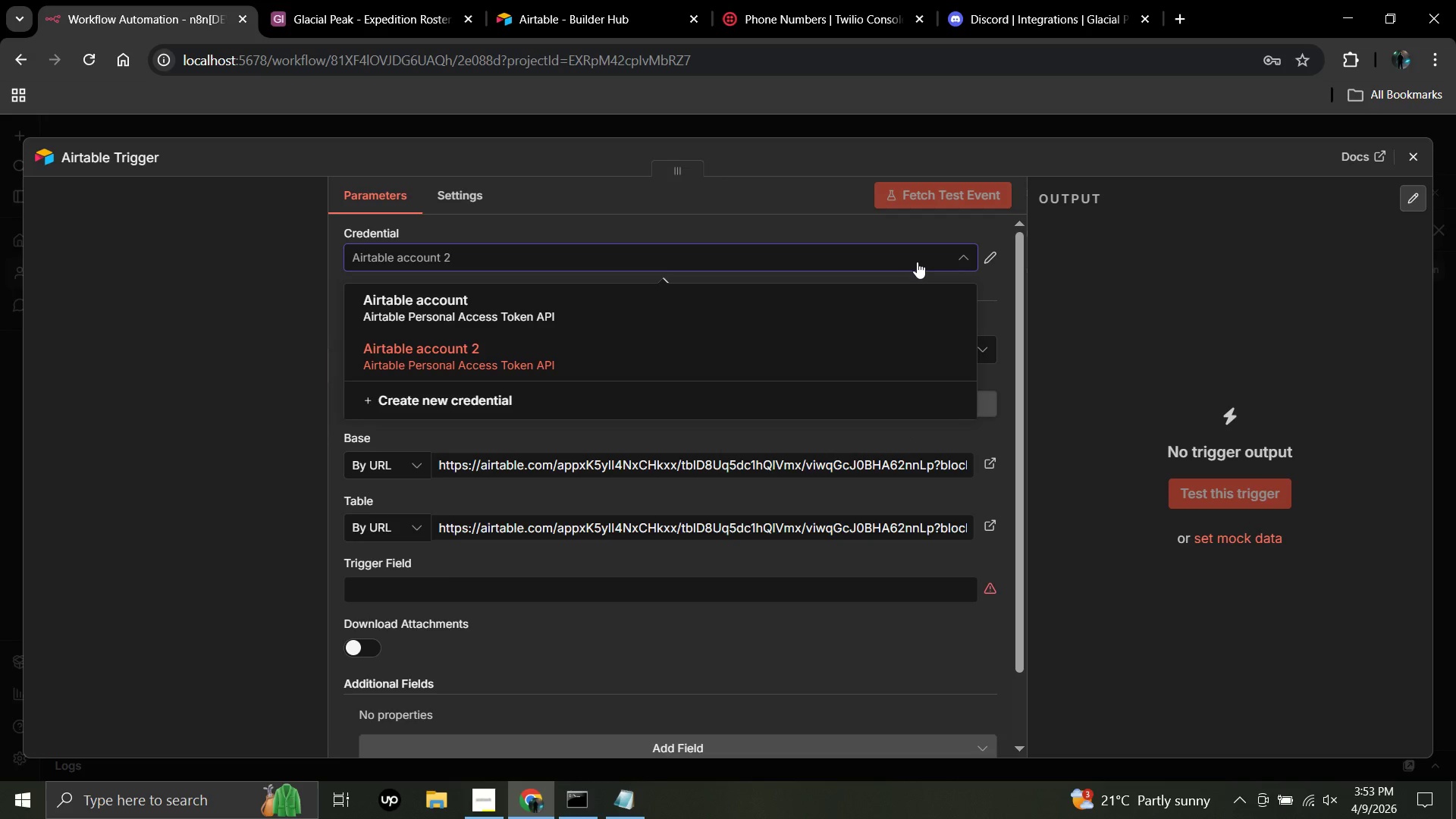 
wait(5.3)
 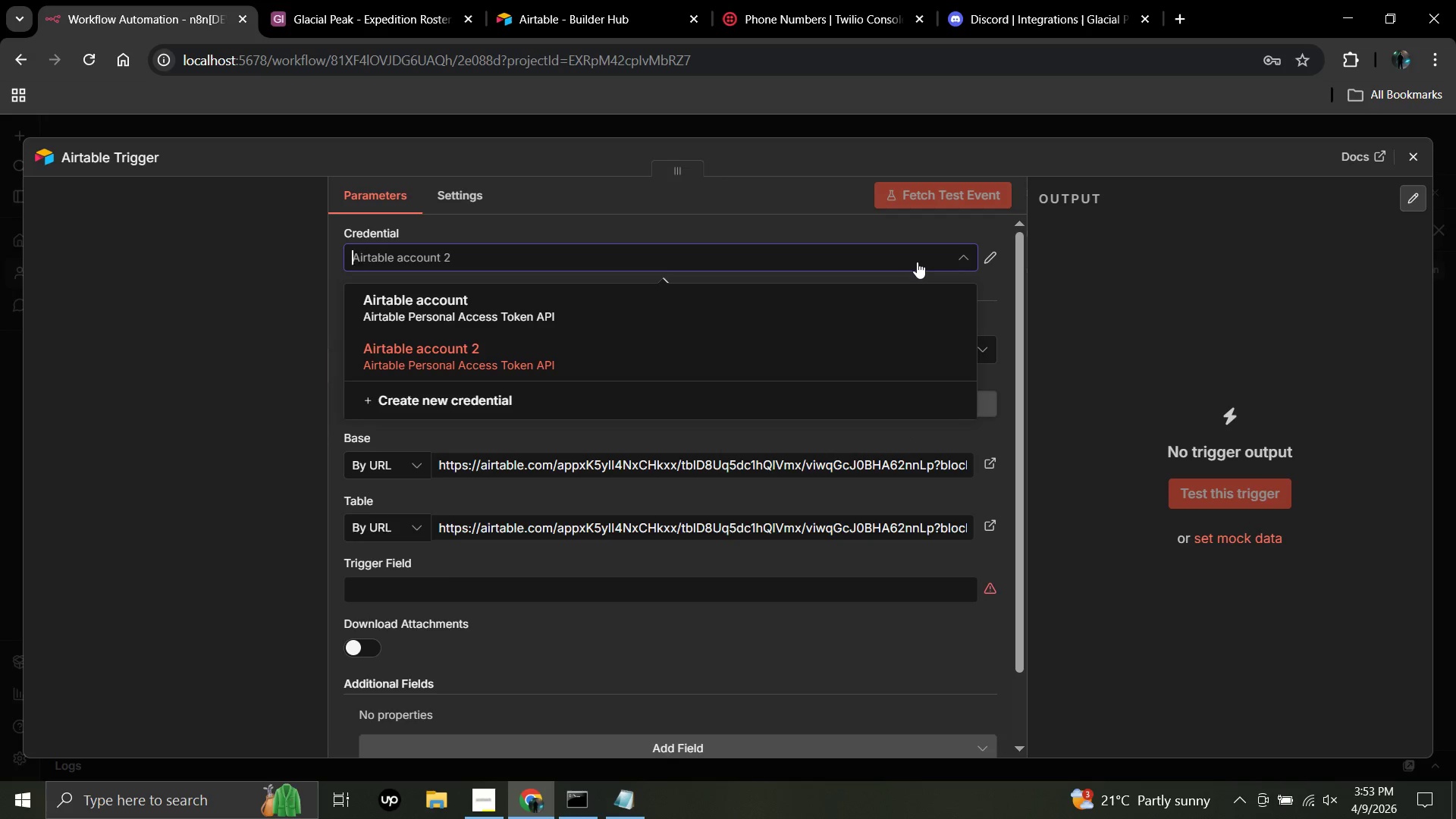 
left_click([917, 262])
 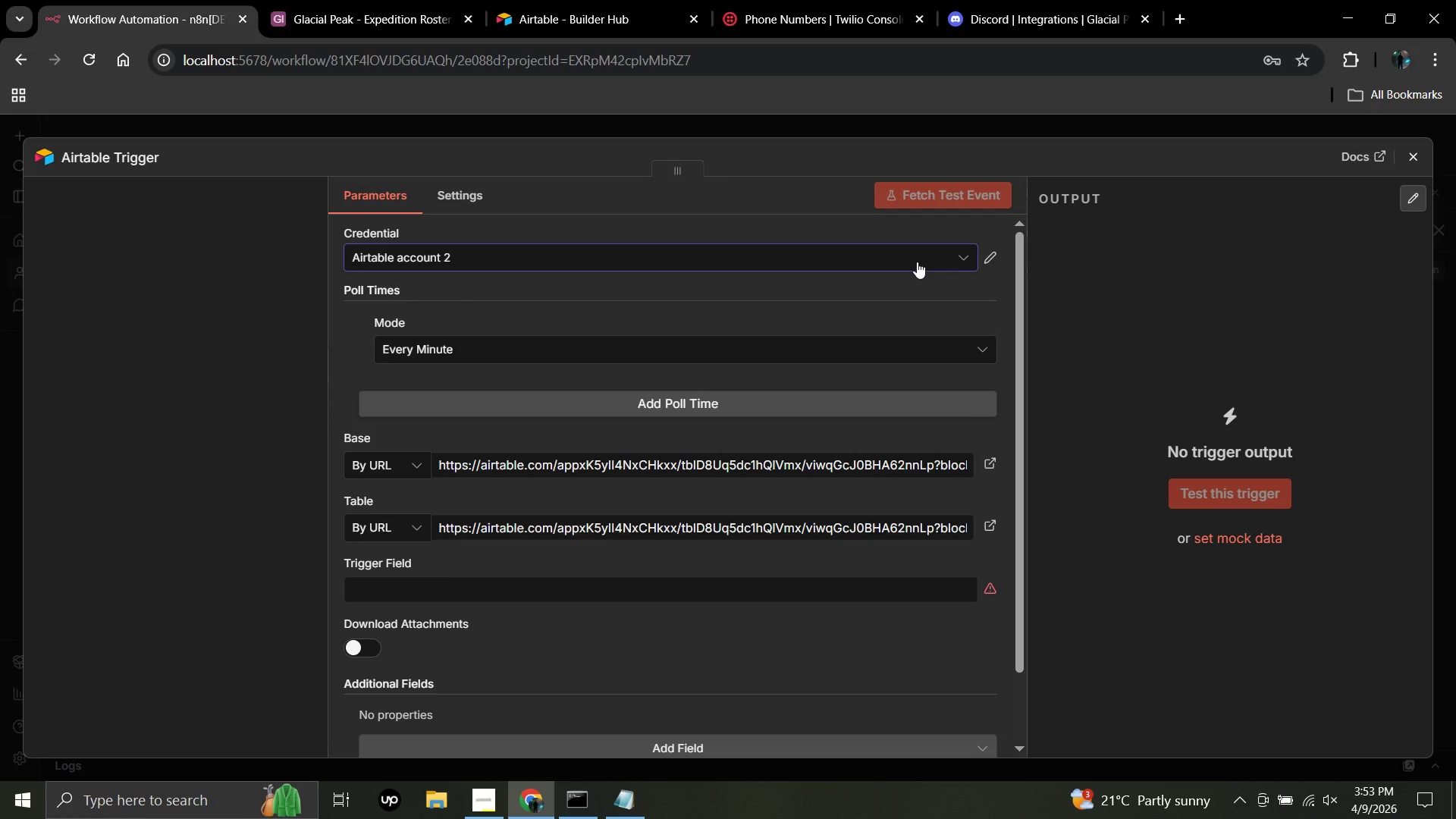 
double_click([917, 262])
 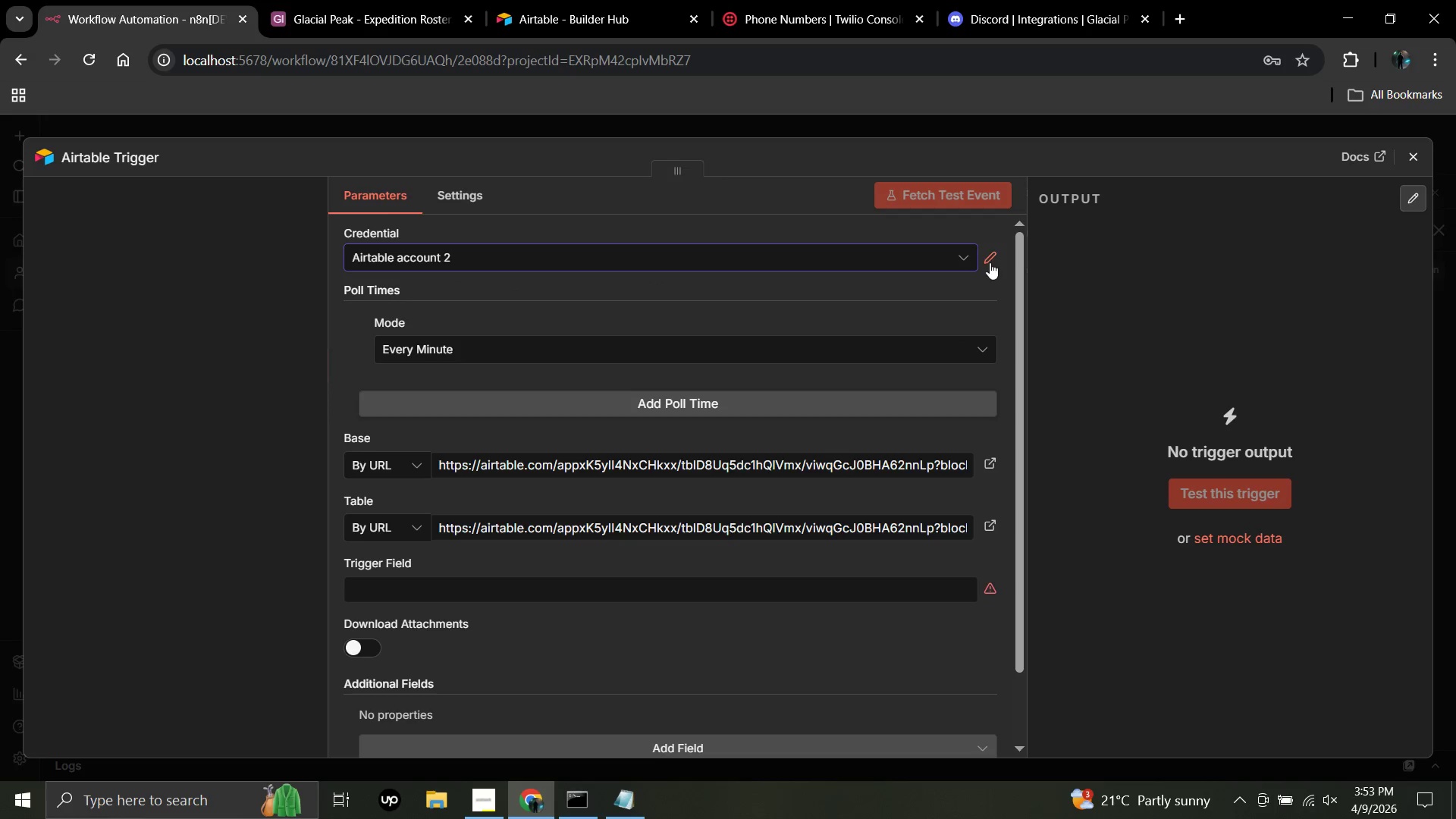 
left_click([990, 262])
 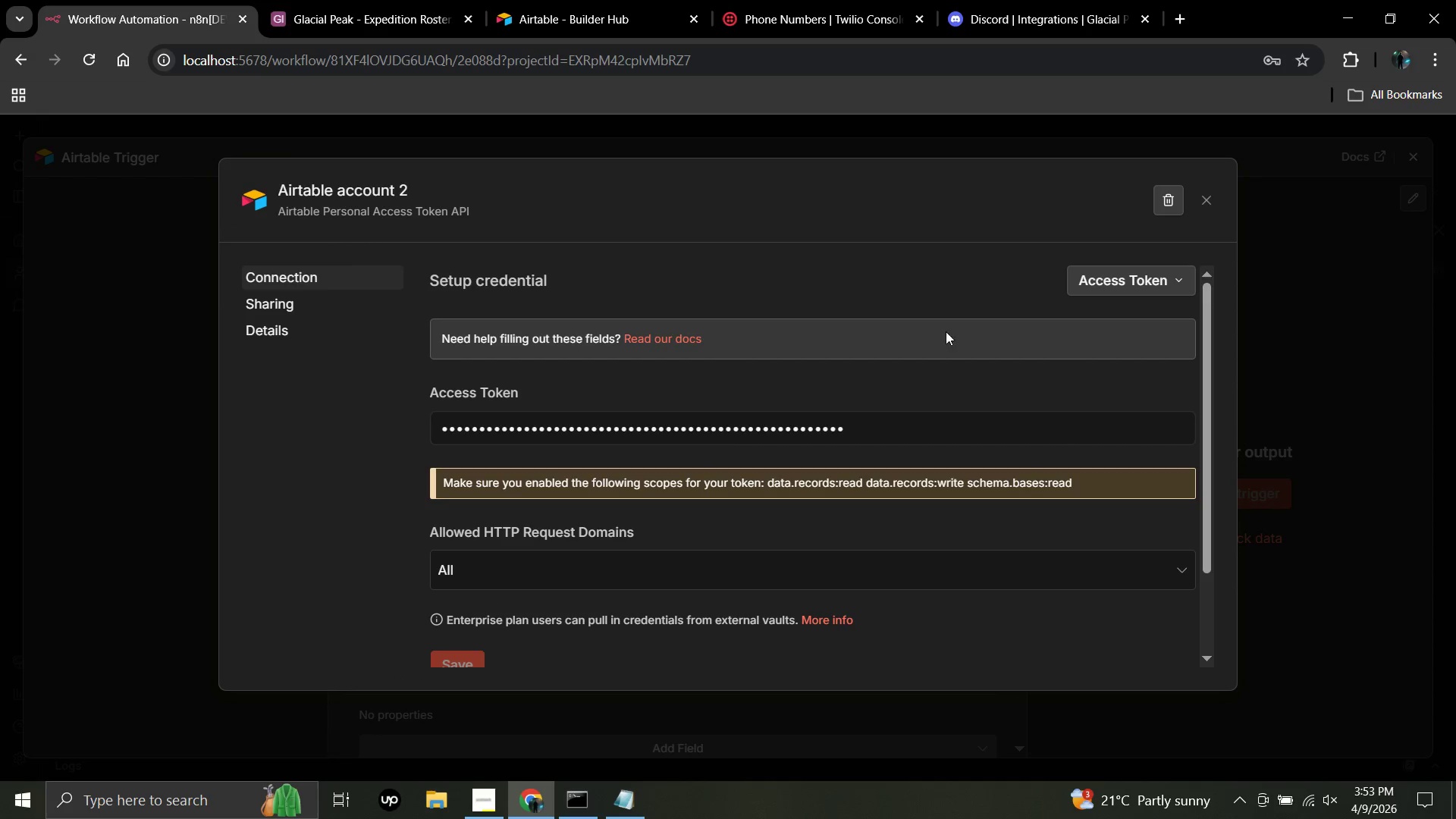 
scroll: coordinate [927, 364], scroll_direction: none, amount: 0.0
 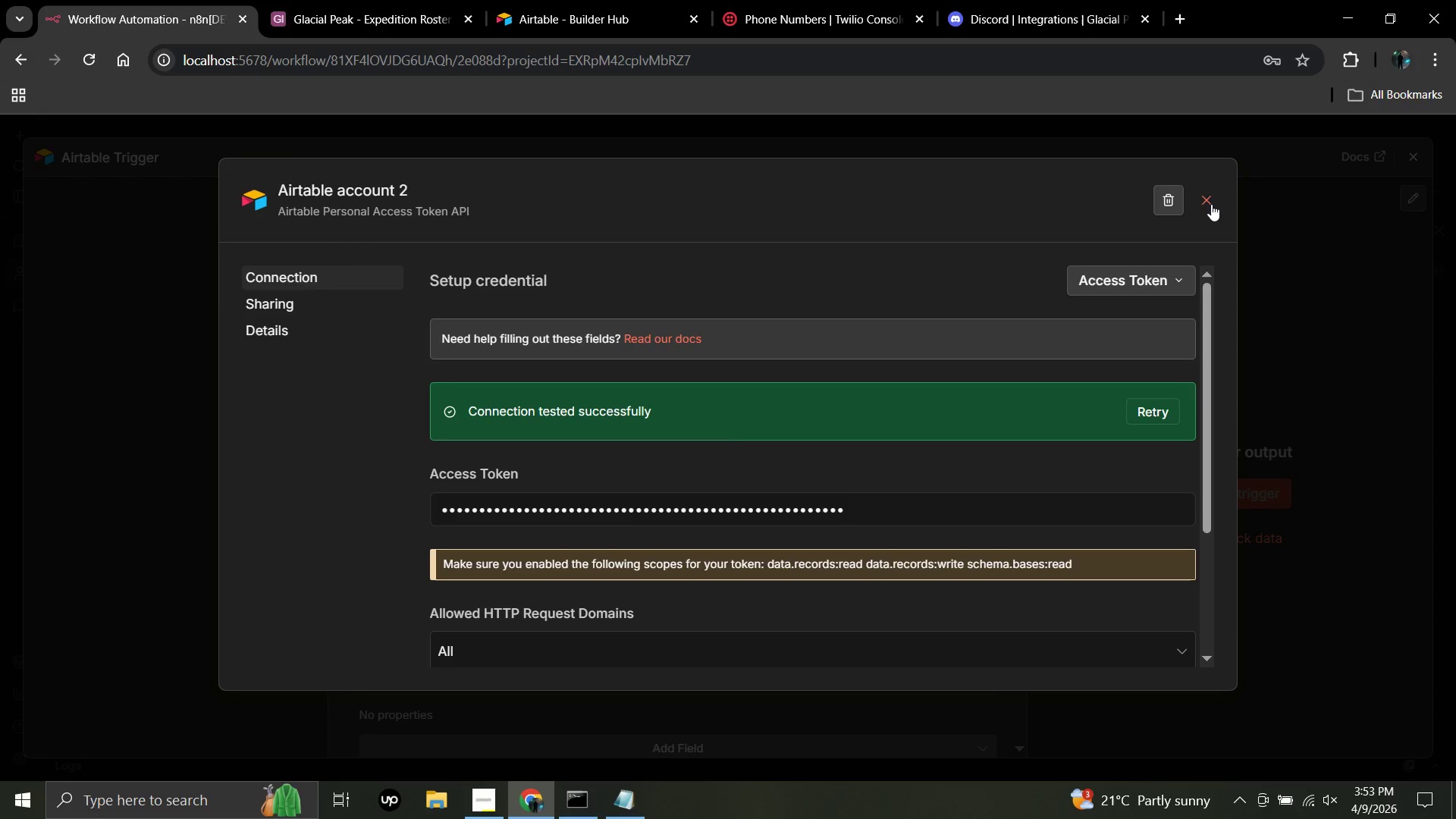 
left_click([1208, 206])
 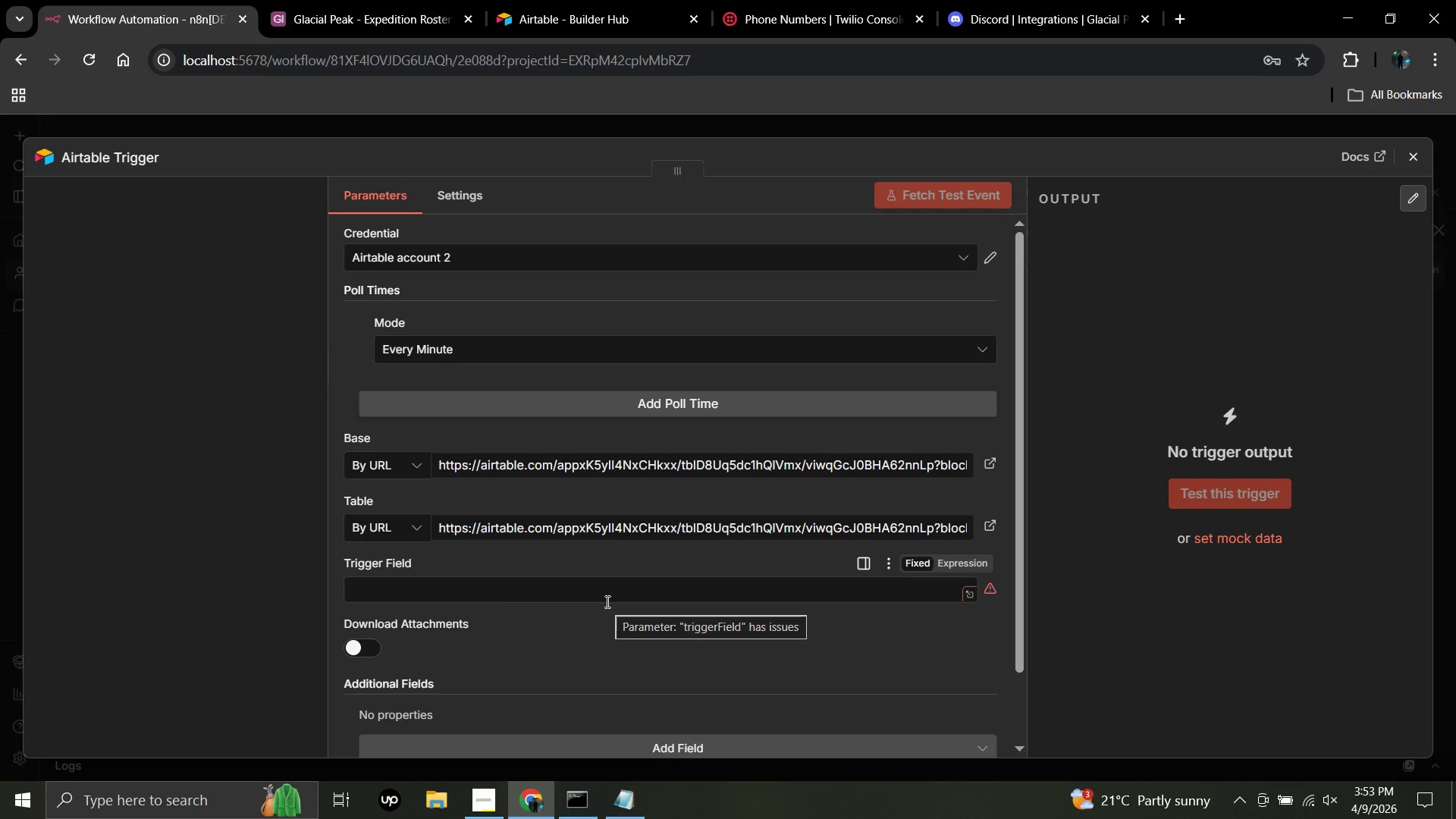 
wait(6.19)
 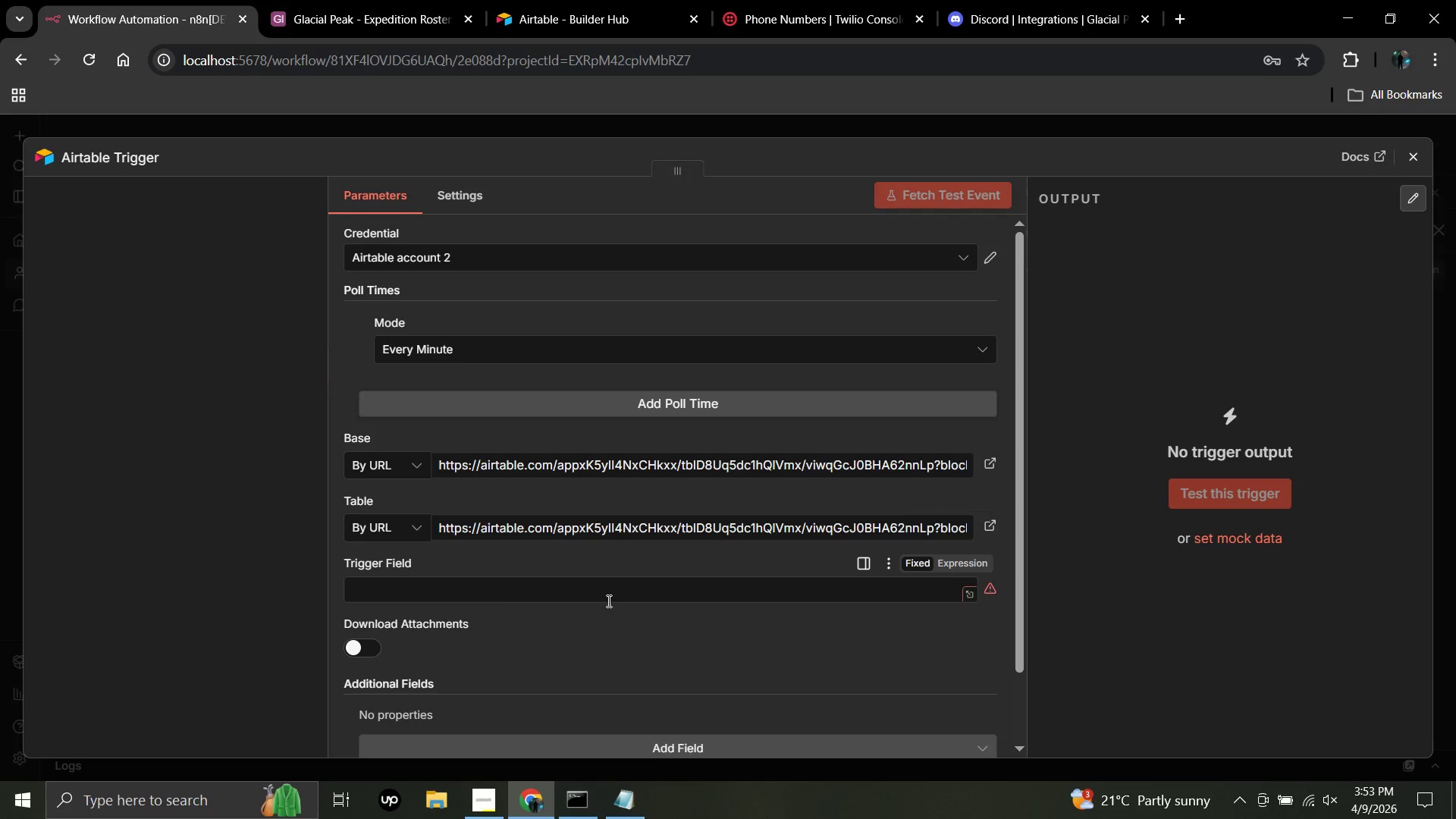 
left_click([606, 601])
 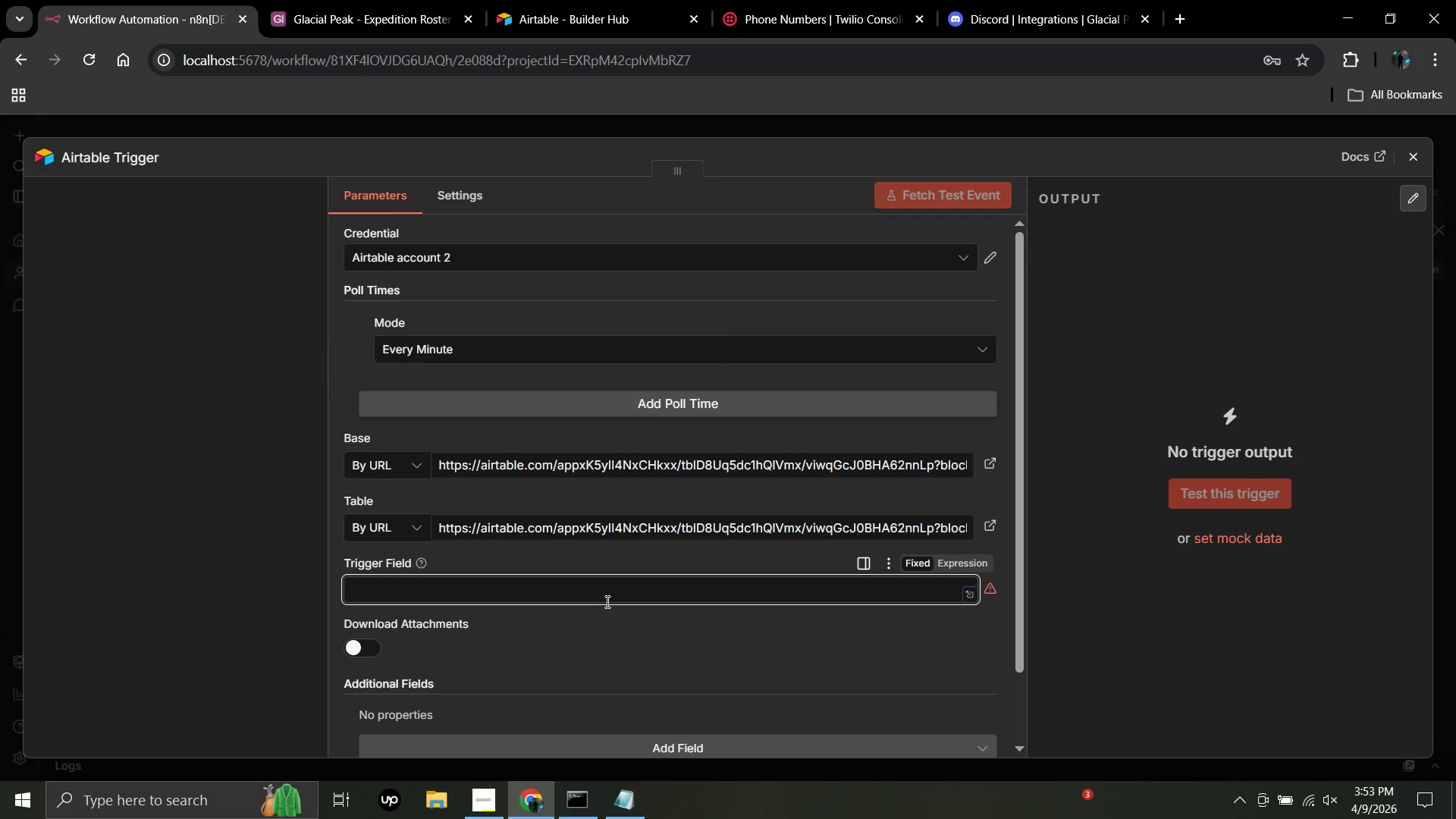 
wait(21.47)
 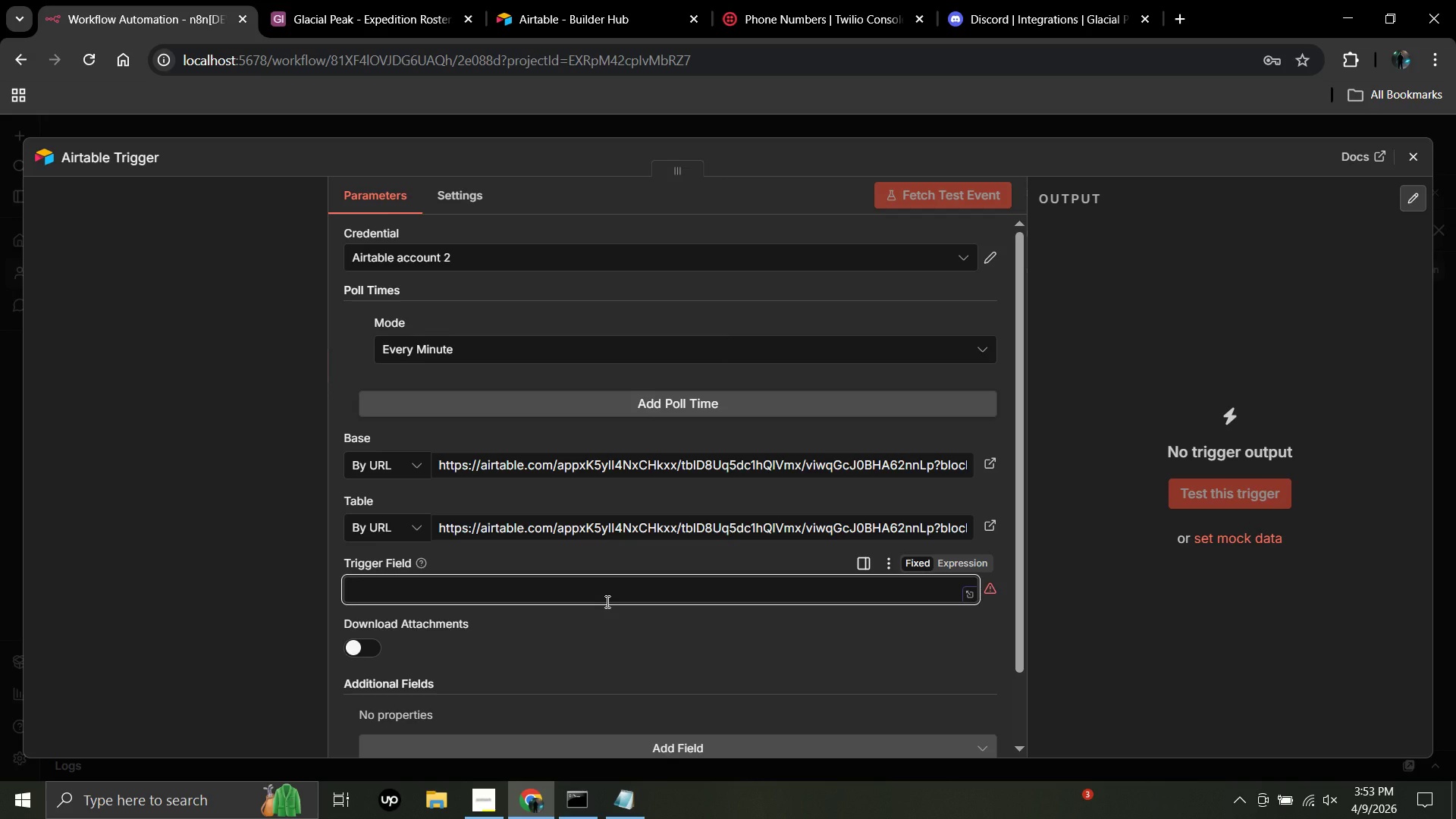 
left_click([606, 601])
 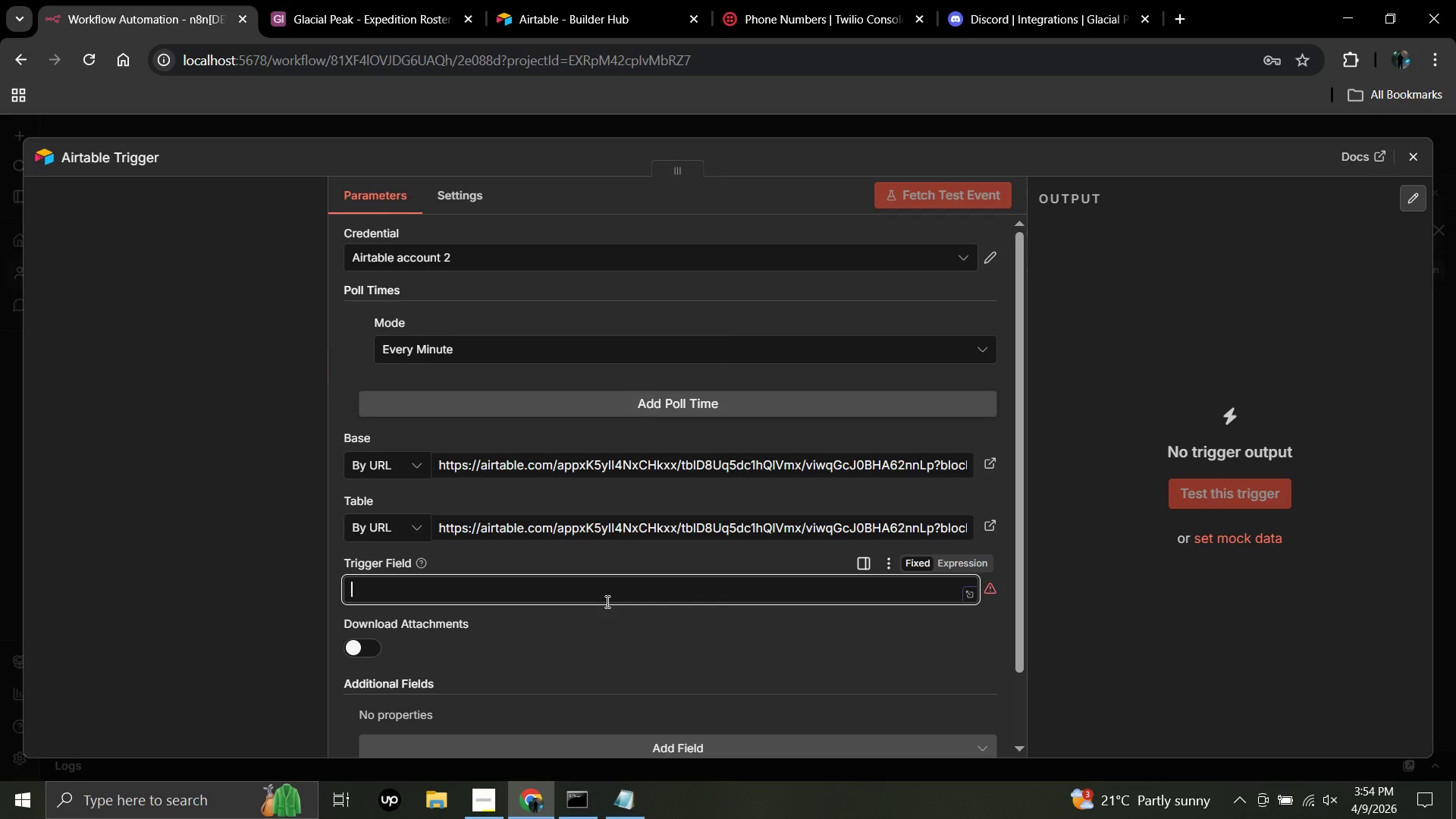 
type(Created)
 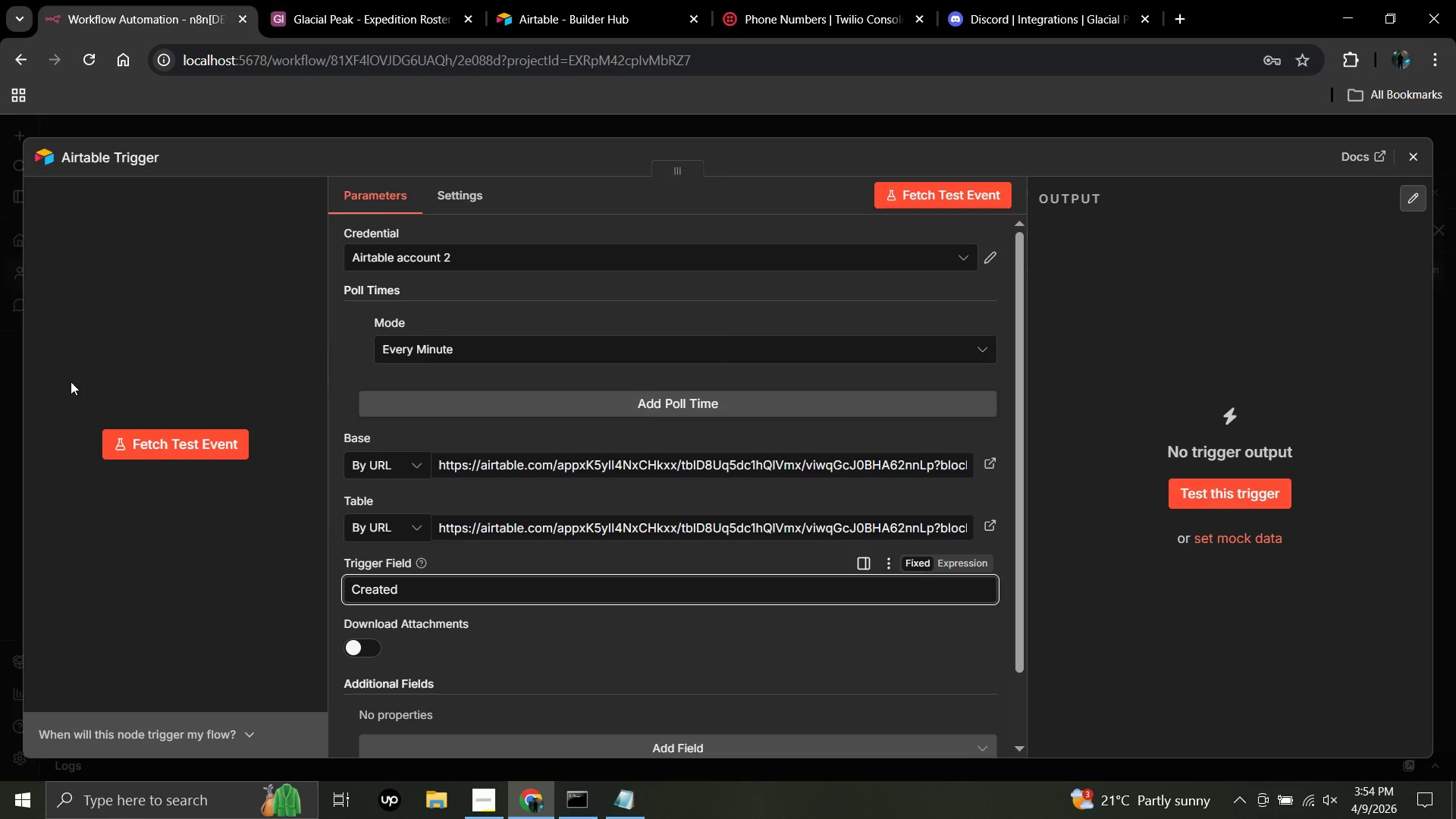 
left_click([236, 446])
 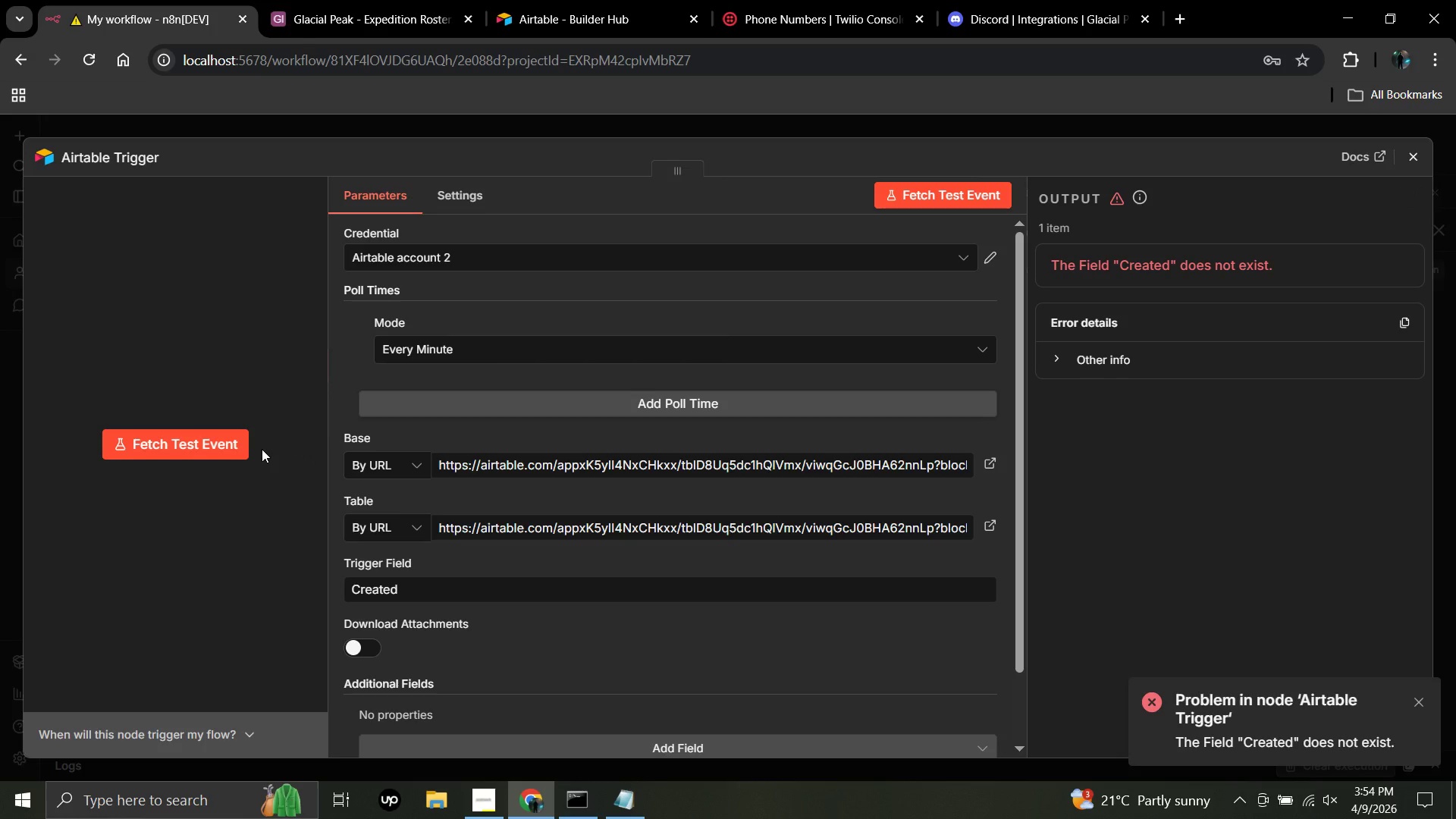 
wait(7.23)
 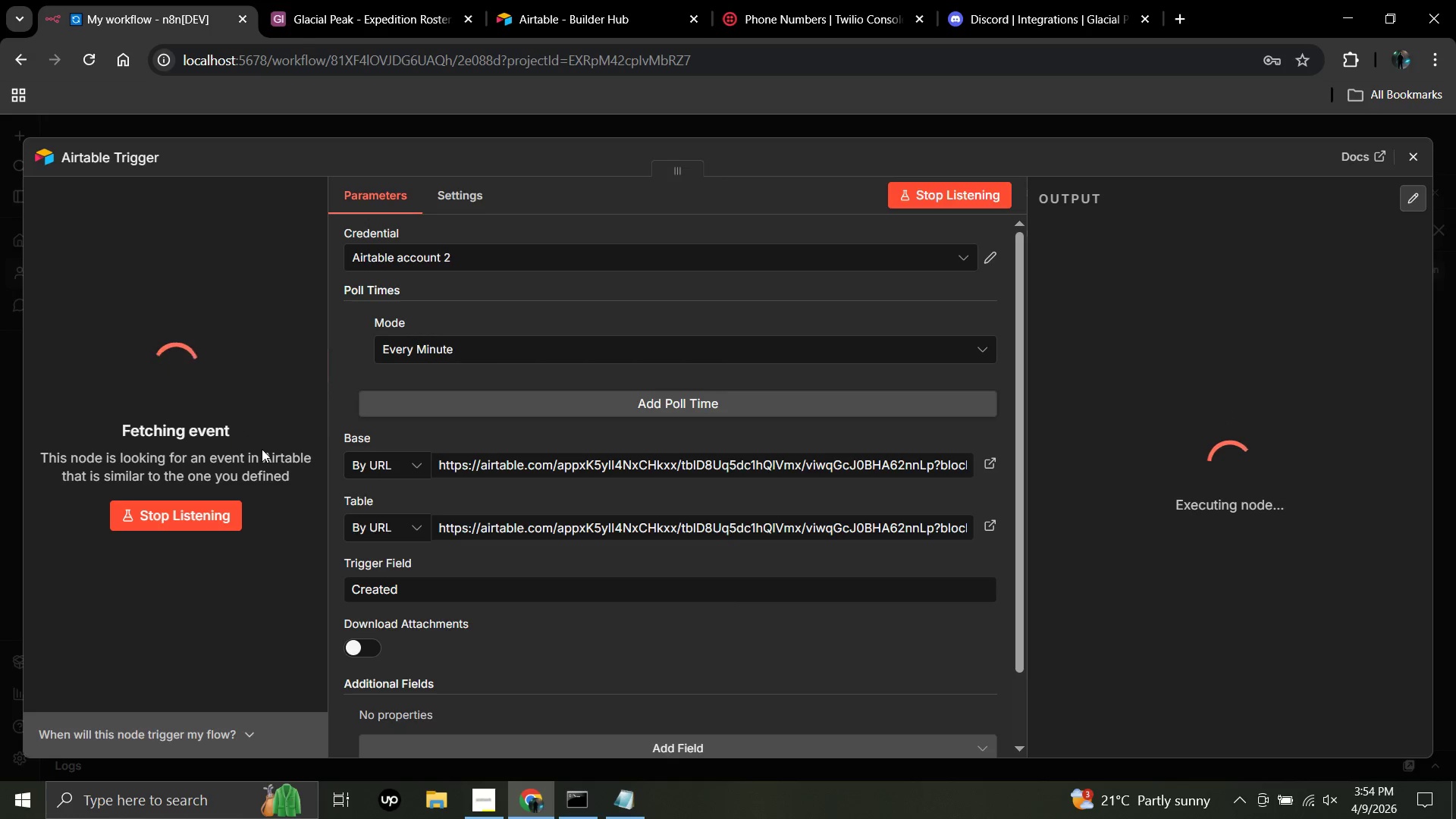 
left_click([422, 0])
 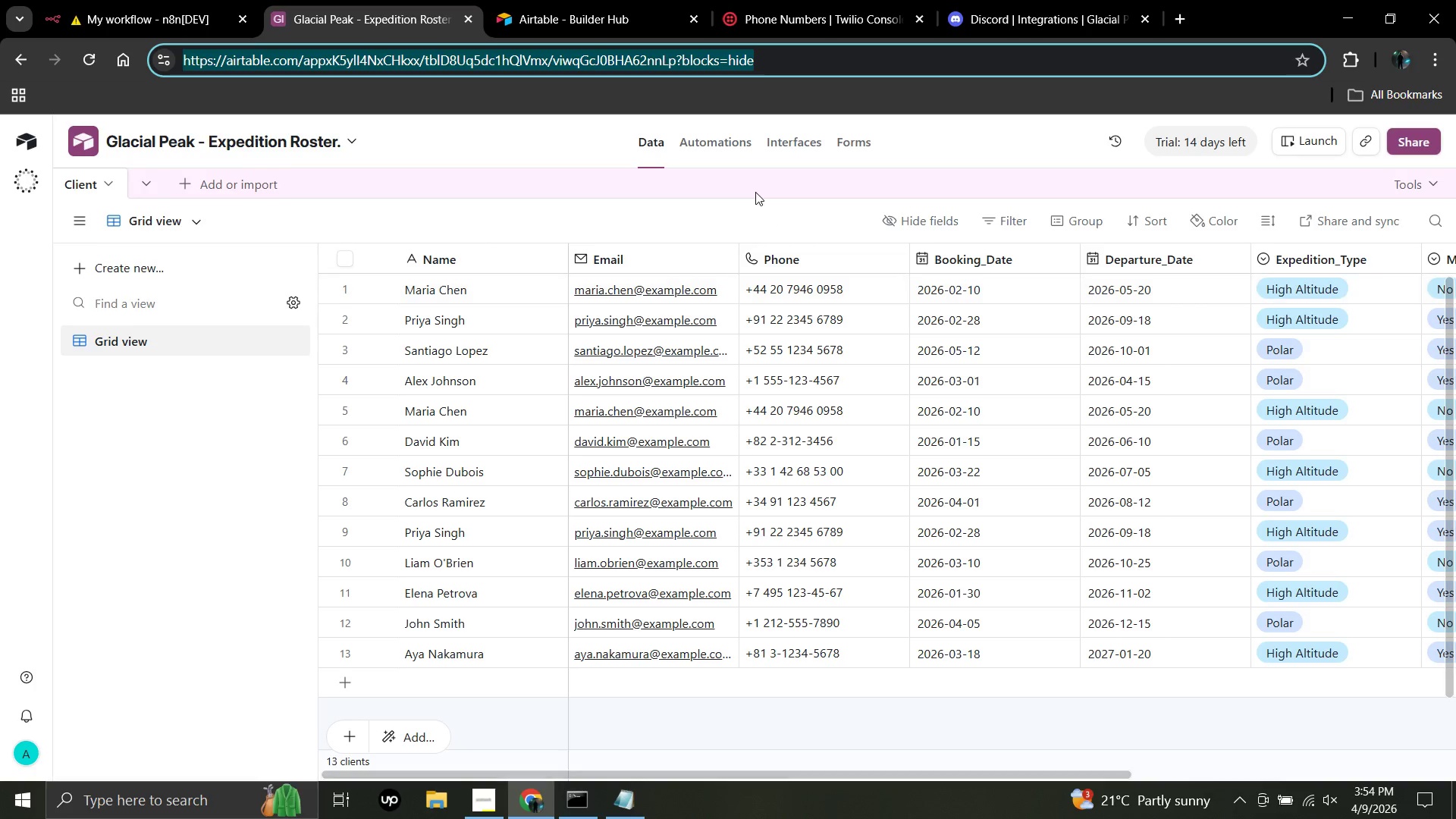 
left_click([755, 192])
 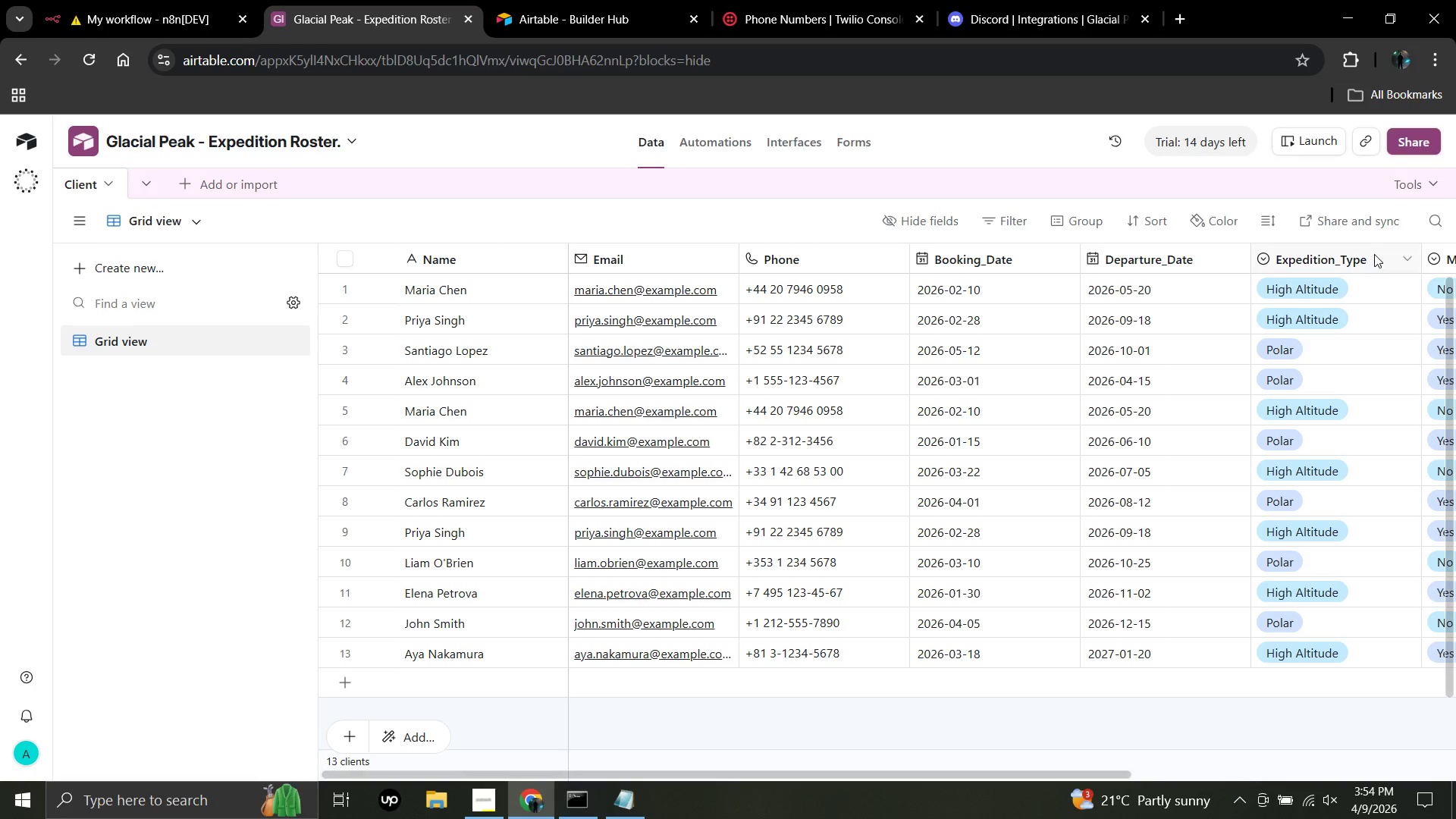 
scroll: coordinate [1004, 372], scroll_direction: up, amount: 6.0
 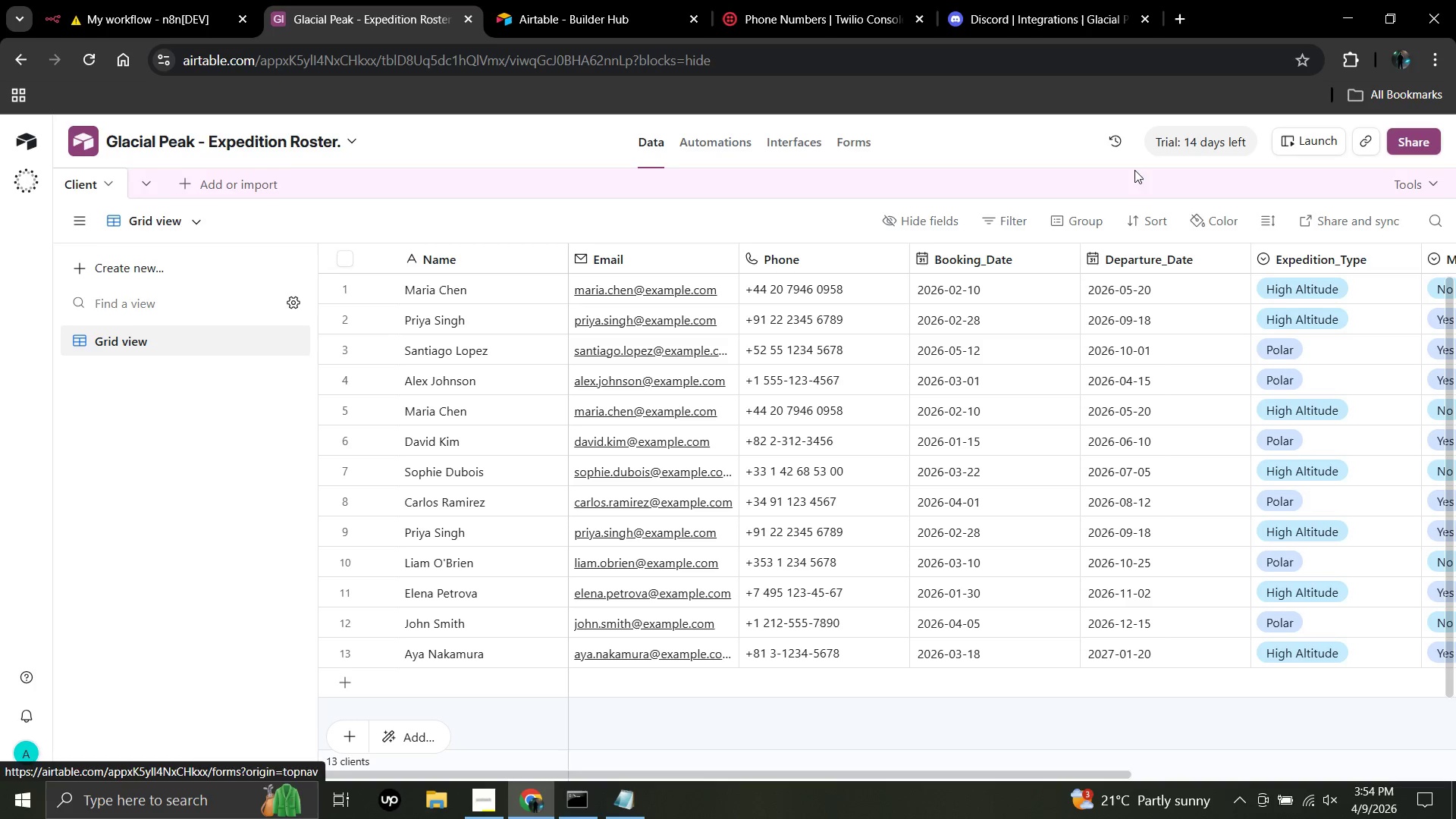 
left_click([1441, 176])
 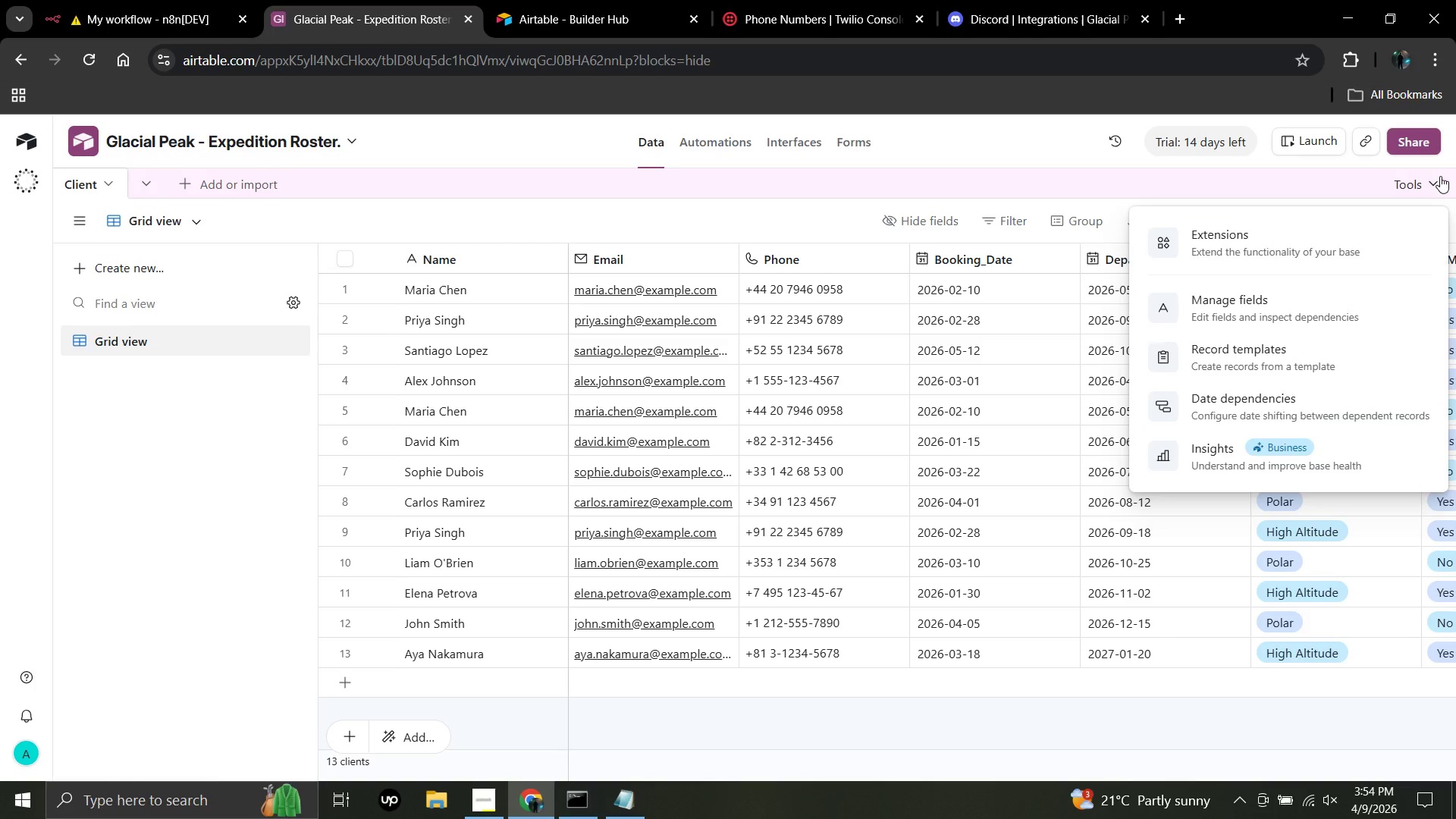 
left_click([1440, 176])
 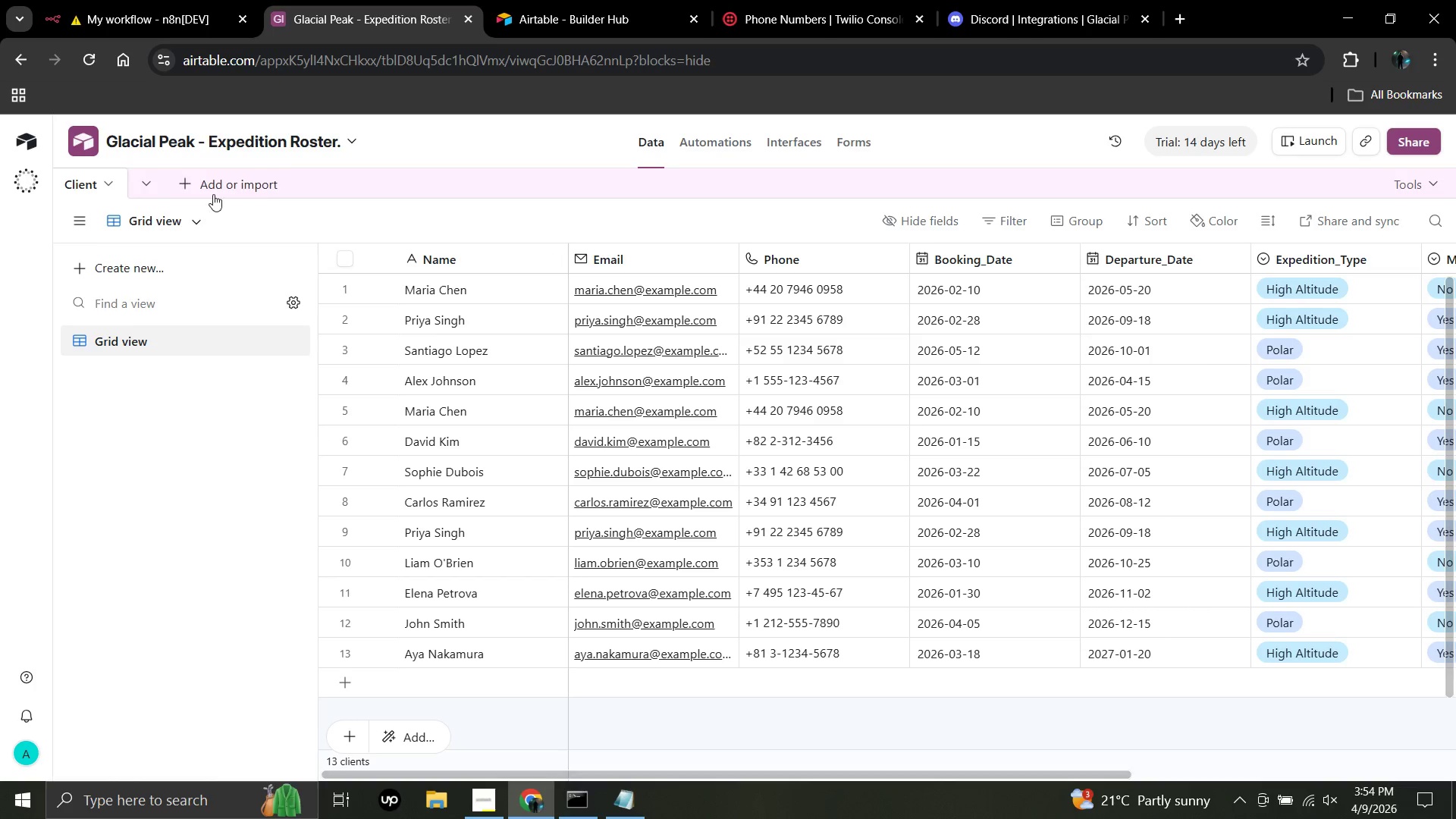 
left_click([107, 179])
 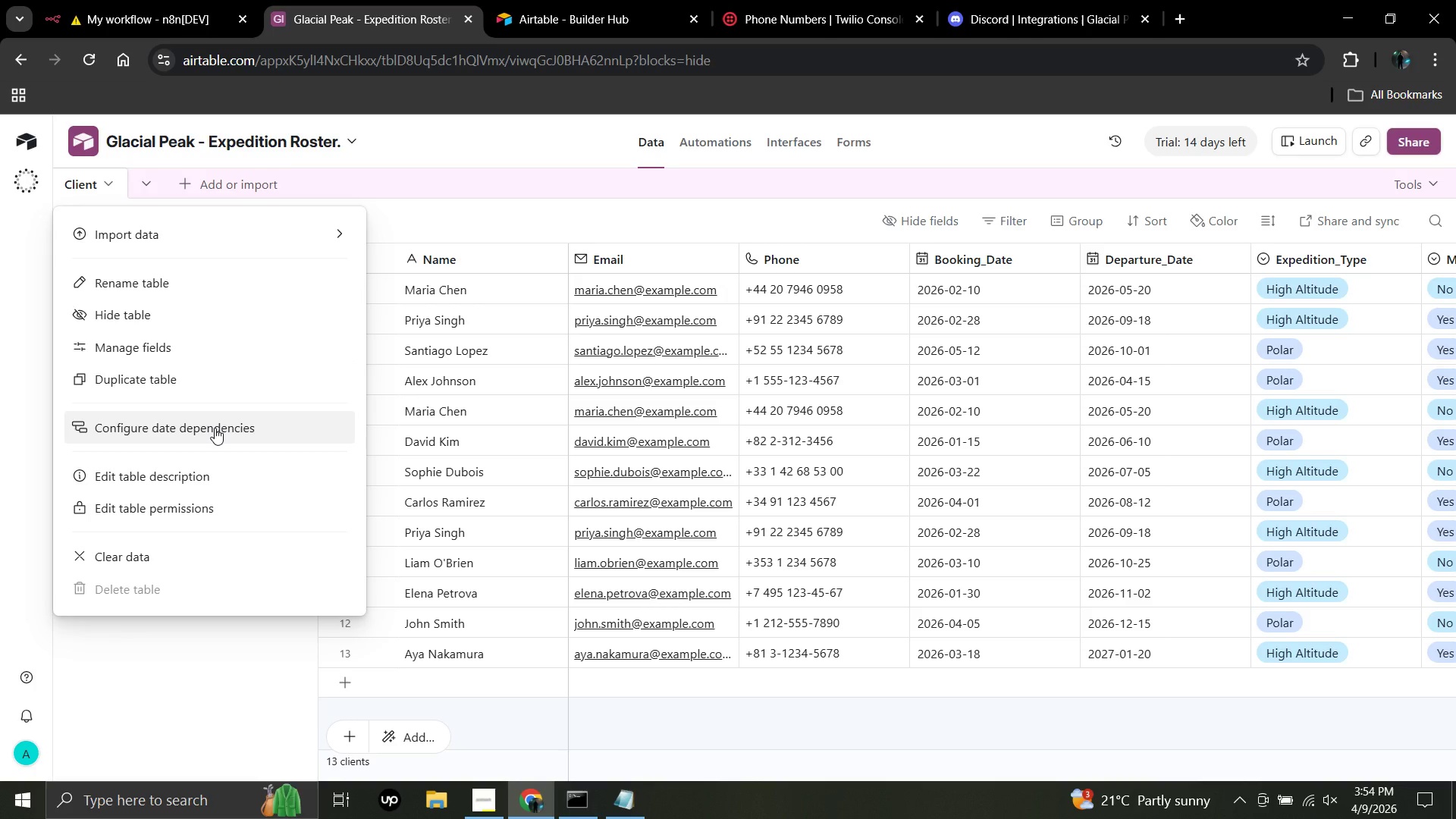 
wait(11.61)
 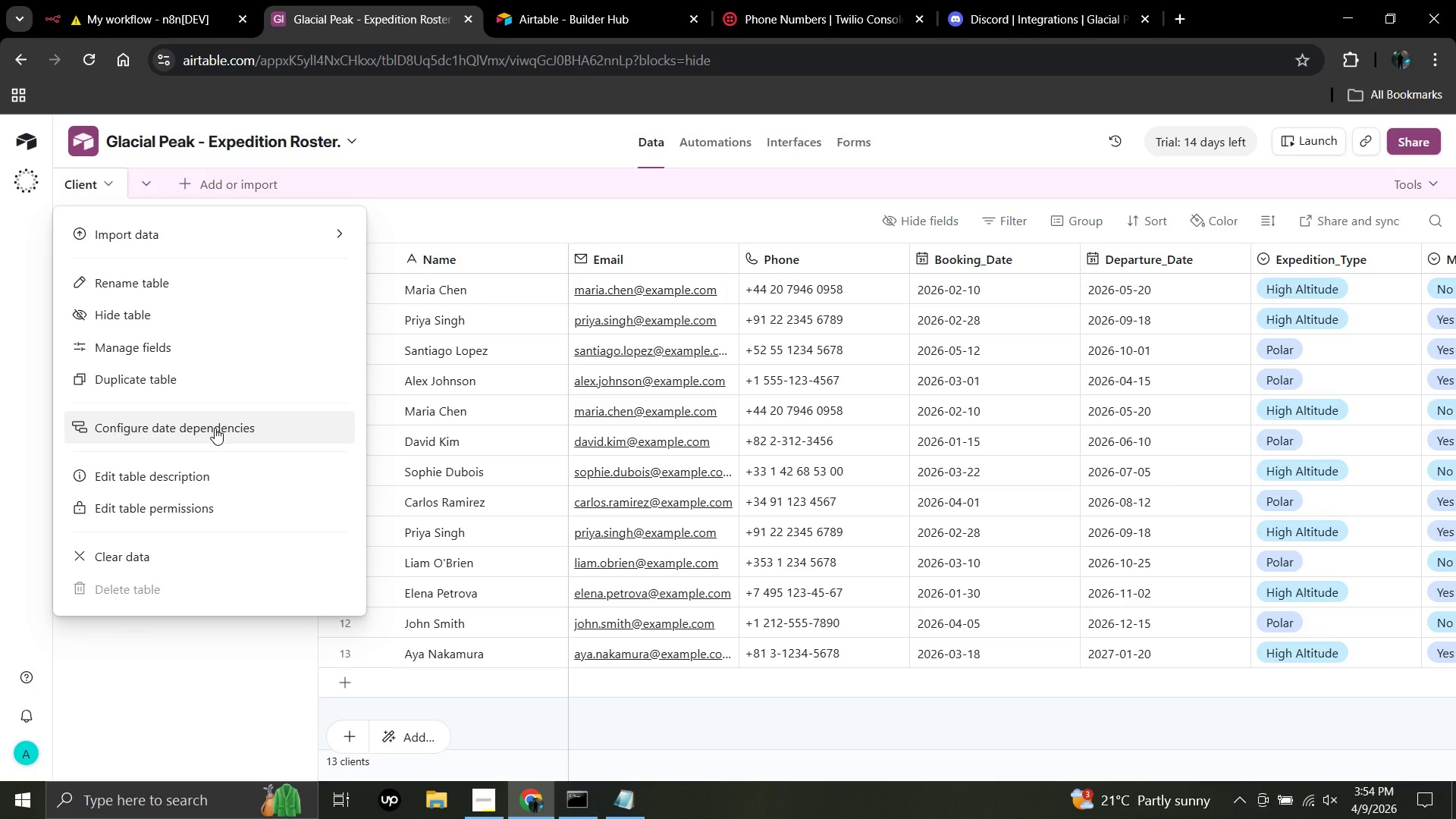 
left_click([216, 478])
 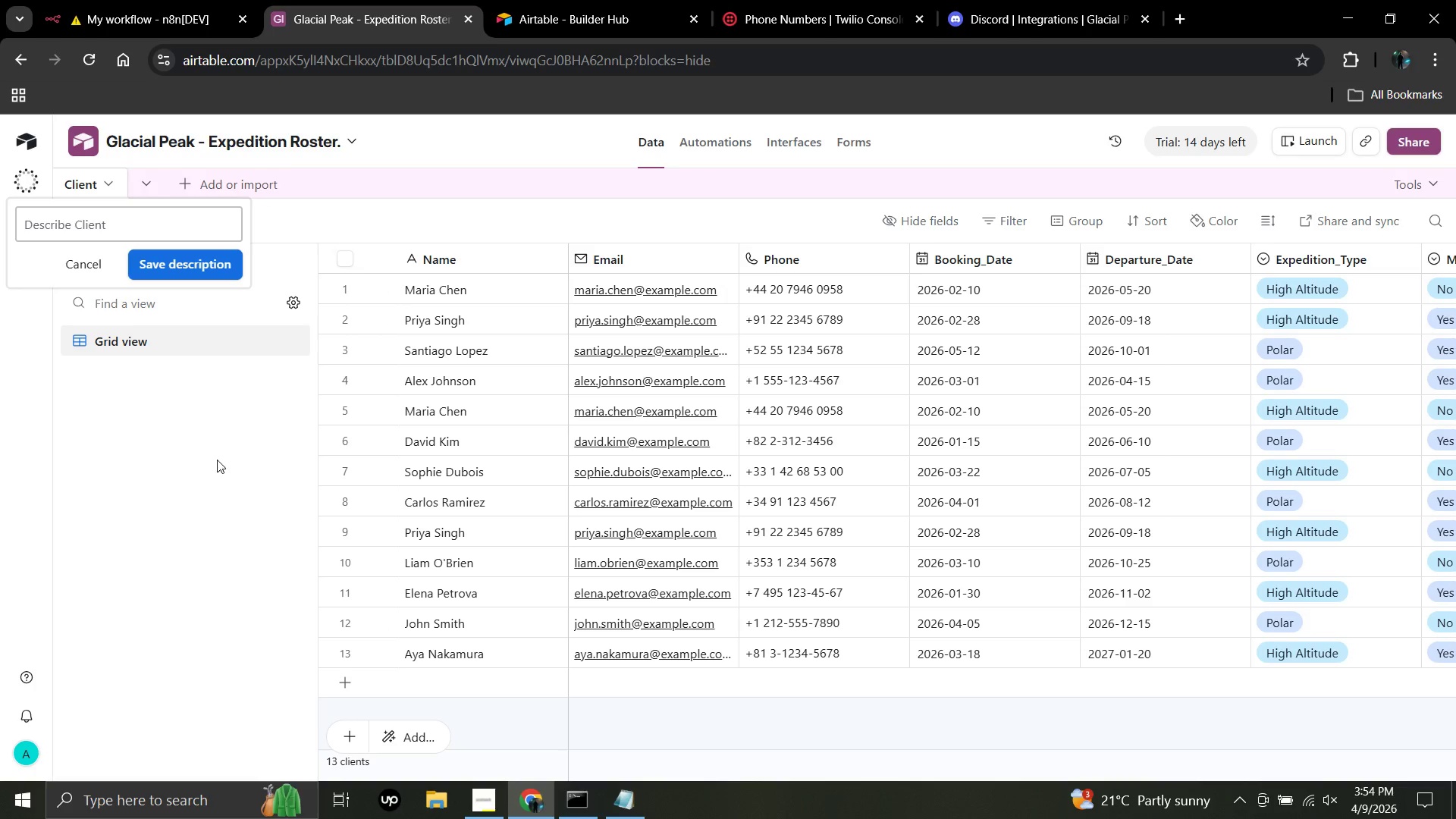 
left_click([232, 342])
 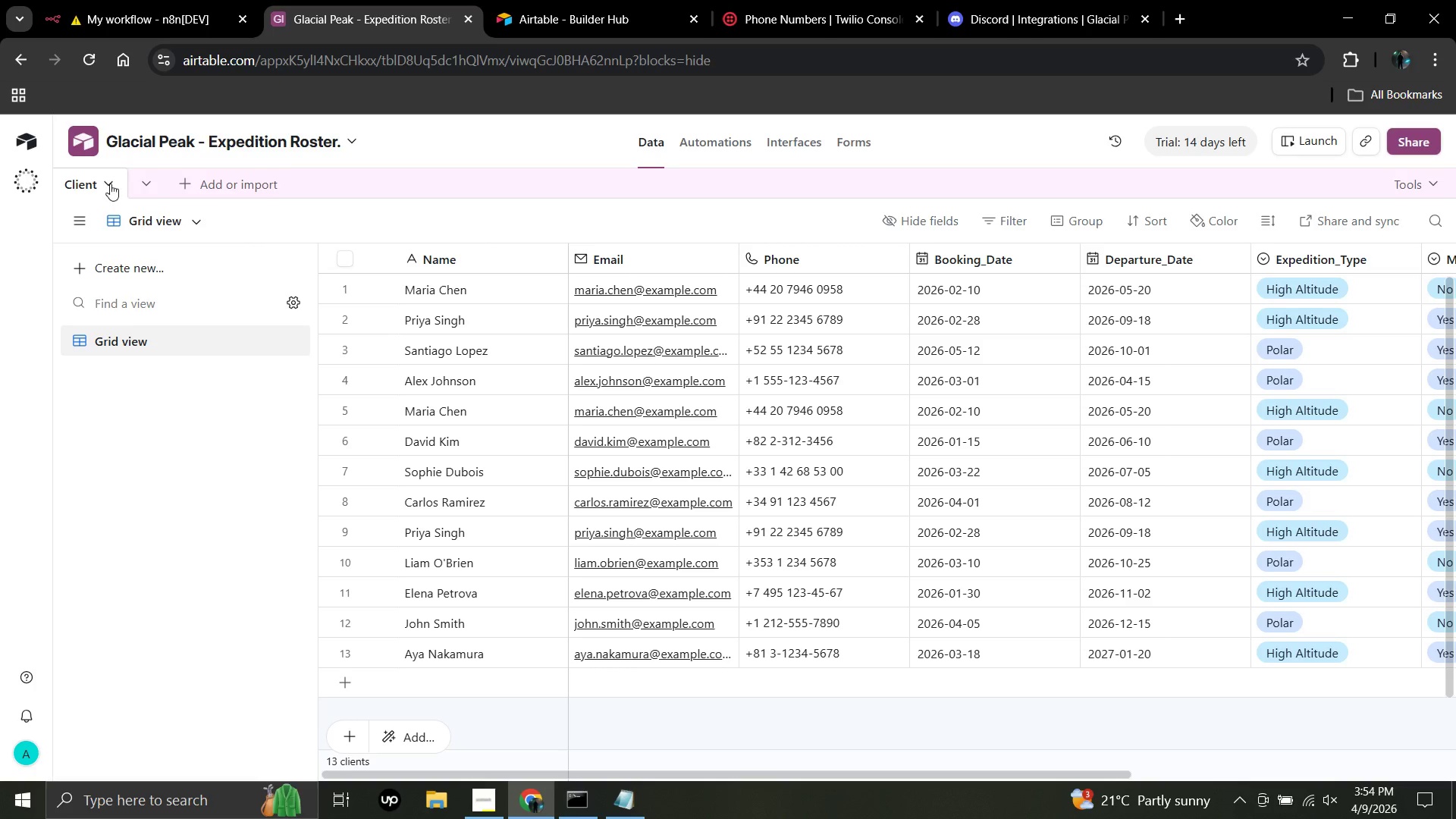 
left_click([110, 184])
 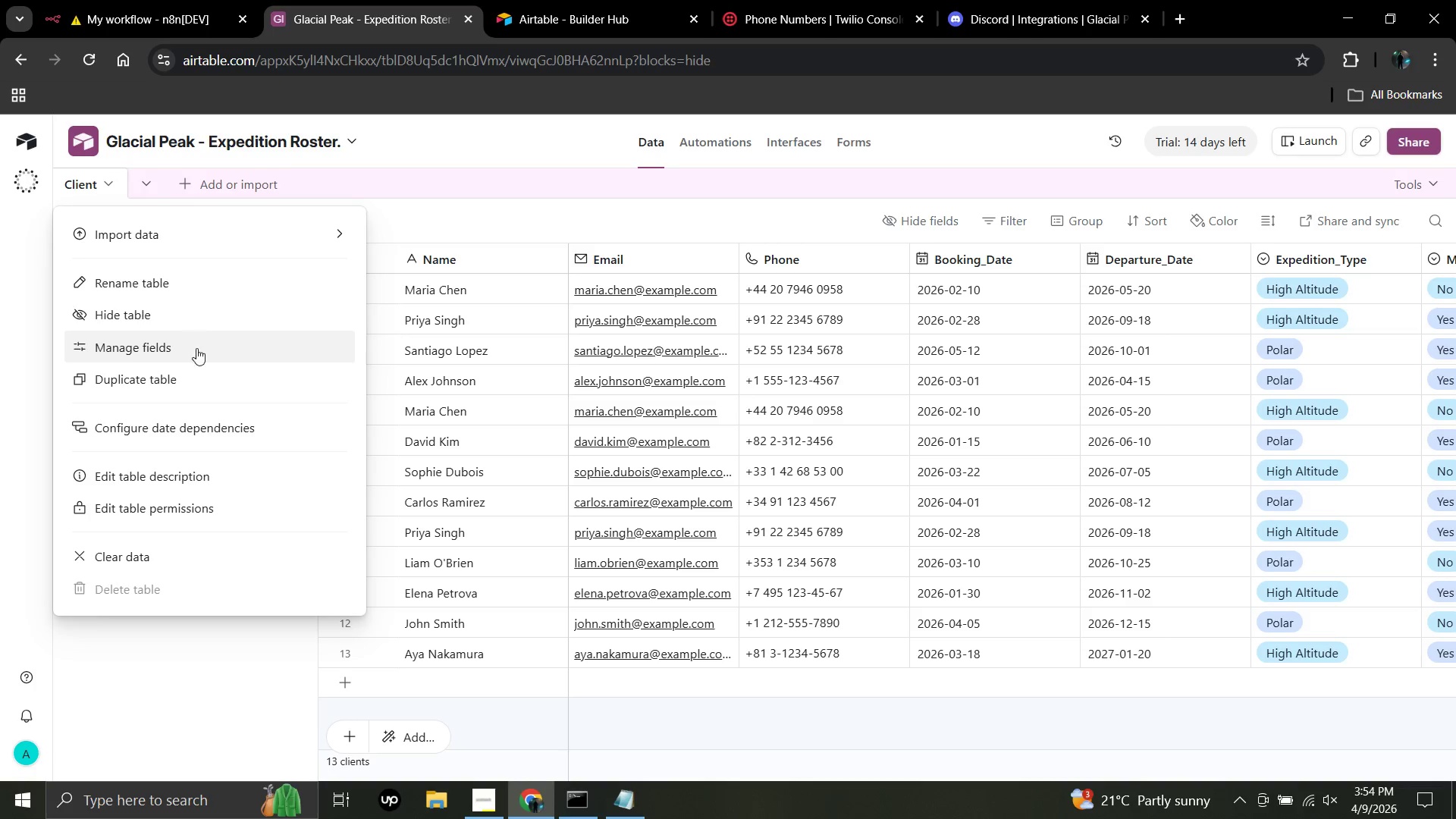 
left_click([199, 352])
 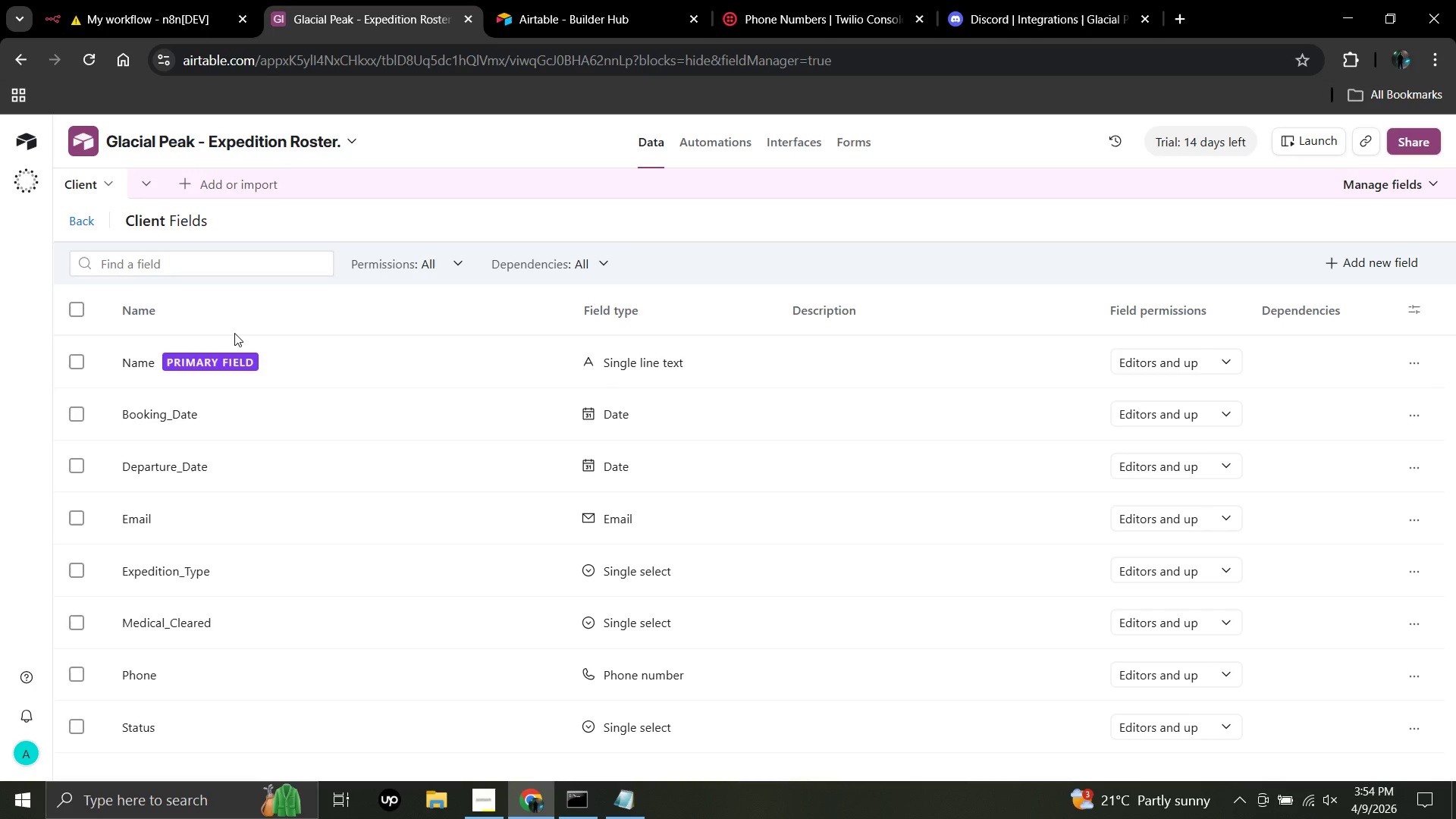 
wait(13.19)
 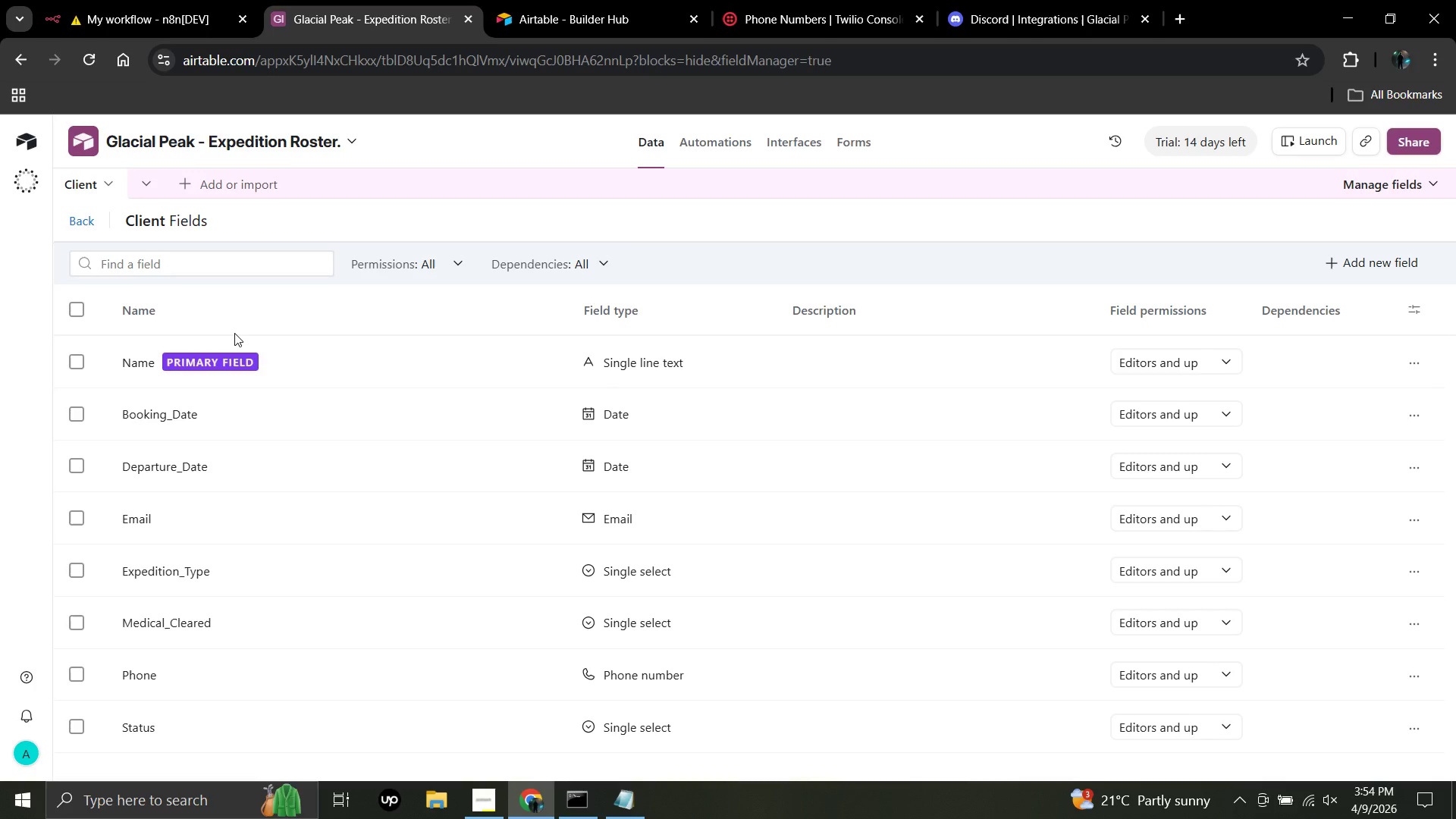 
left_click([1372, 256])
 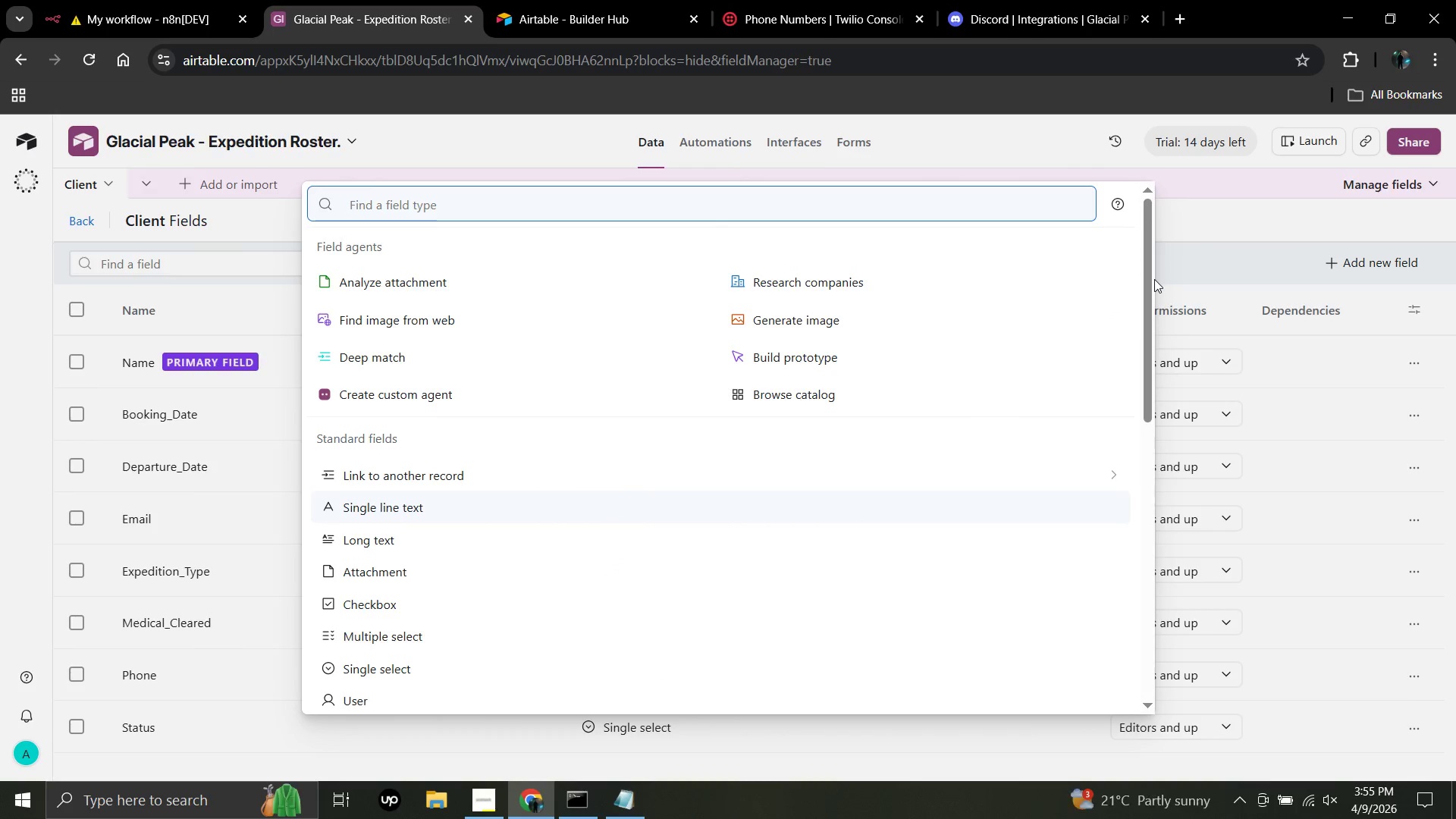 
type(created)
 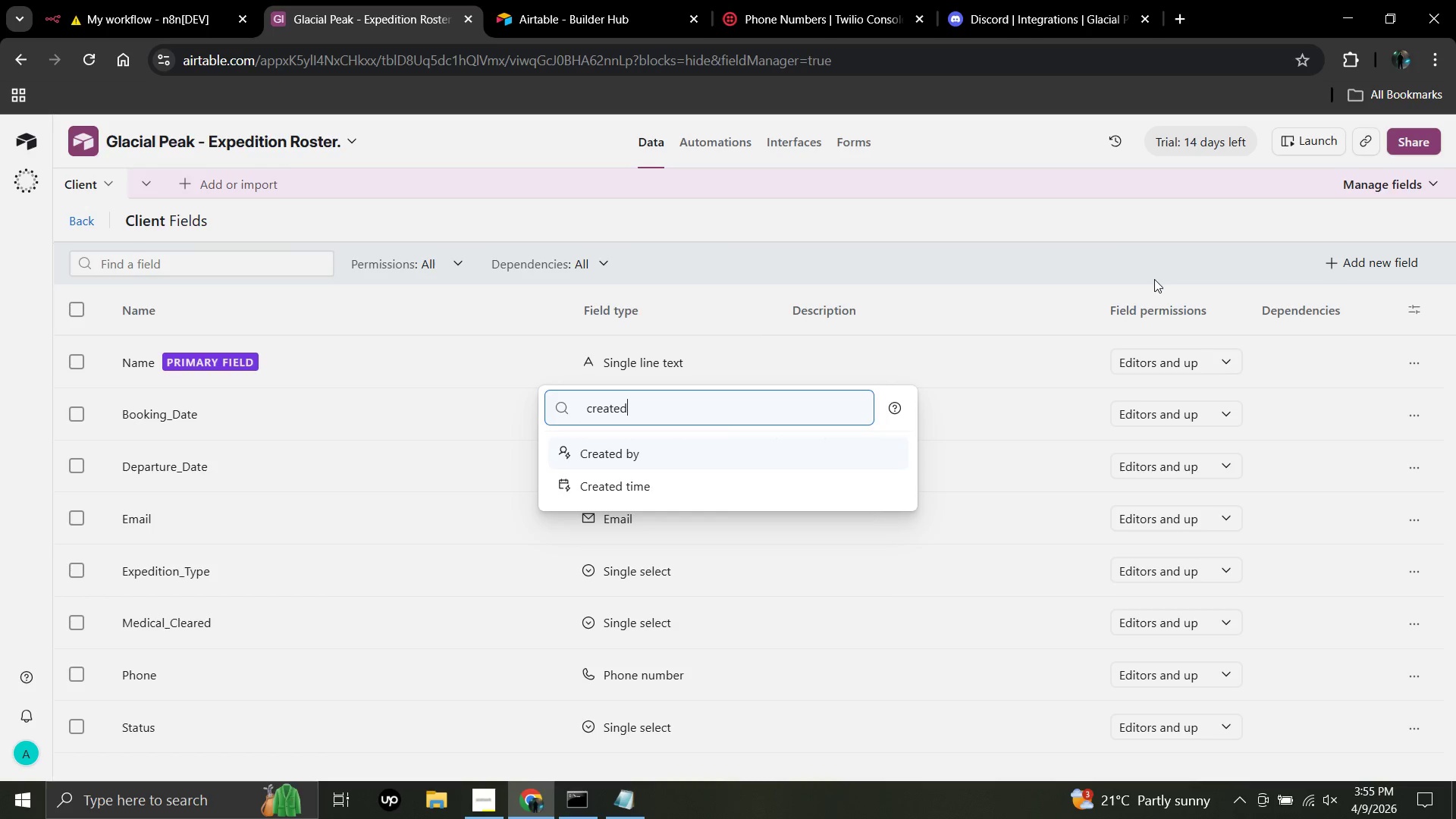 
key(ArrowUp)
 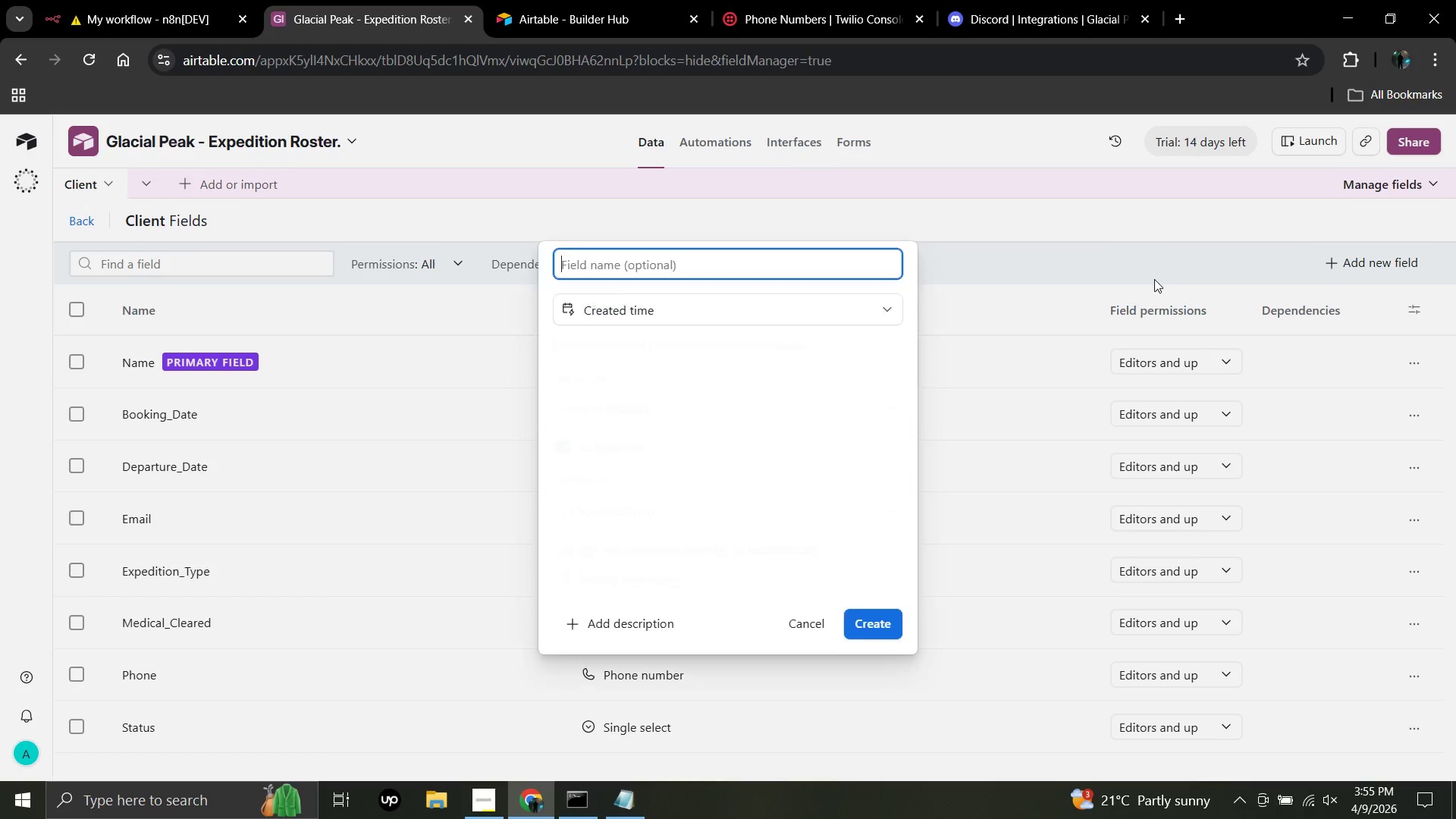 
key(Enter)
 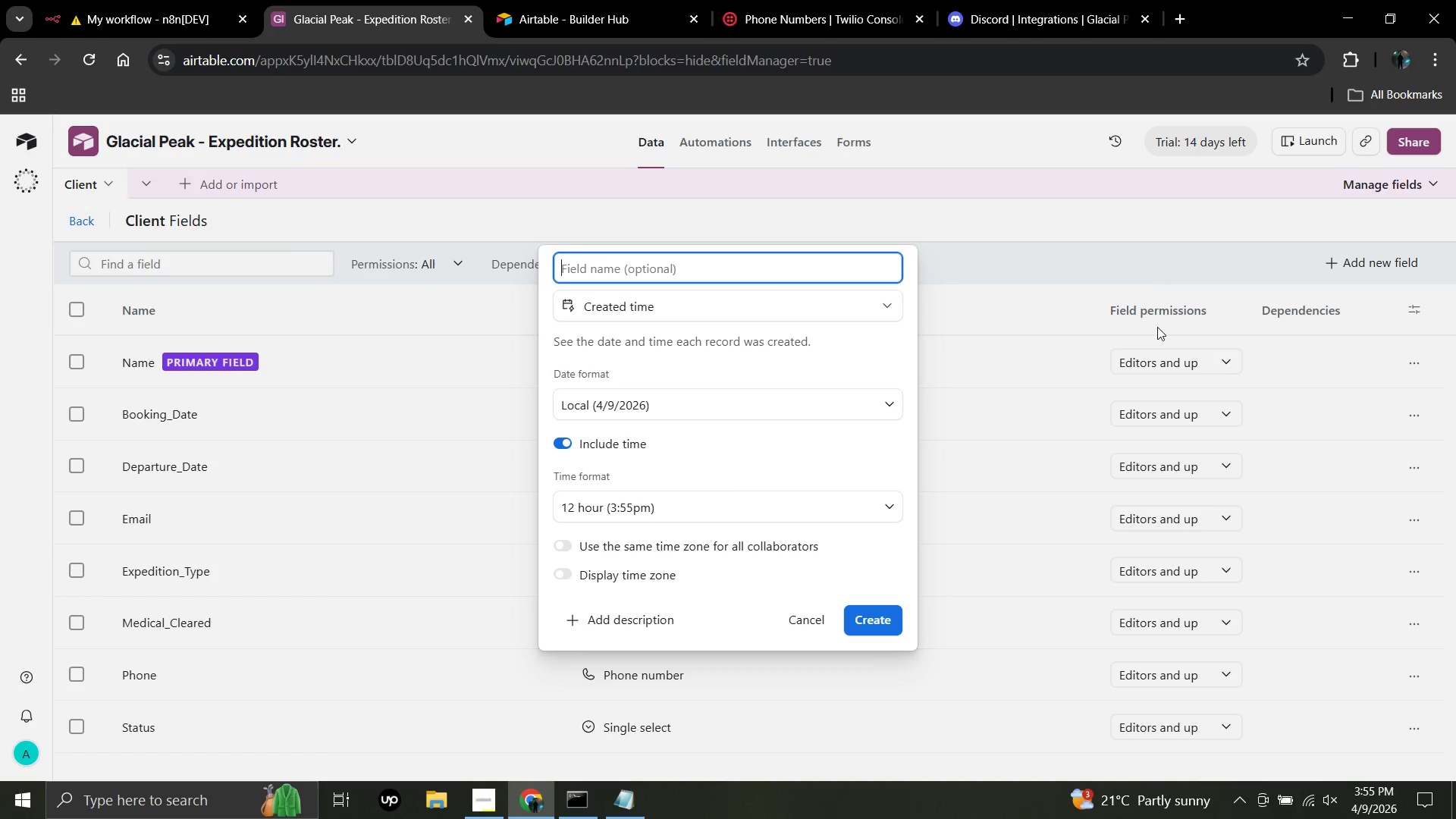 
wait(21.03)
 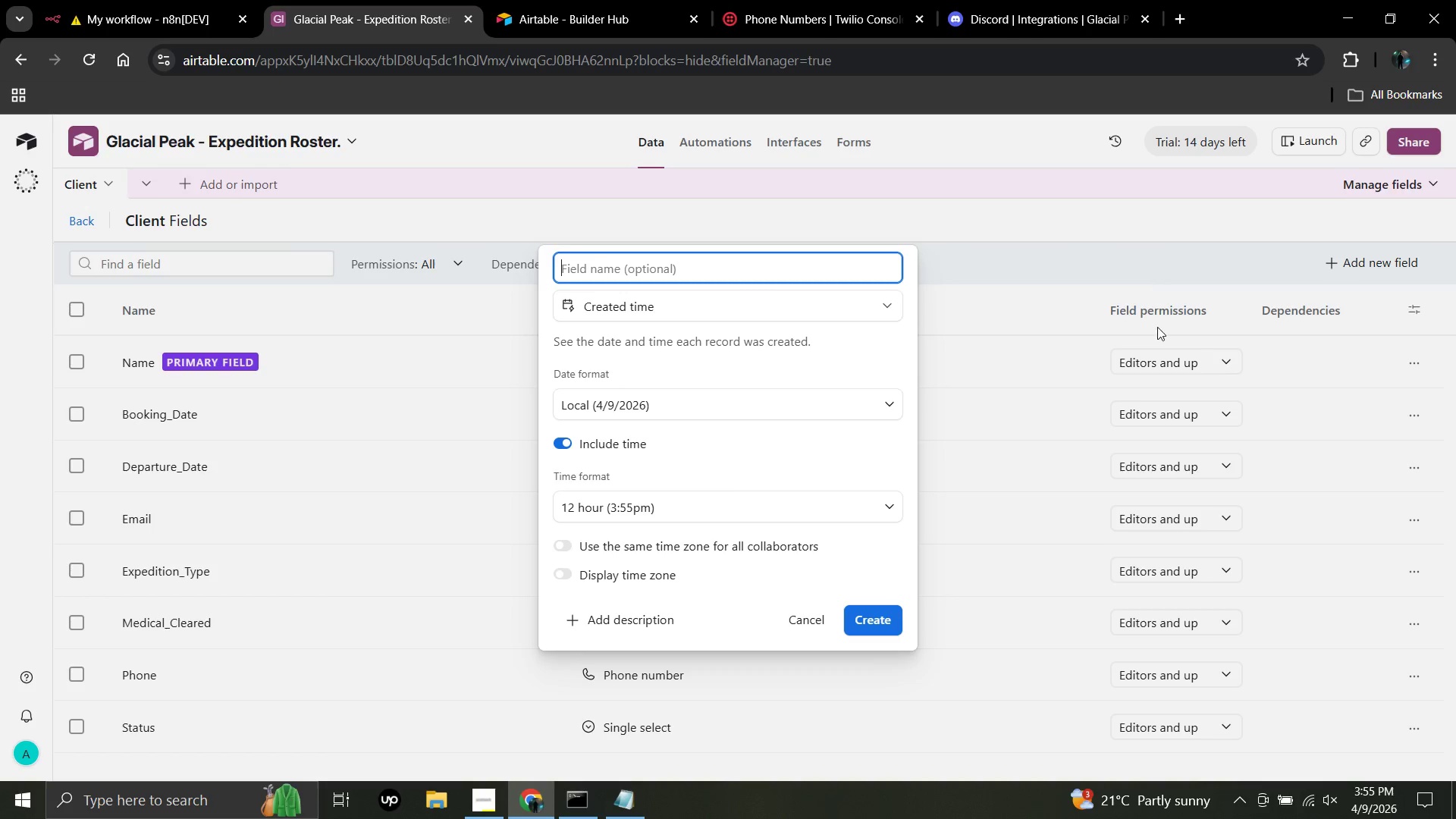 
hold_key(key=ShiftLeft, duration=0.47)
 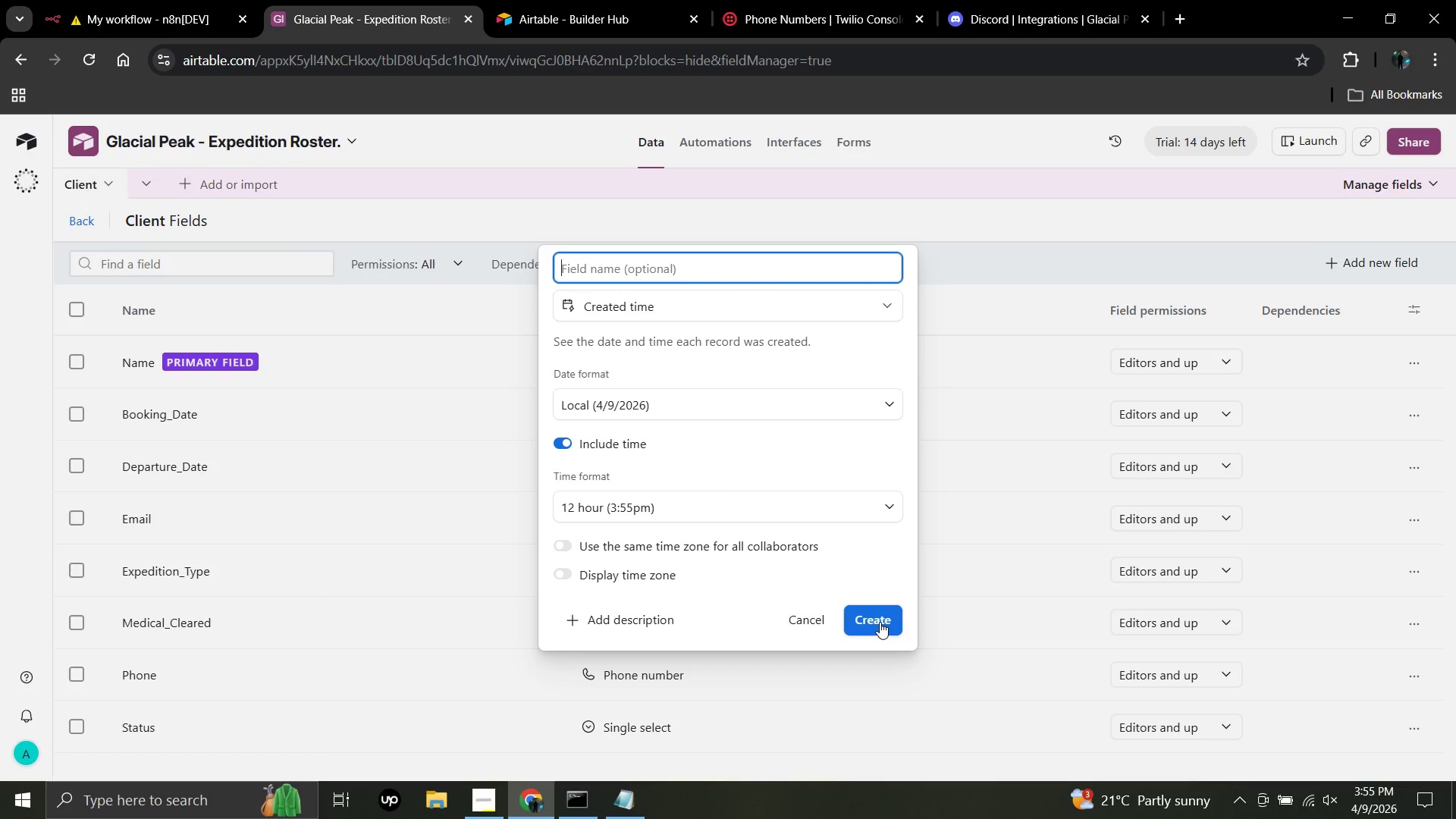 
wait(11.0)
 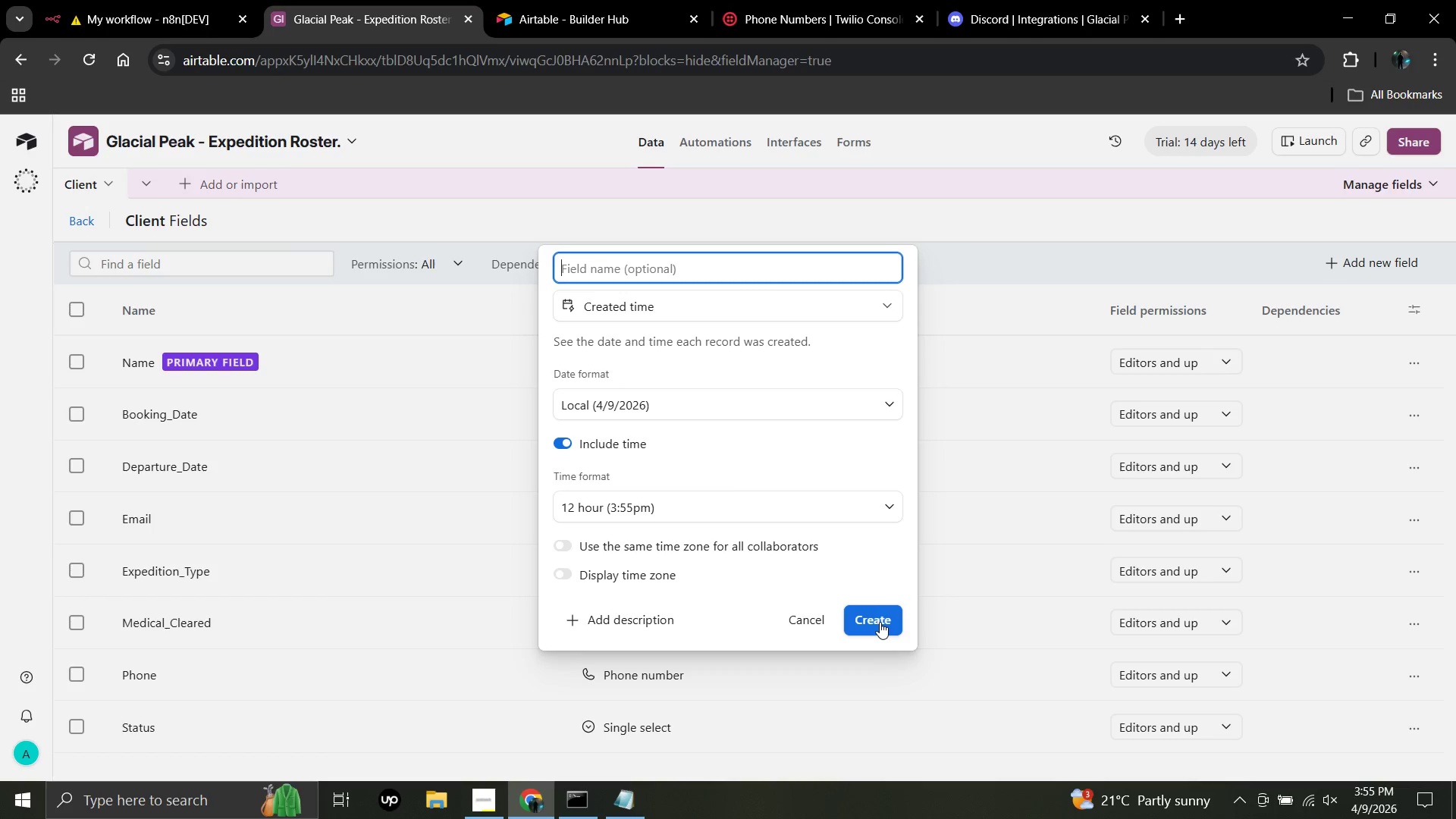 
type(Time Creatin)
key(Backspace)
type(on C)
key(Backspace)
type(Time)
 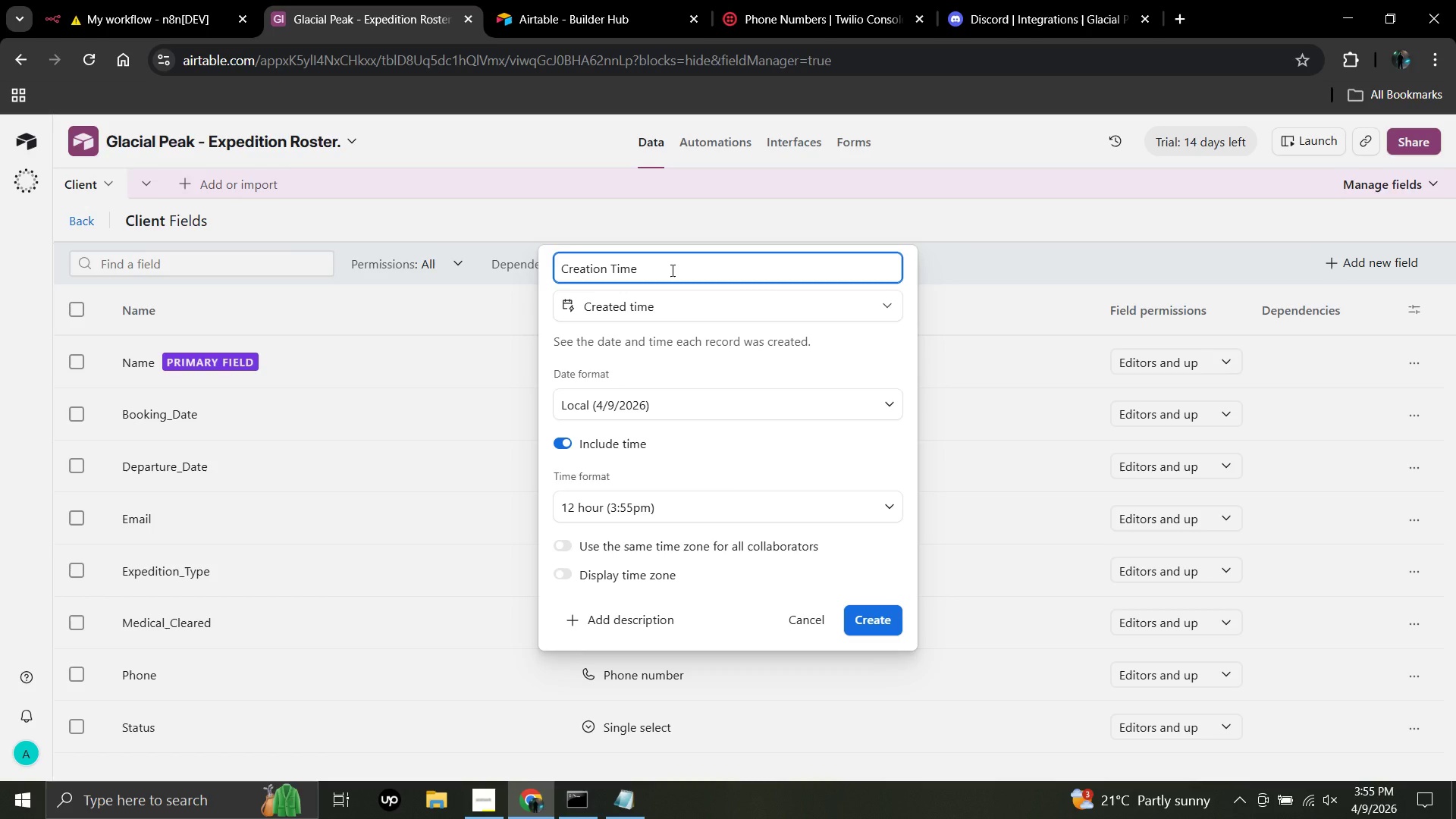 
wait(7.25)
 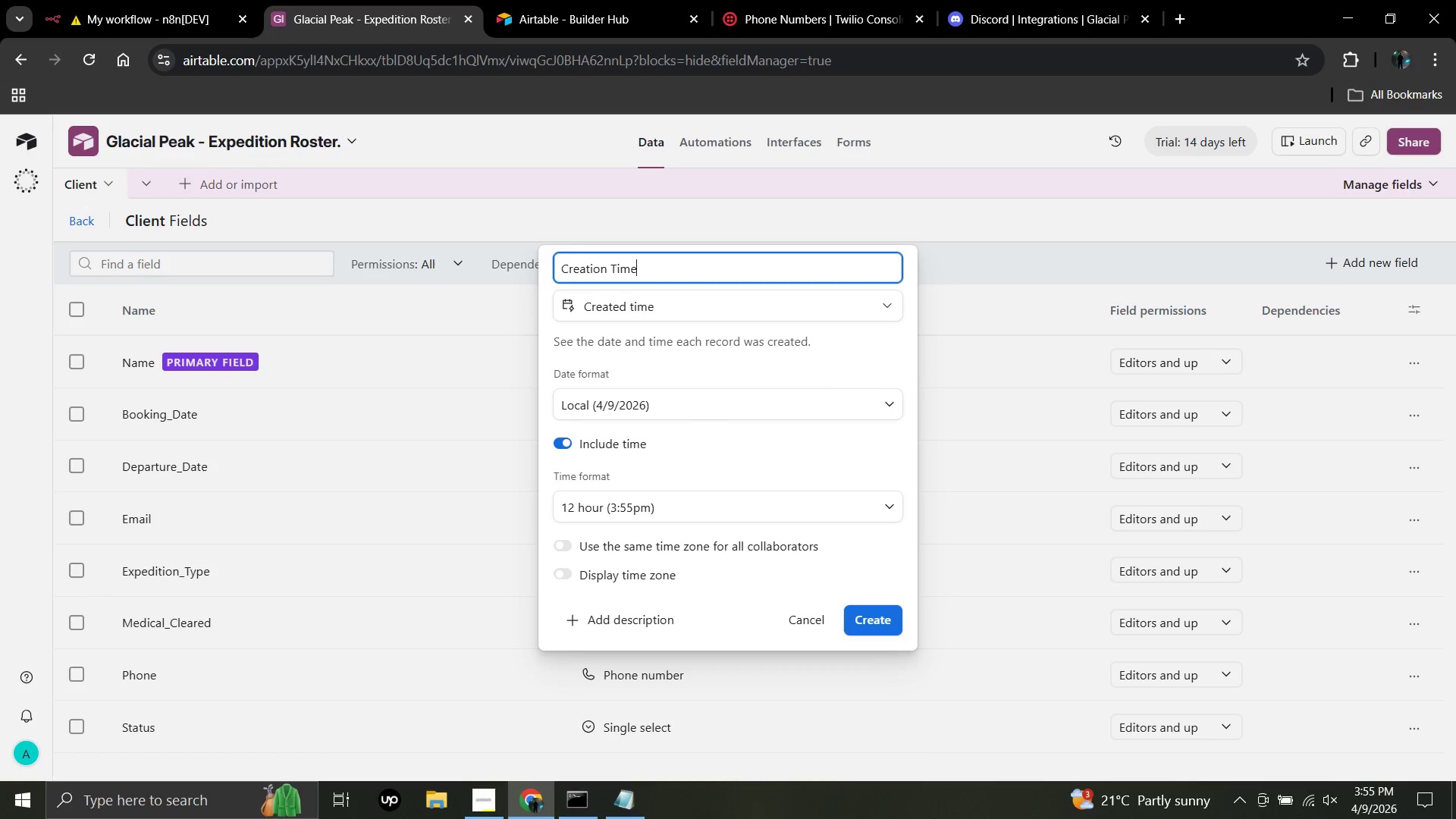 
left_click([869, 613])
 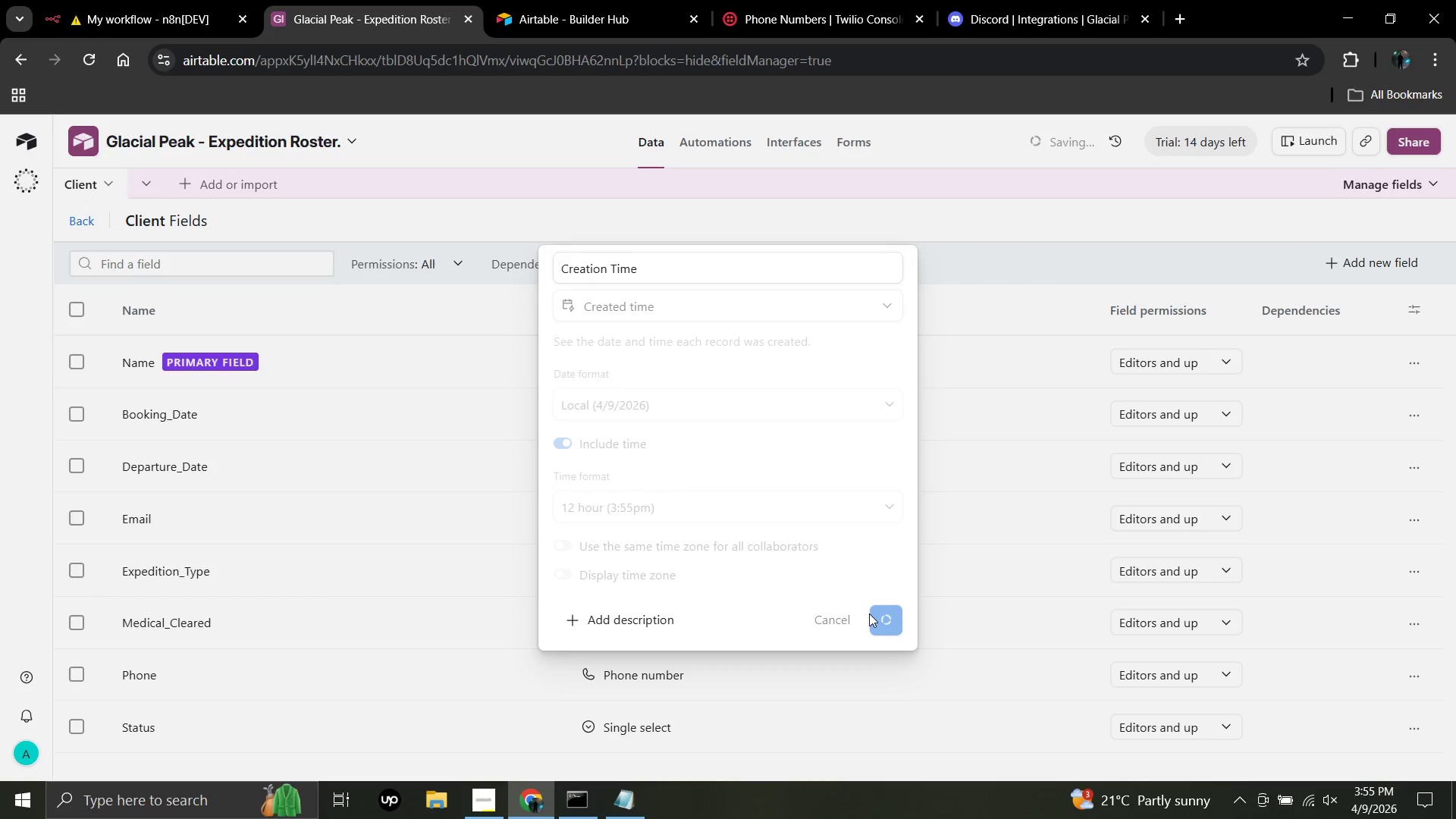 
left_click([94, 0])
 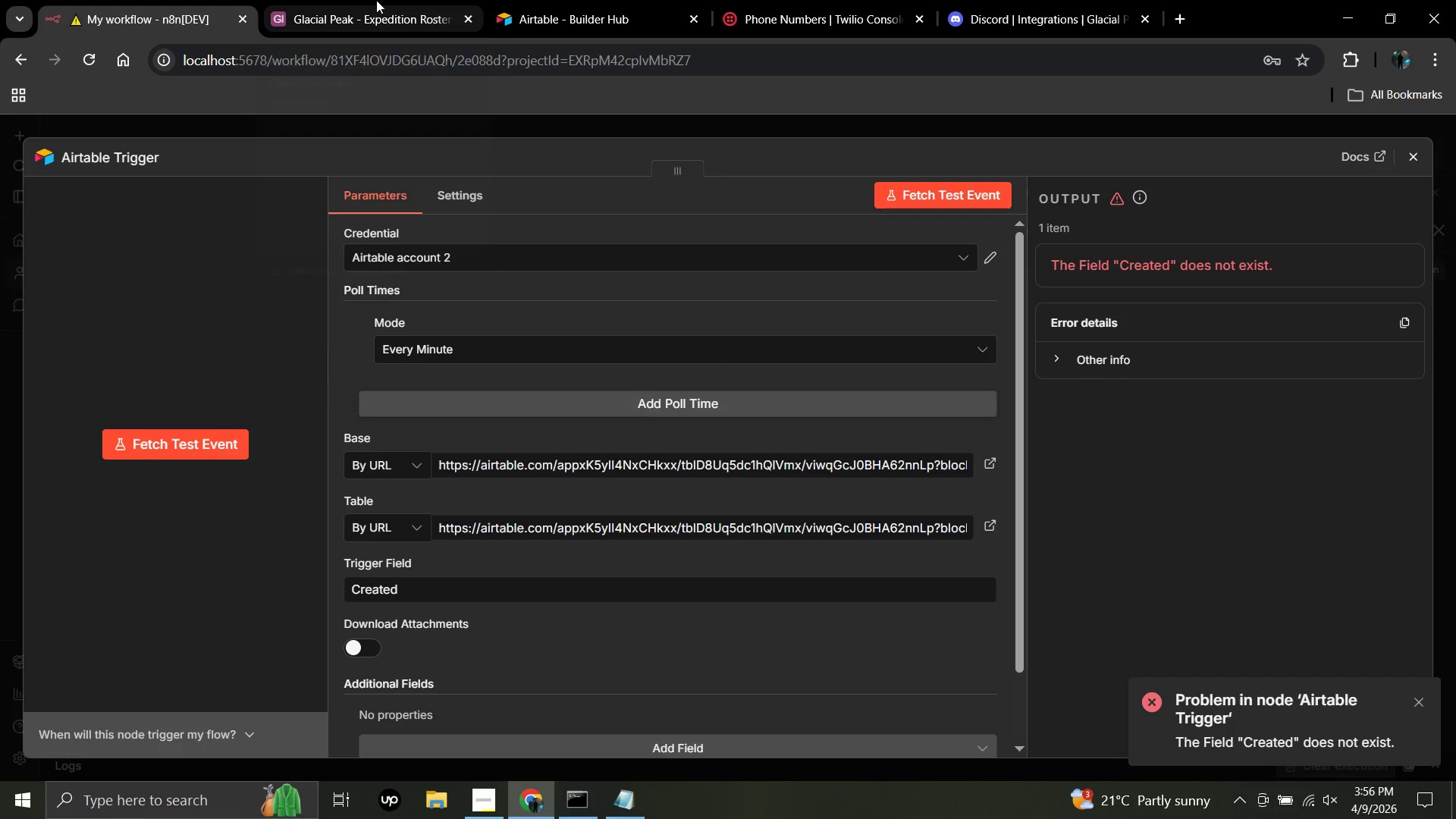 
left_click([376, 0])
 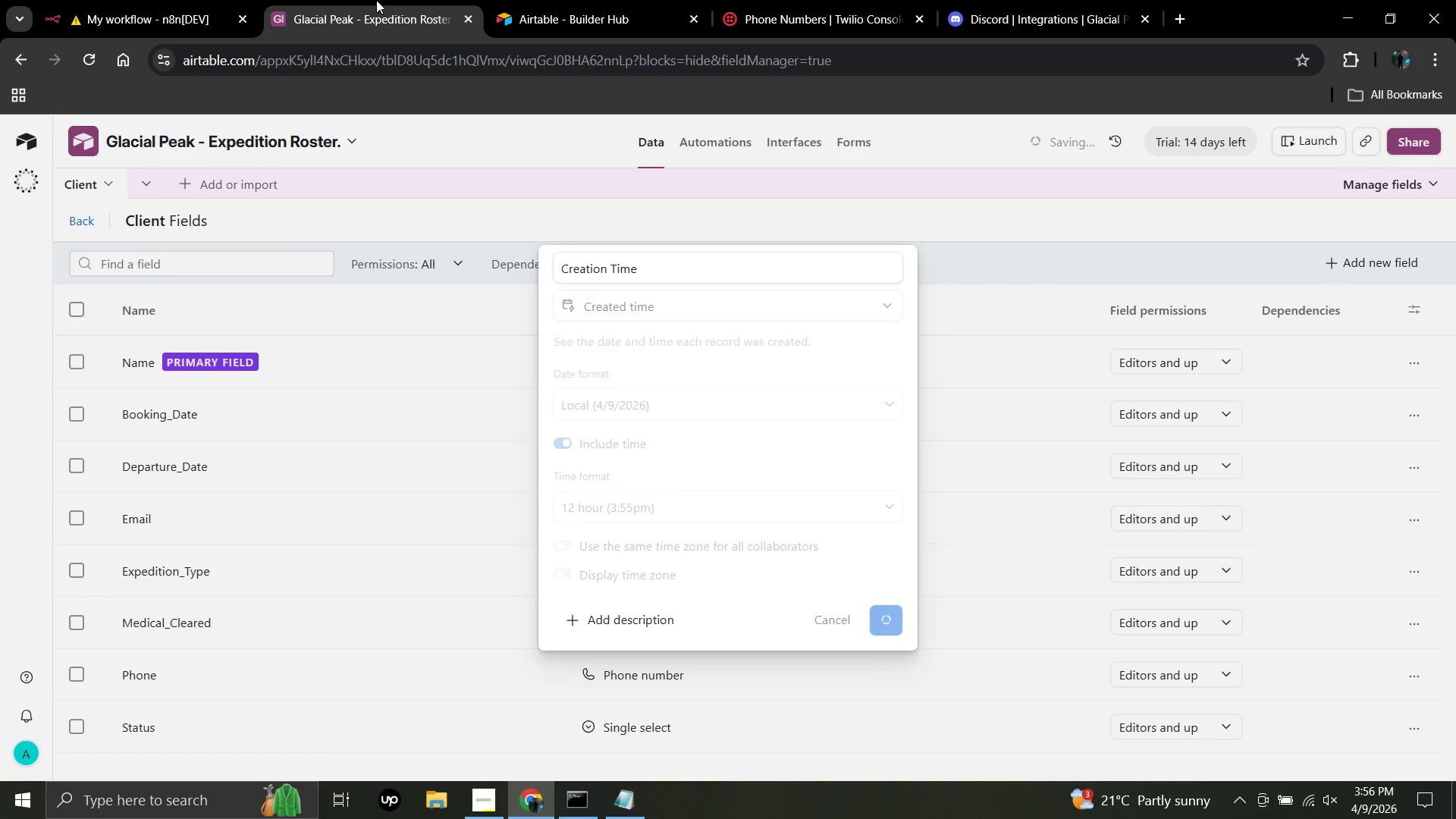 
wait(31.55)
 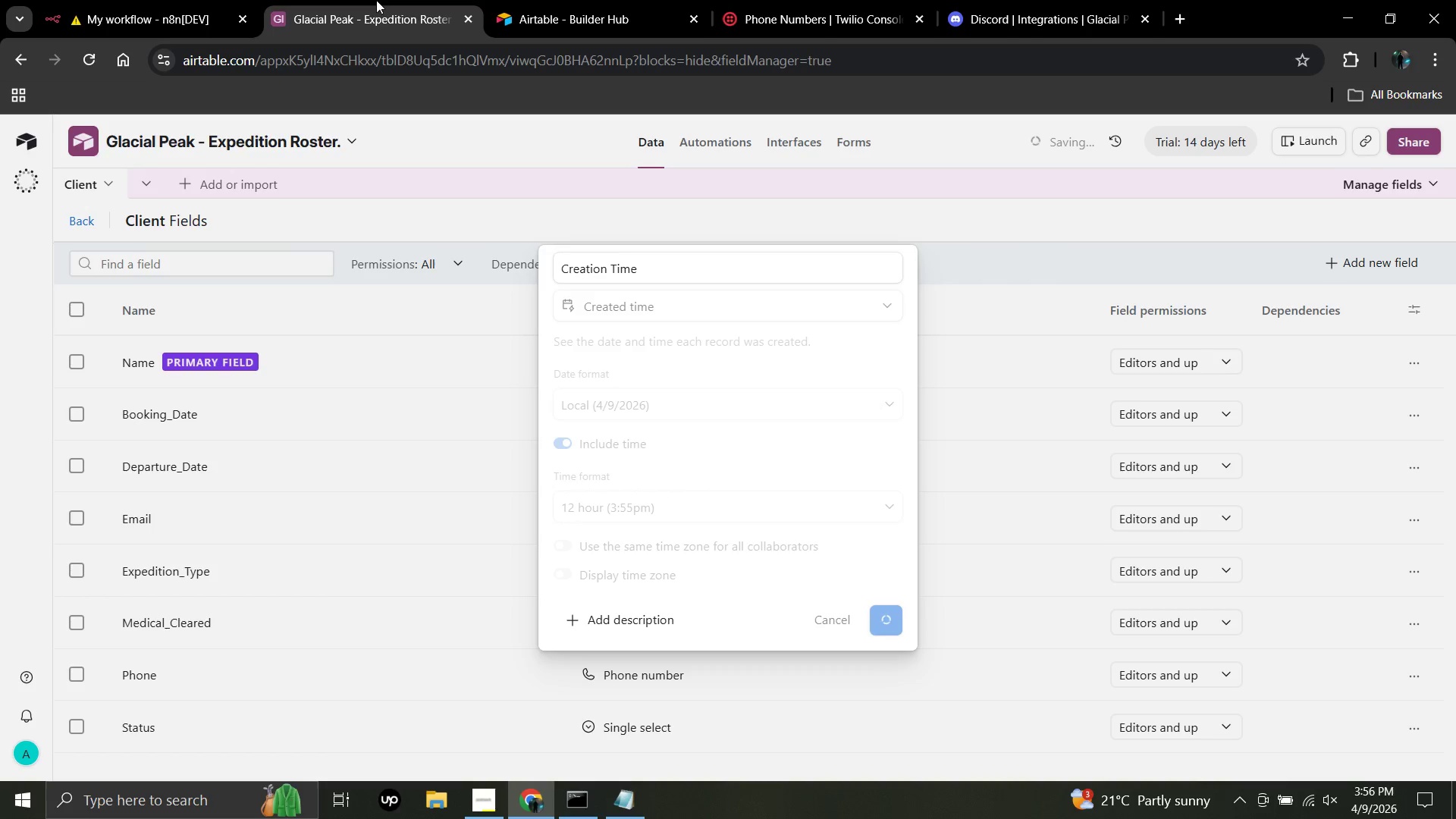 
left_click([174, 466])
 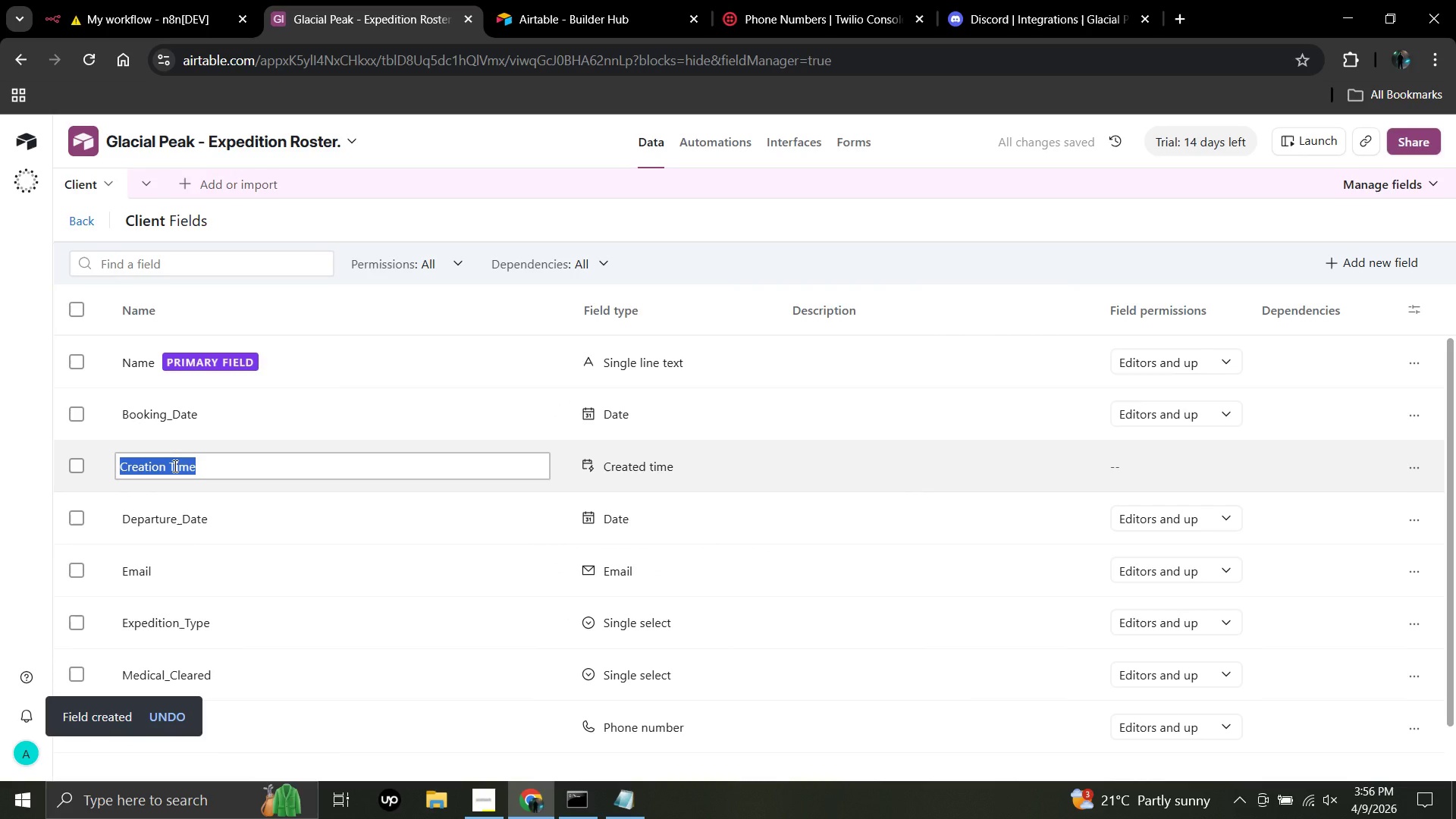 
type(type)
key(Backspace)
key(Backspace)
key(Backspace)
key(Backspace)
type(Created)
 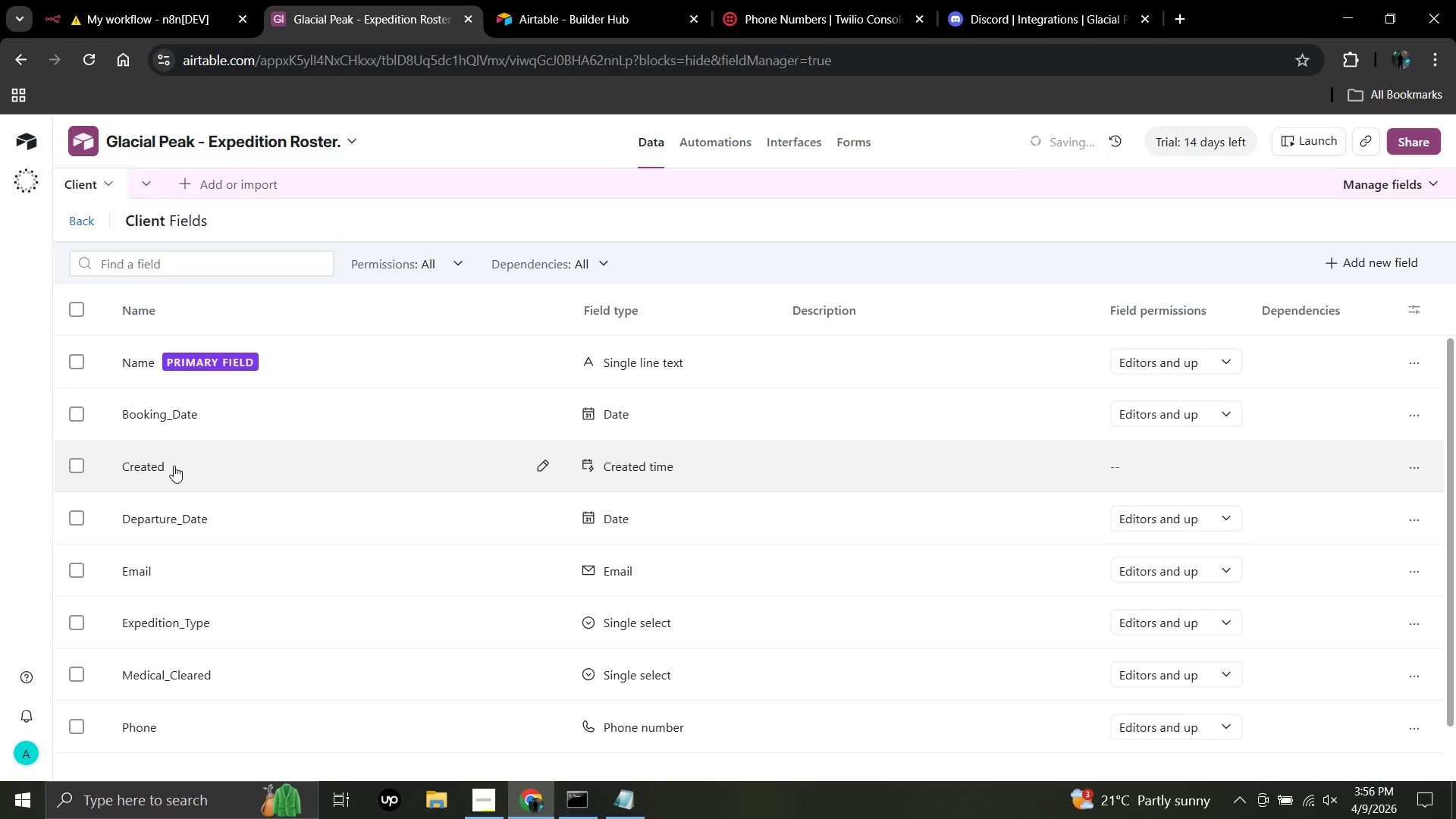 
 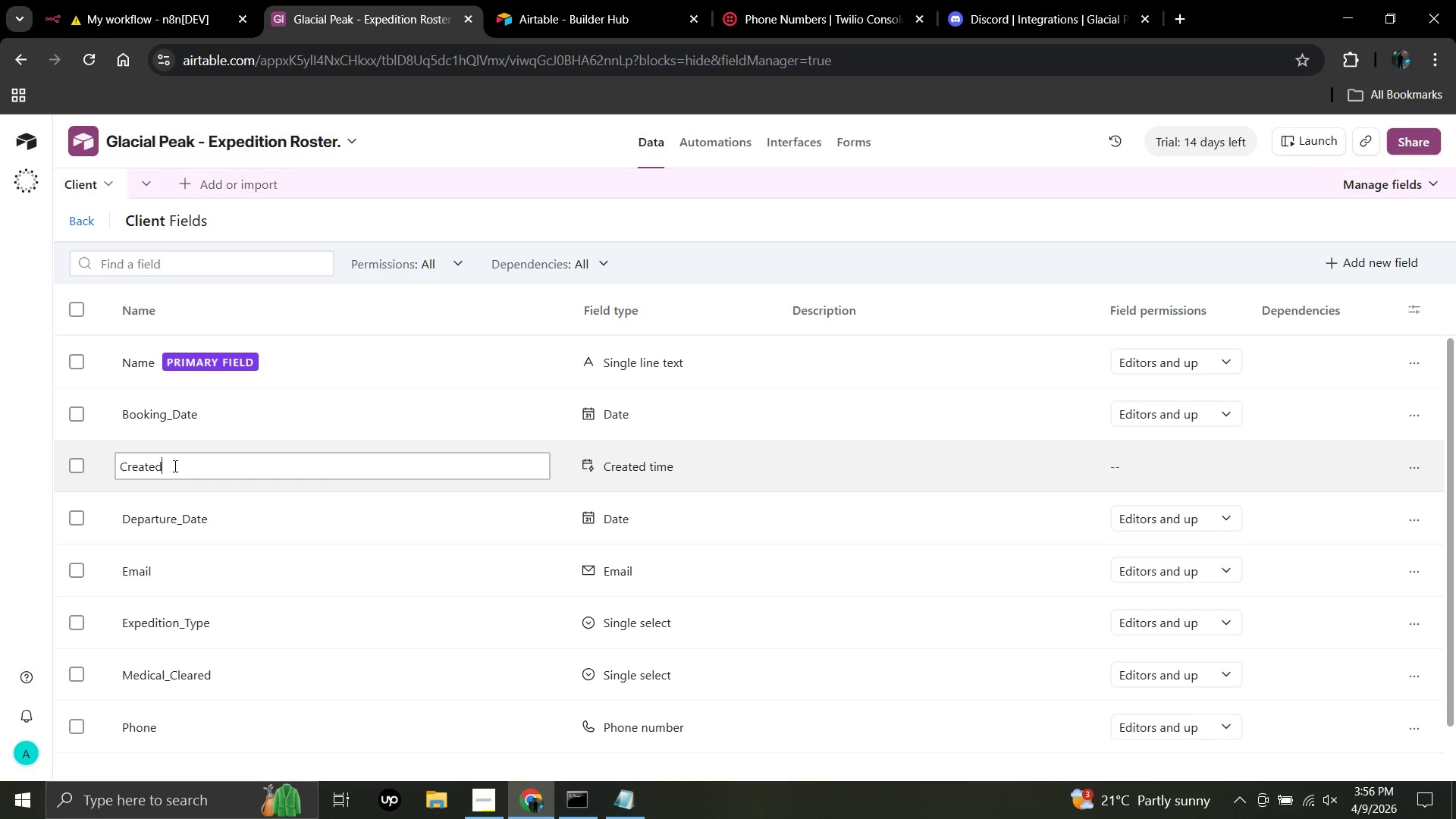 
key(Enter)
 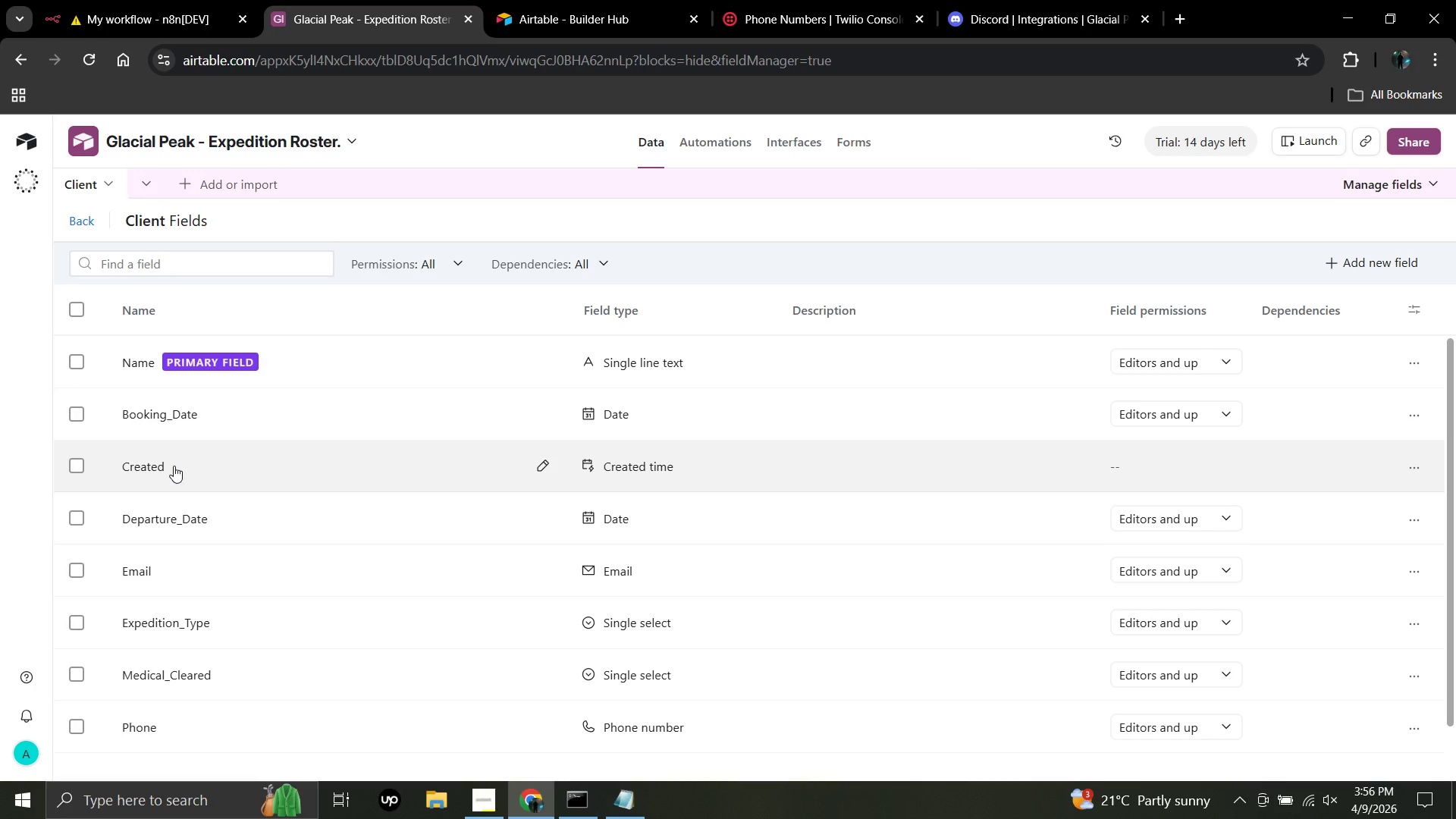 
wait(11.48)
 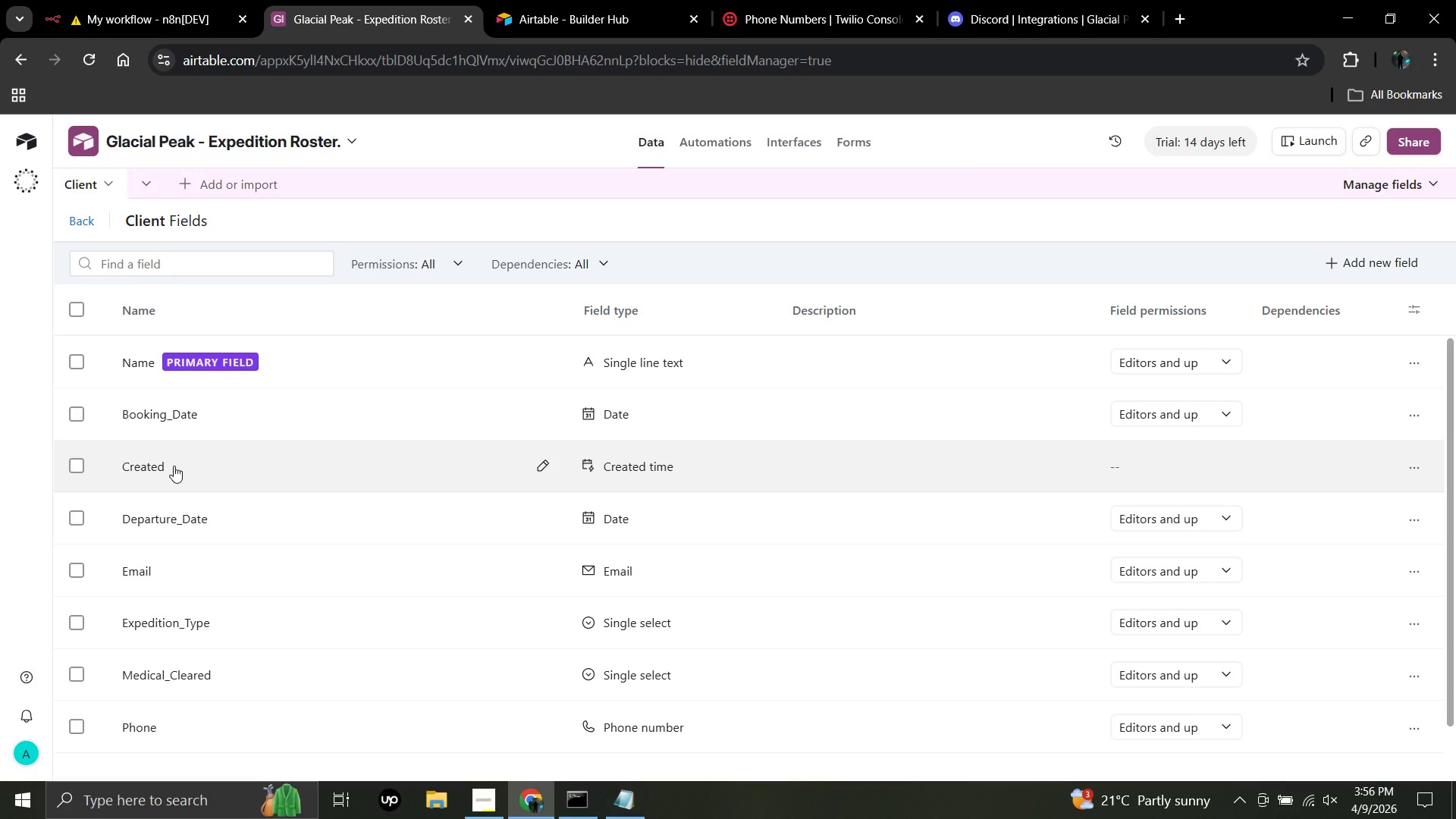 
left_click([113, 0])
 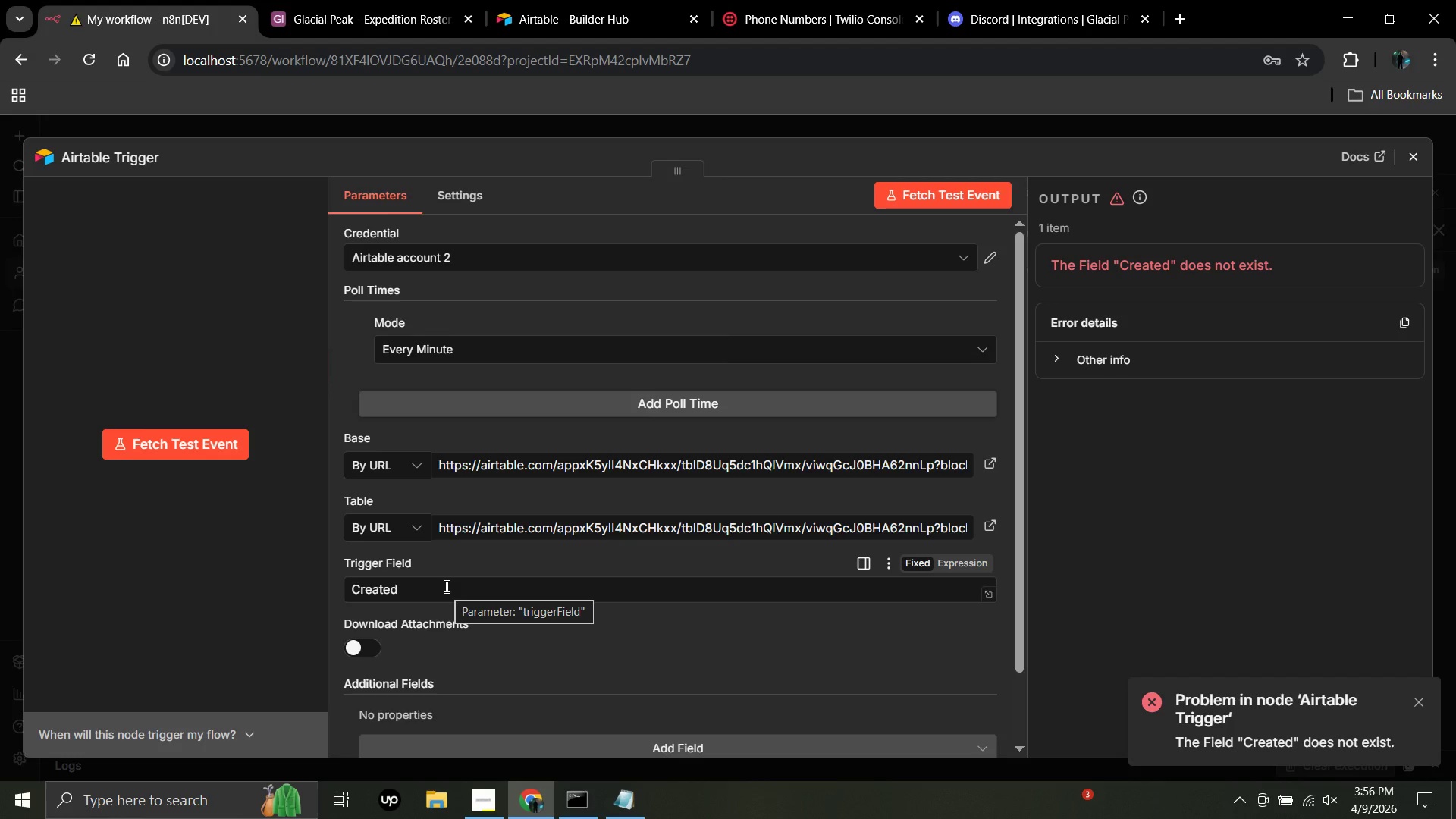 
left_click([445, 586])
 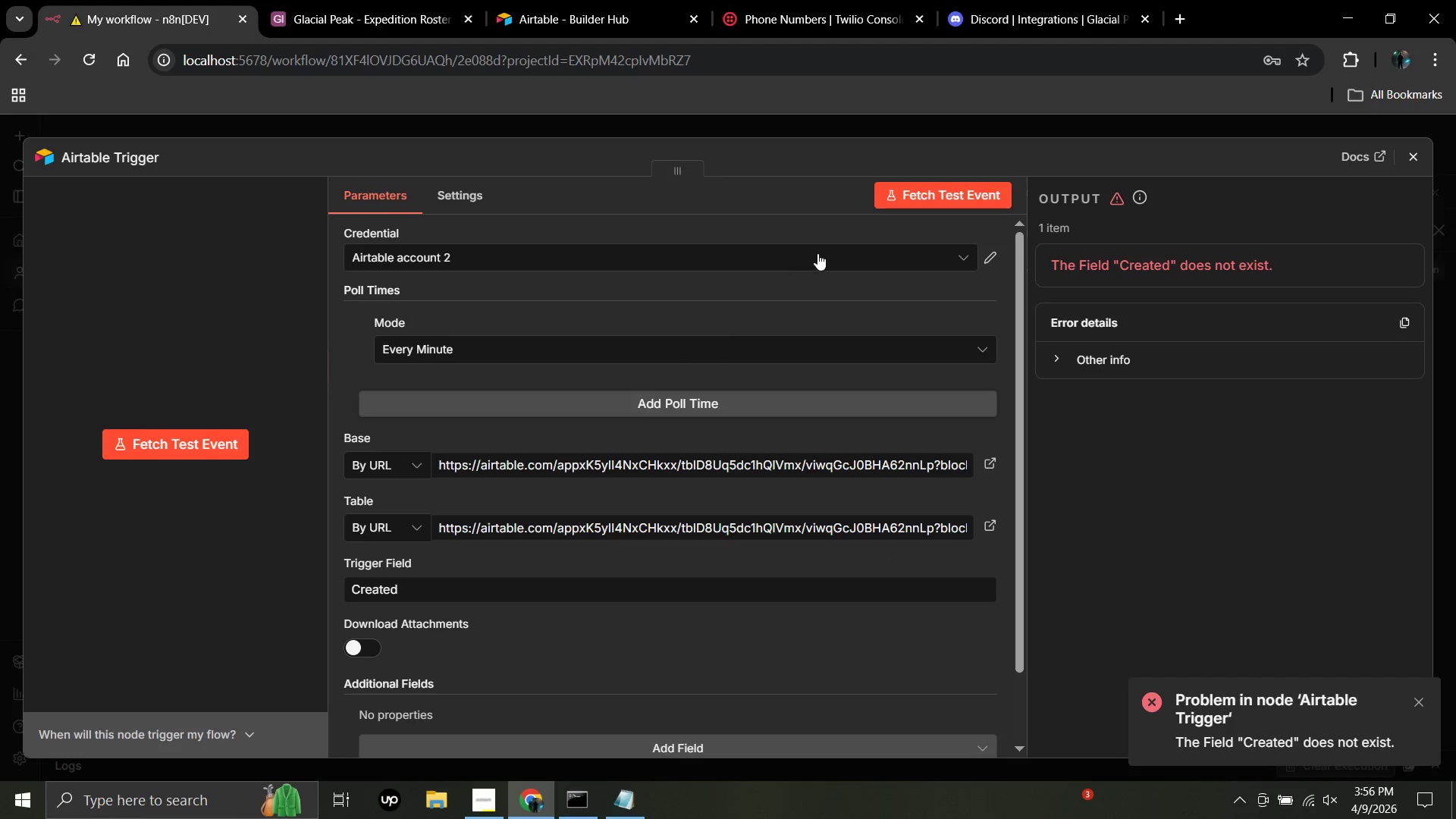 
left_click([925, 185])
 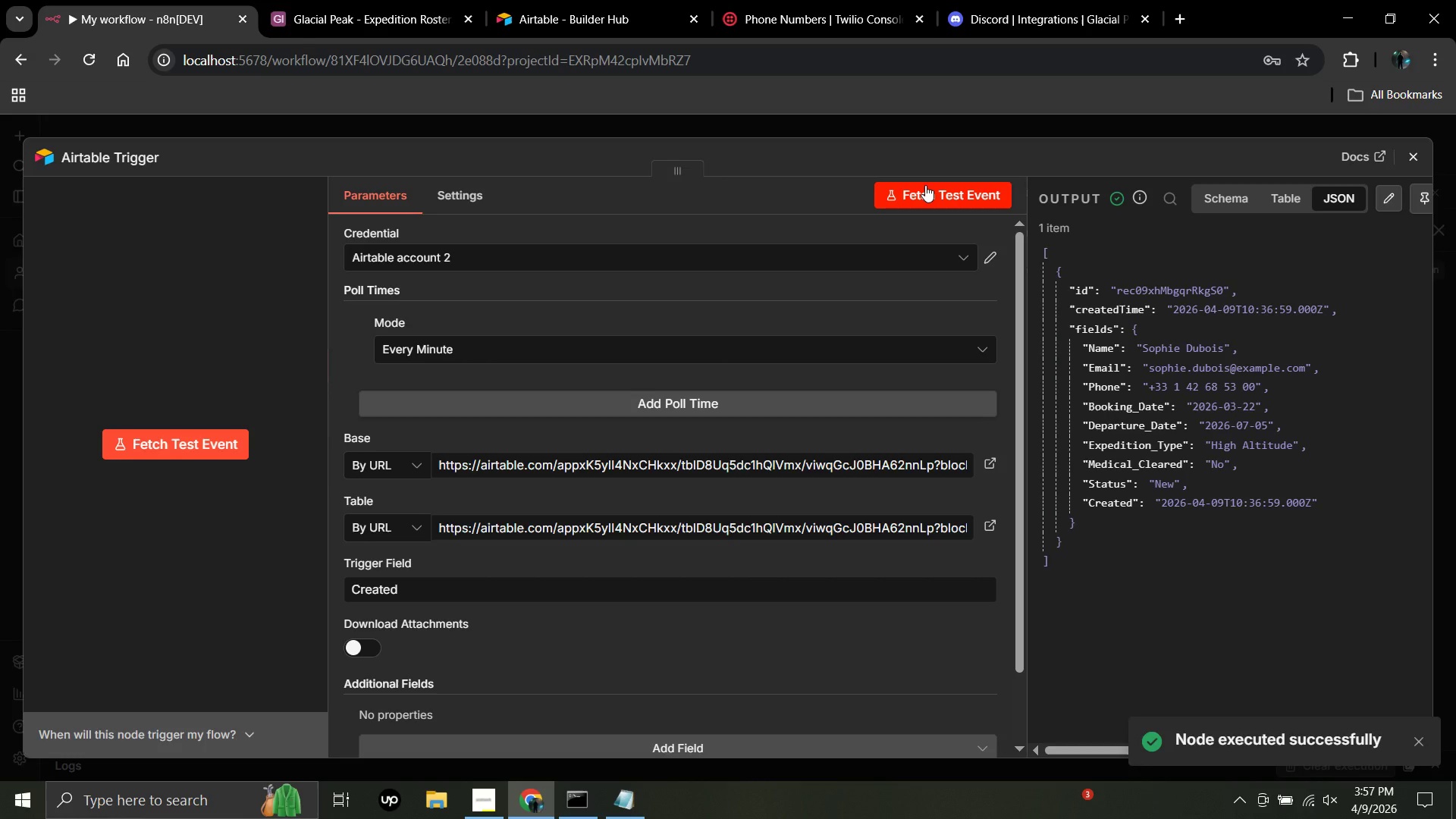 
wait(8.38)
 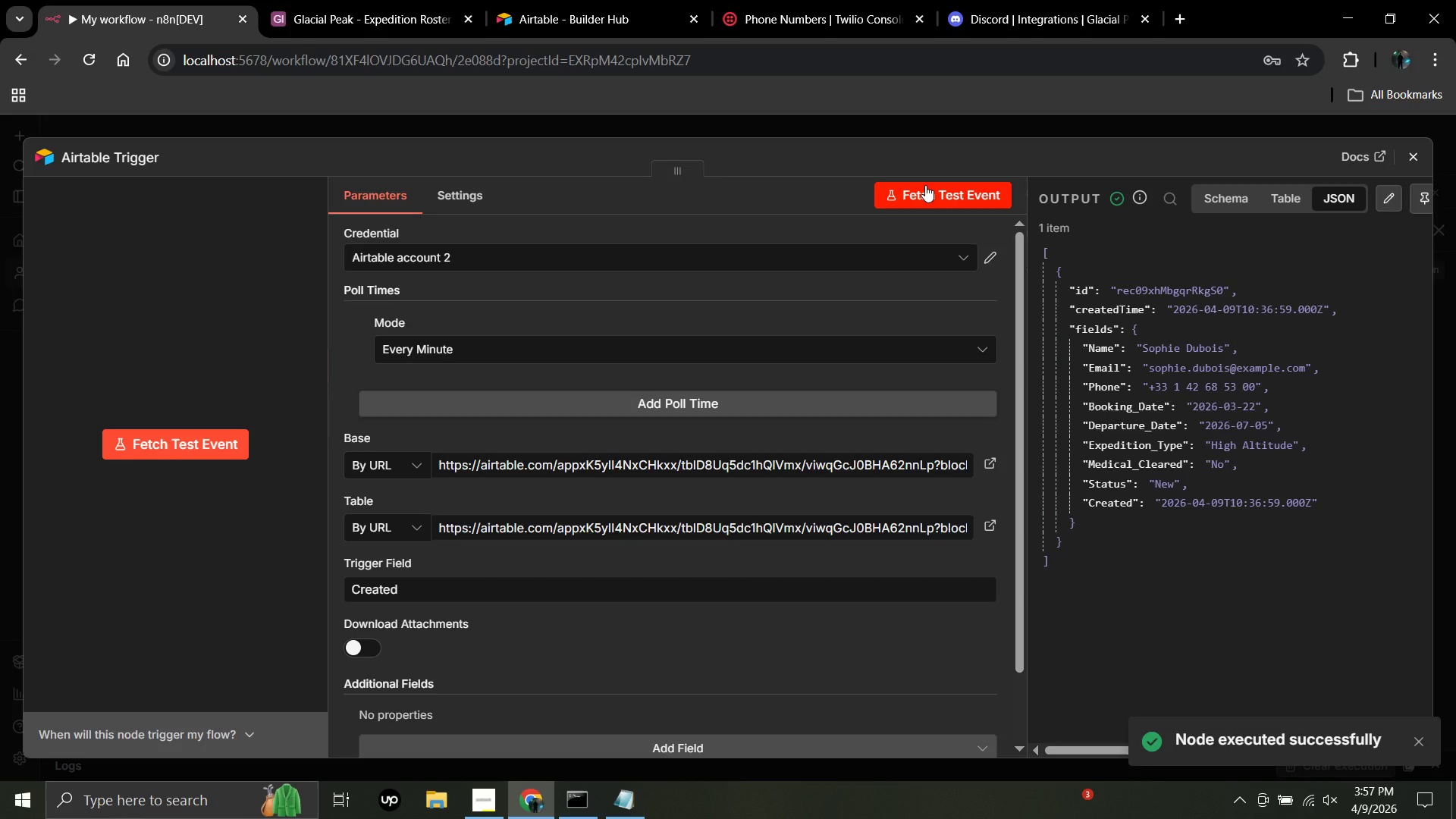 
left_click([334, 0])
 